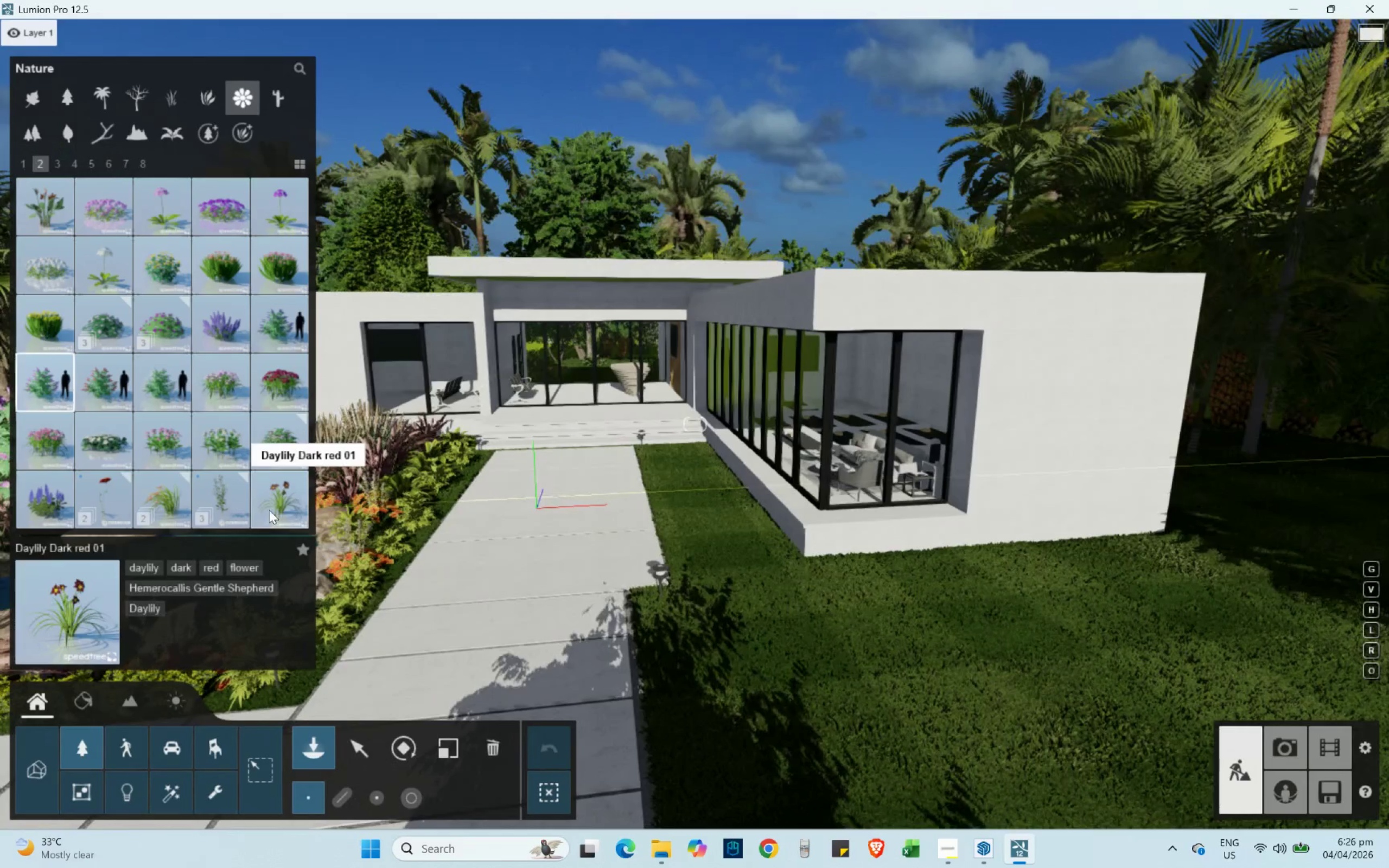 
left_click([175, 483])
 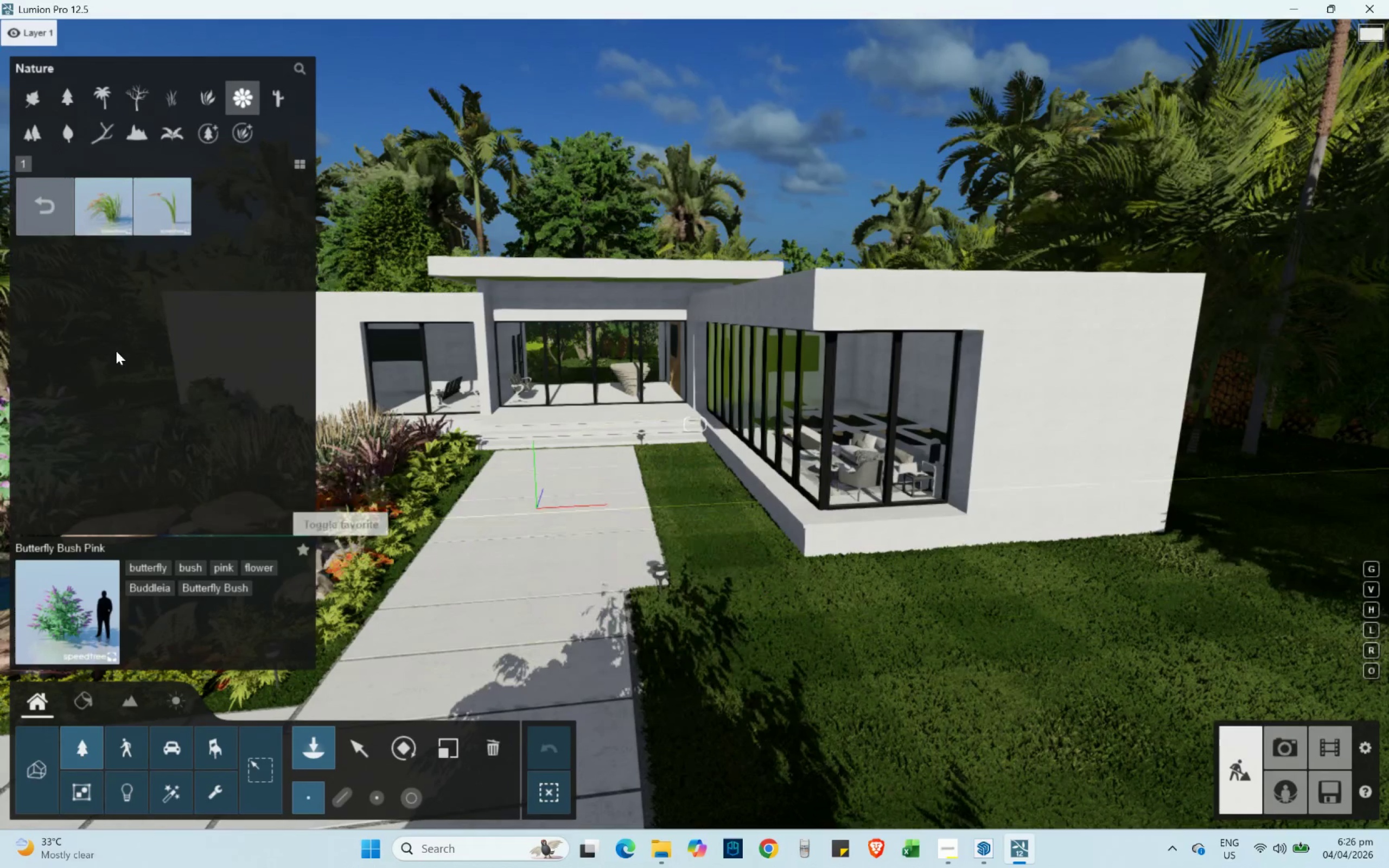 
left_click([104, 219])
 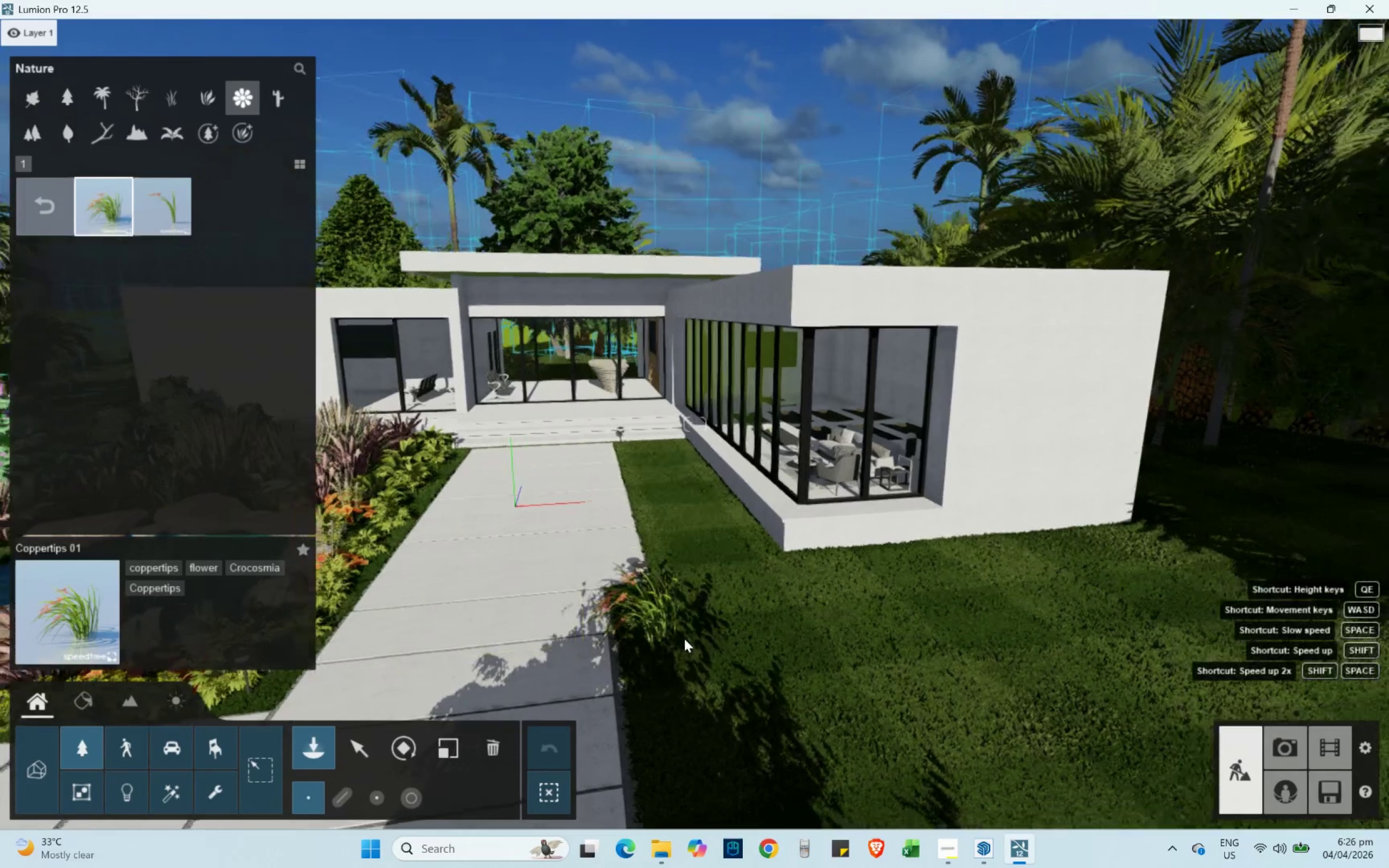 
type(asdw)
 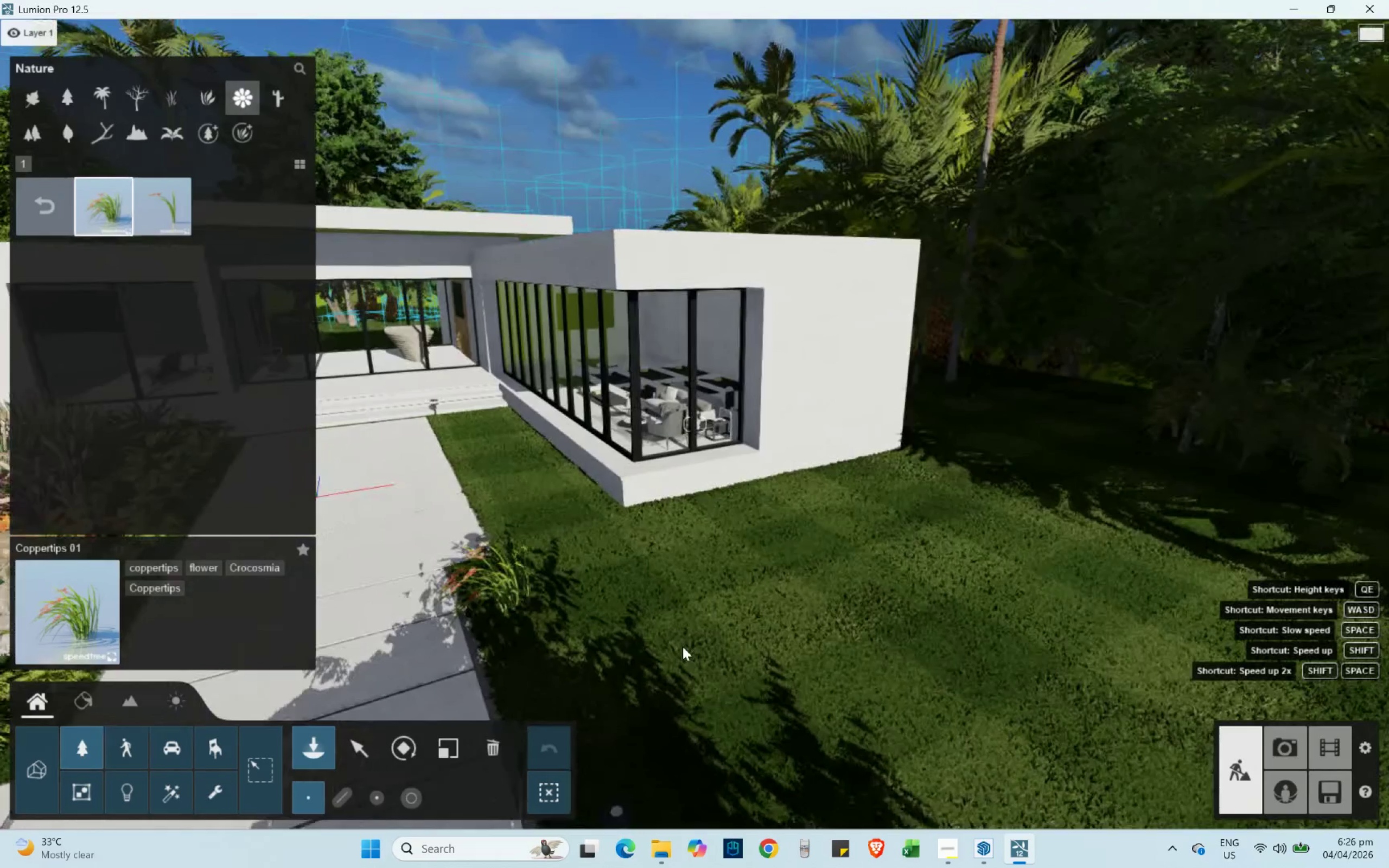 
hold_key(key=A, duration=0.56)
 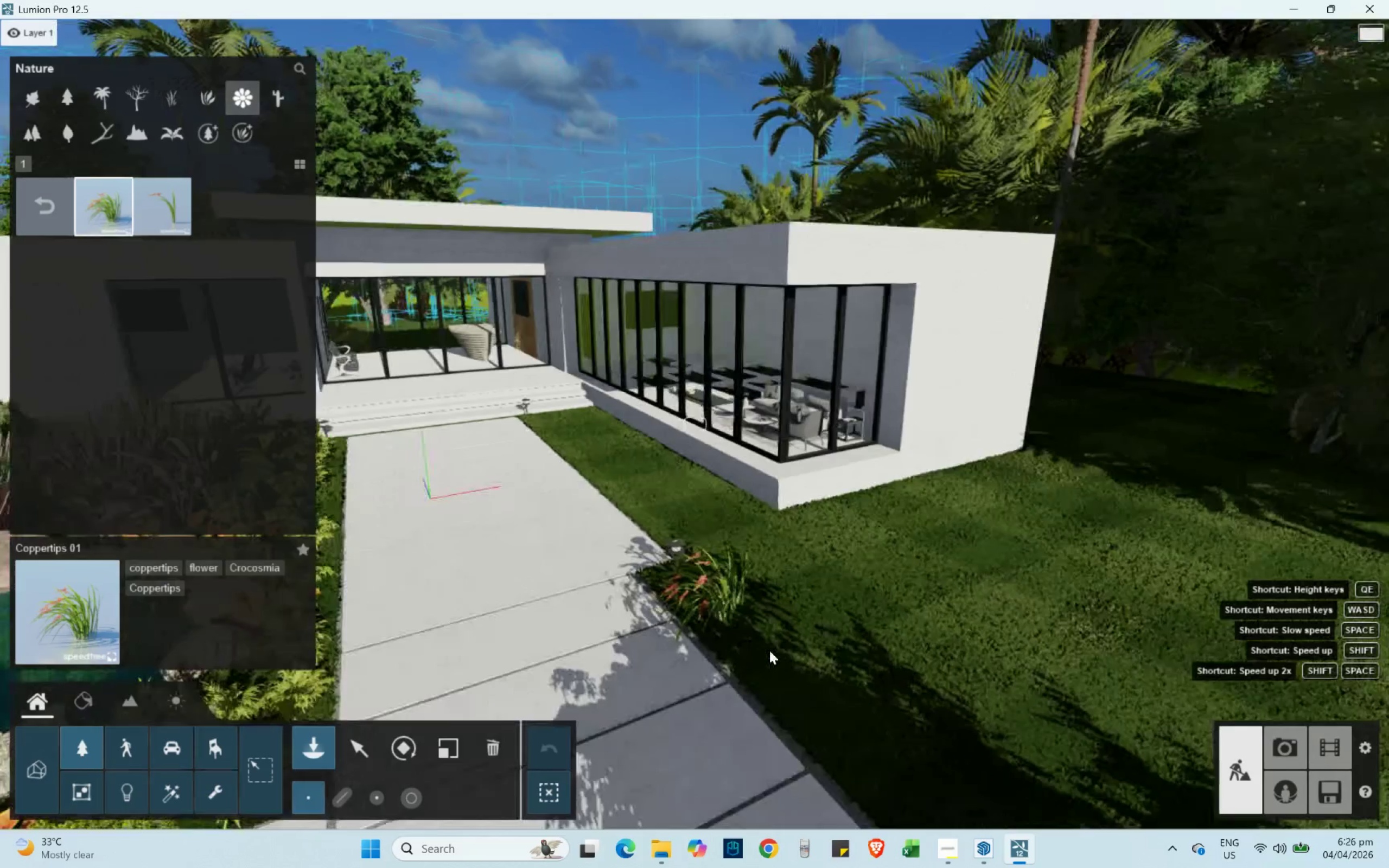 
key(W)
 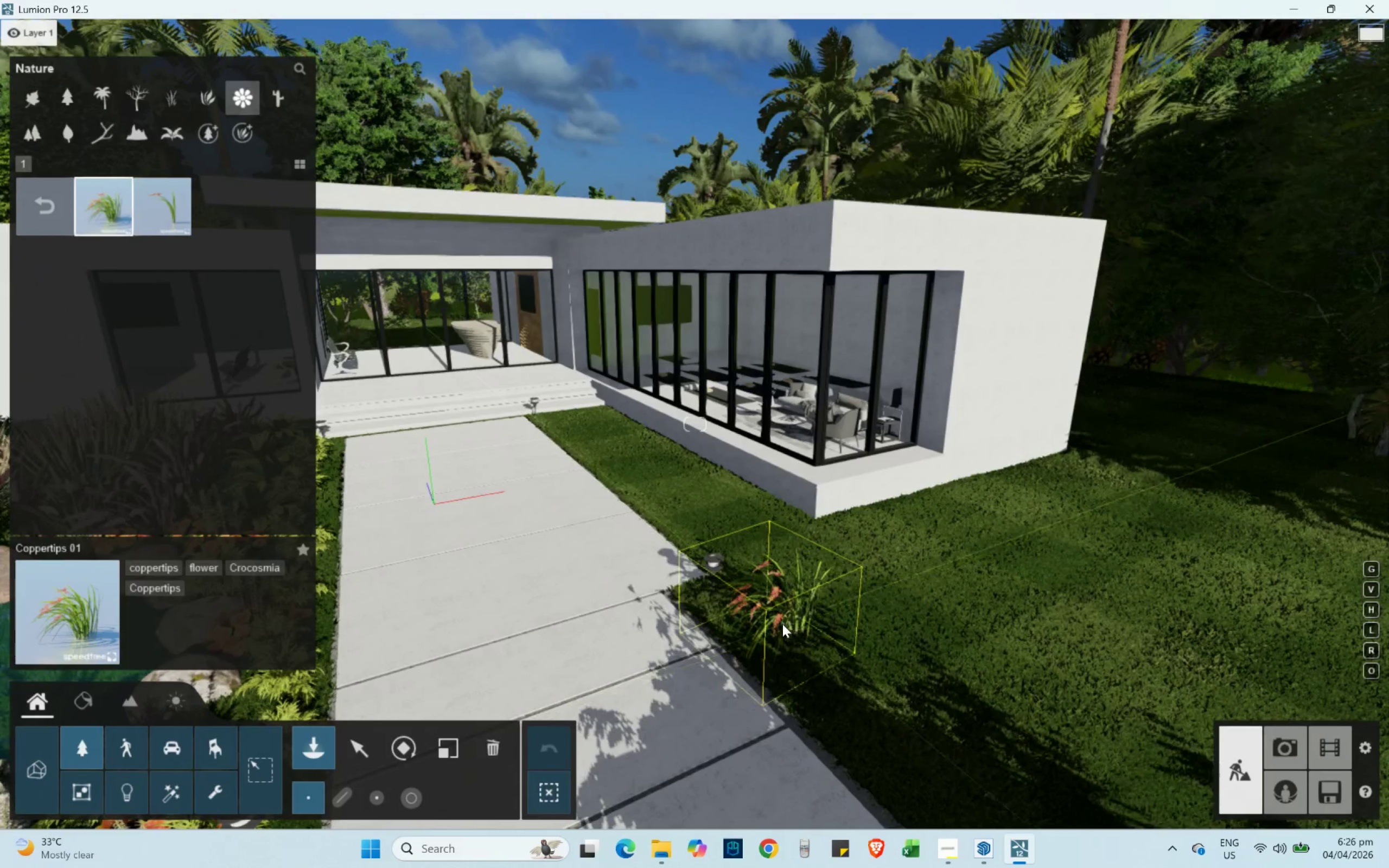 
left_click([764, 622])
 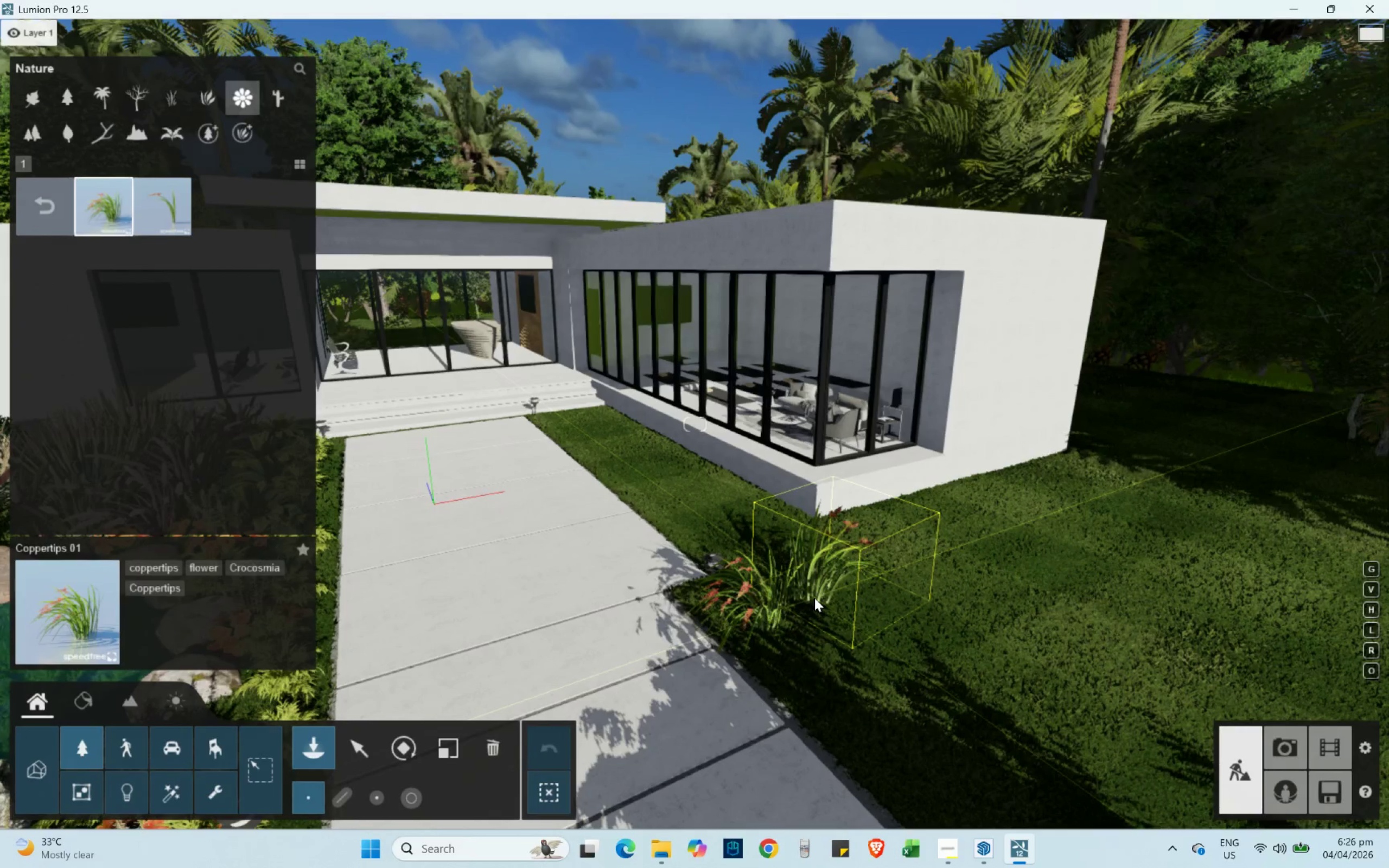 
left_click([814, 598])
 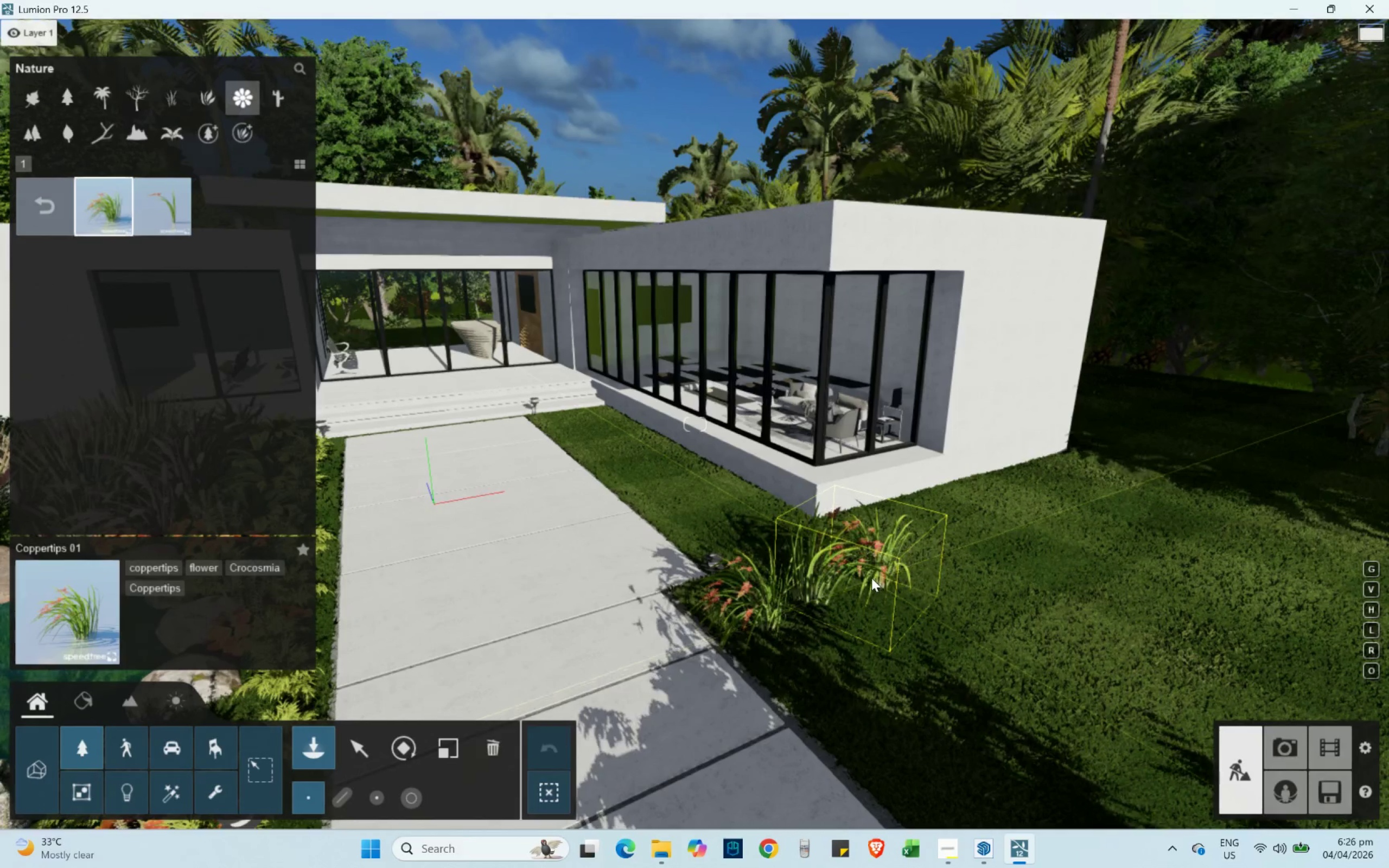 
left_click([871, 578])
 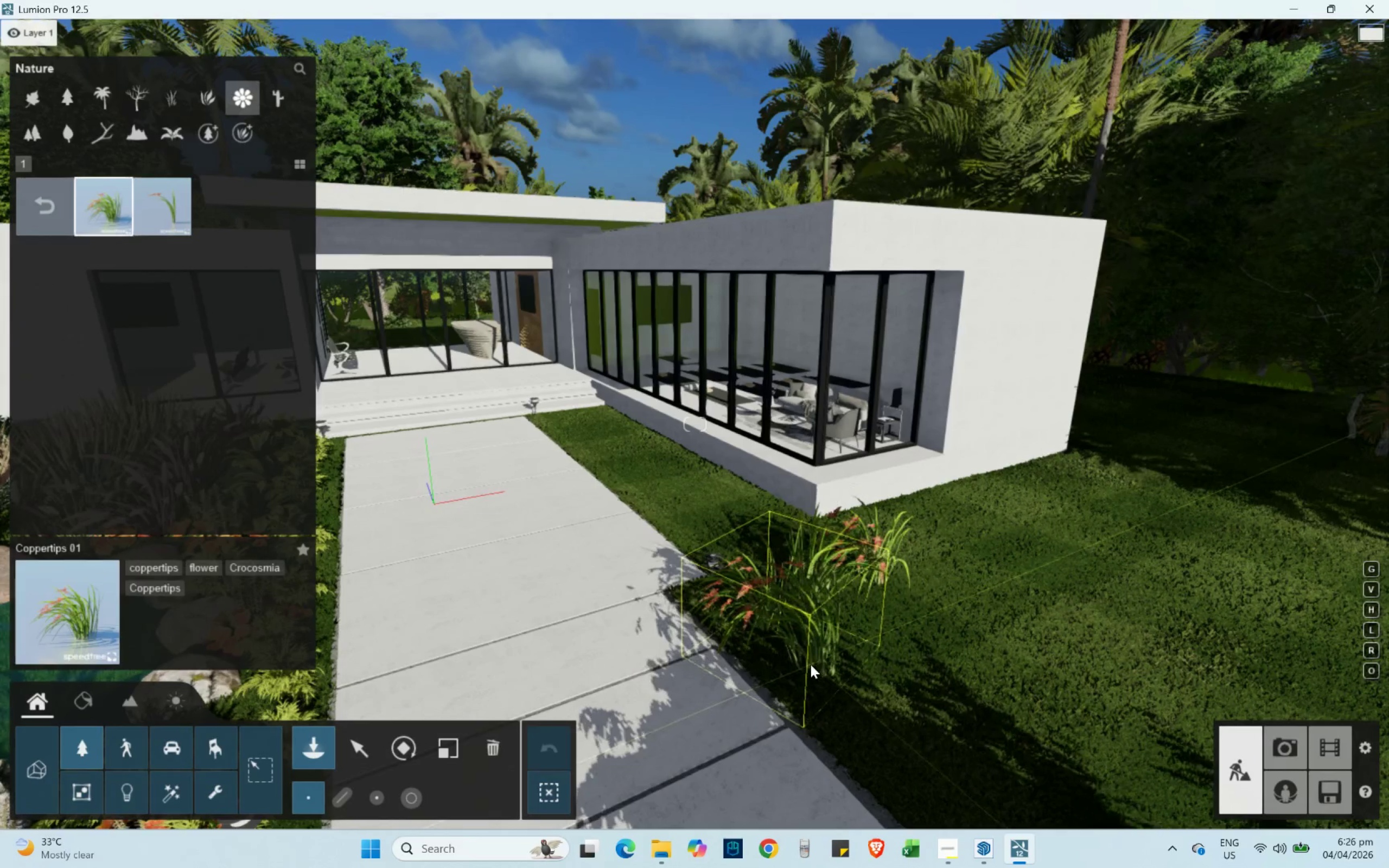 
left_click([811, 665])
 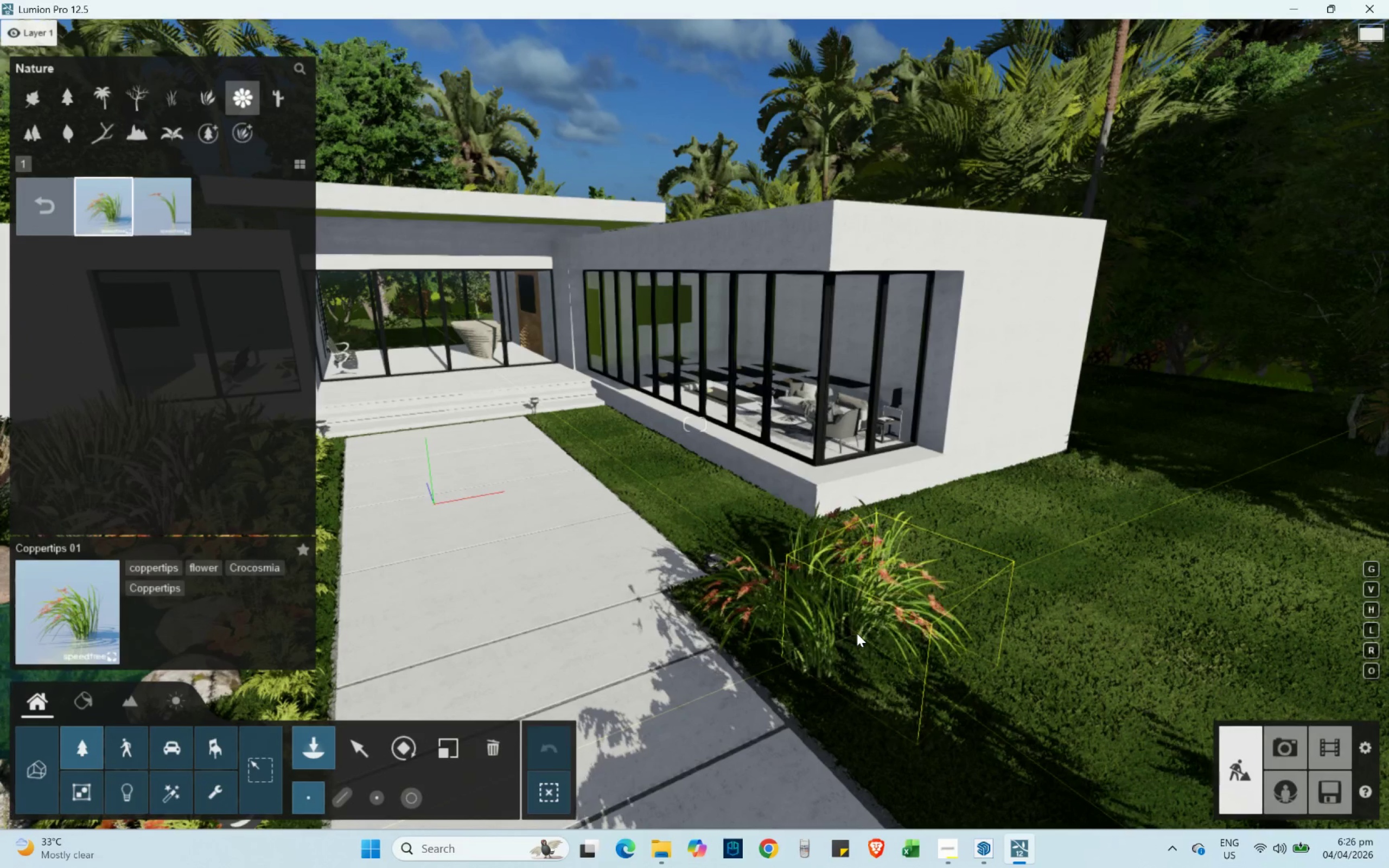 
left_click([852, 635])
 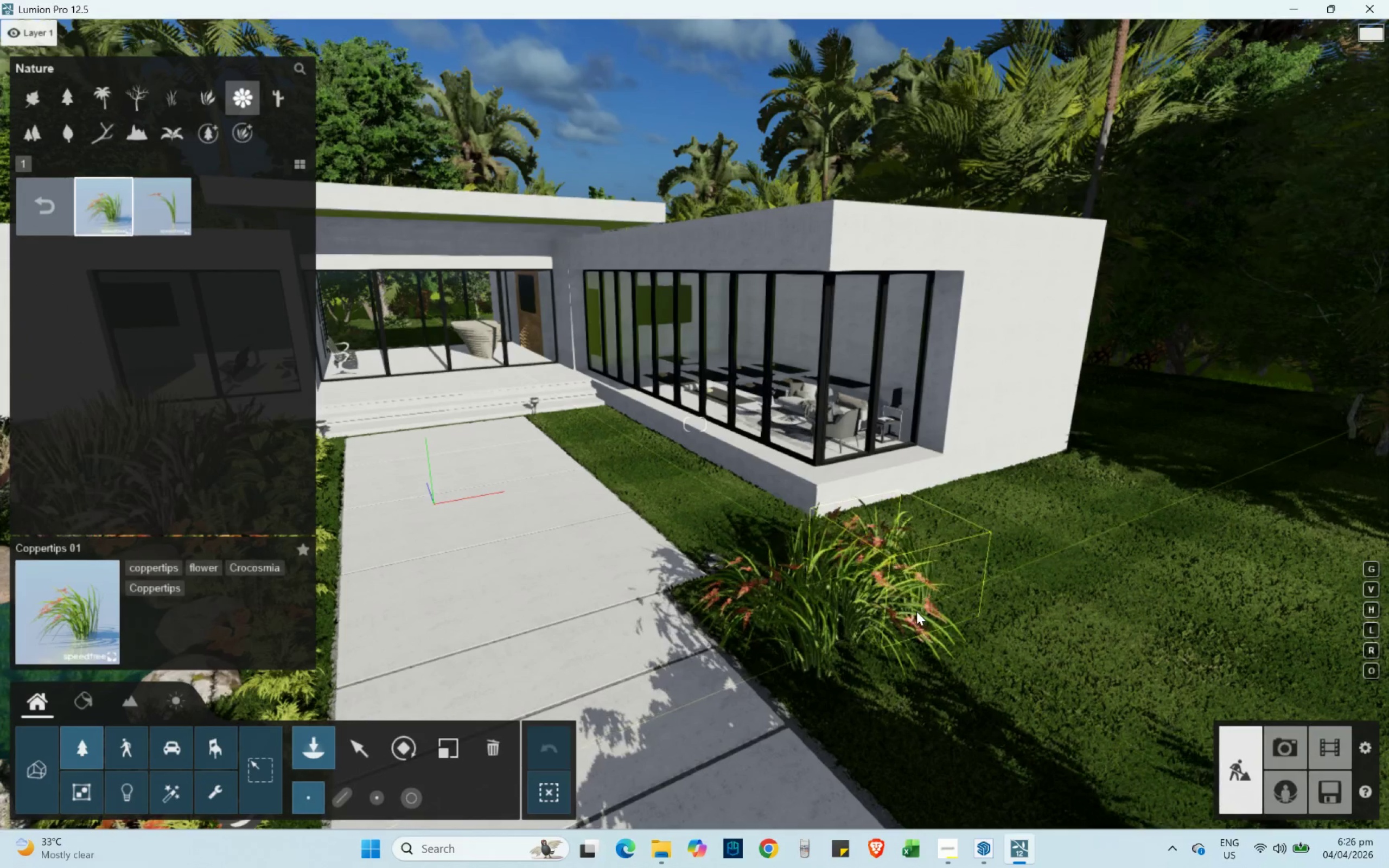 
left_click([921, 611])
 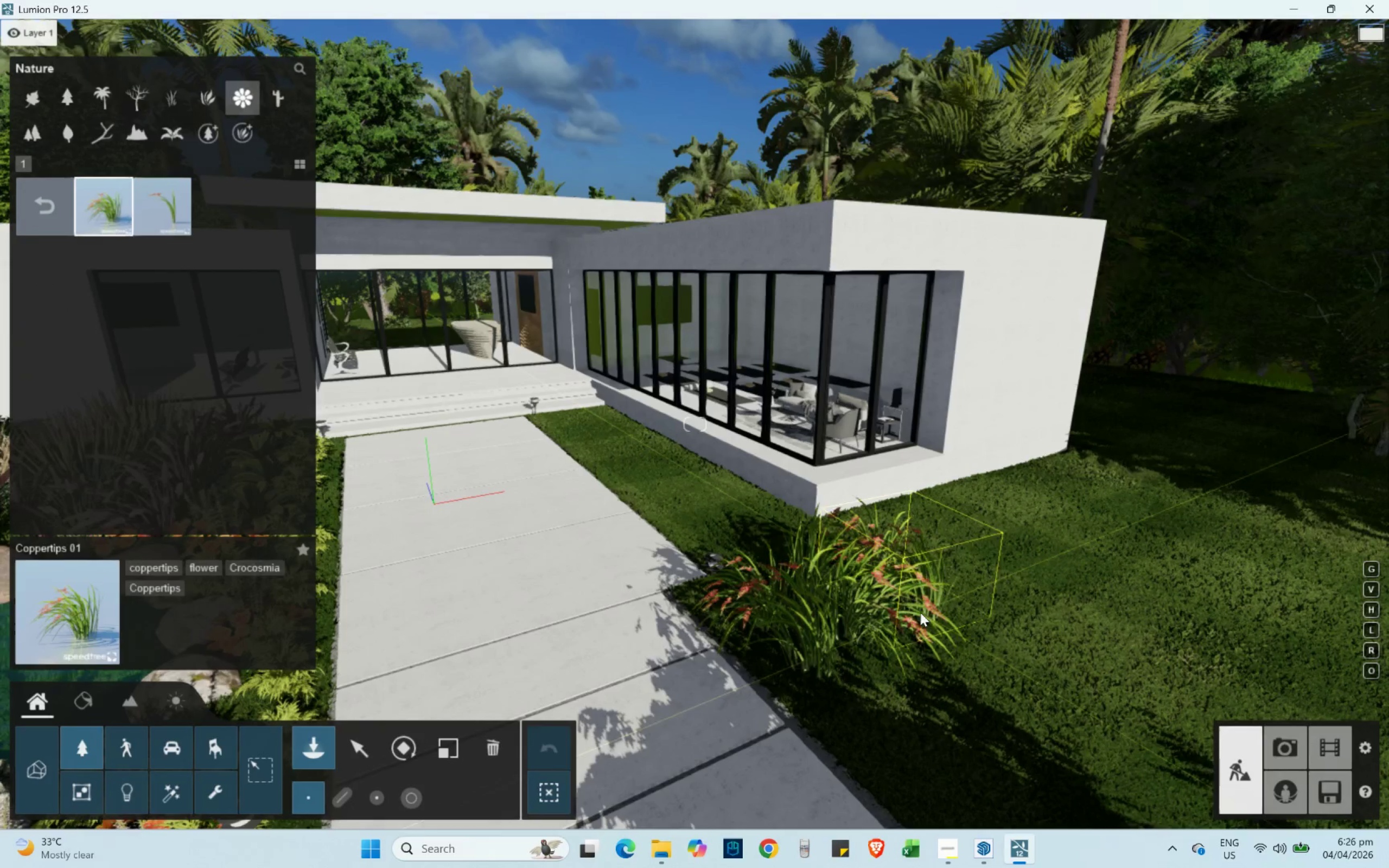 
type(ss)
 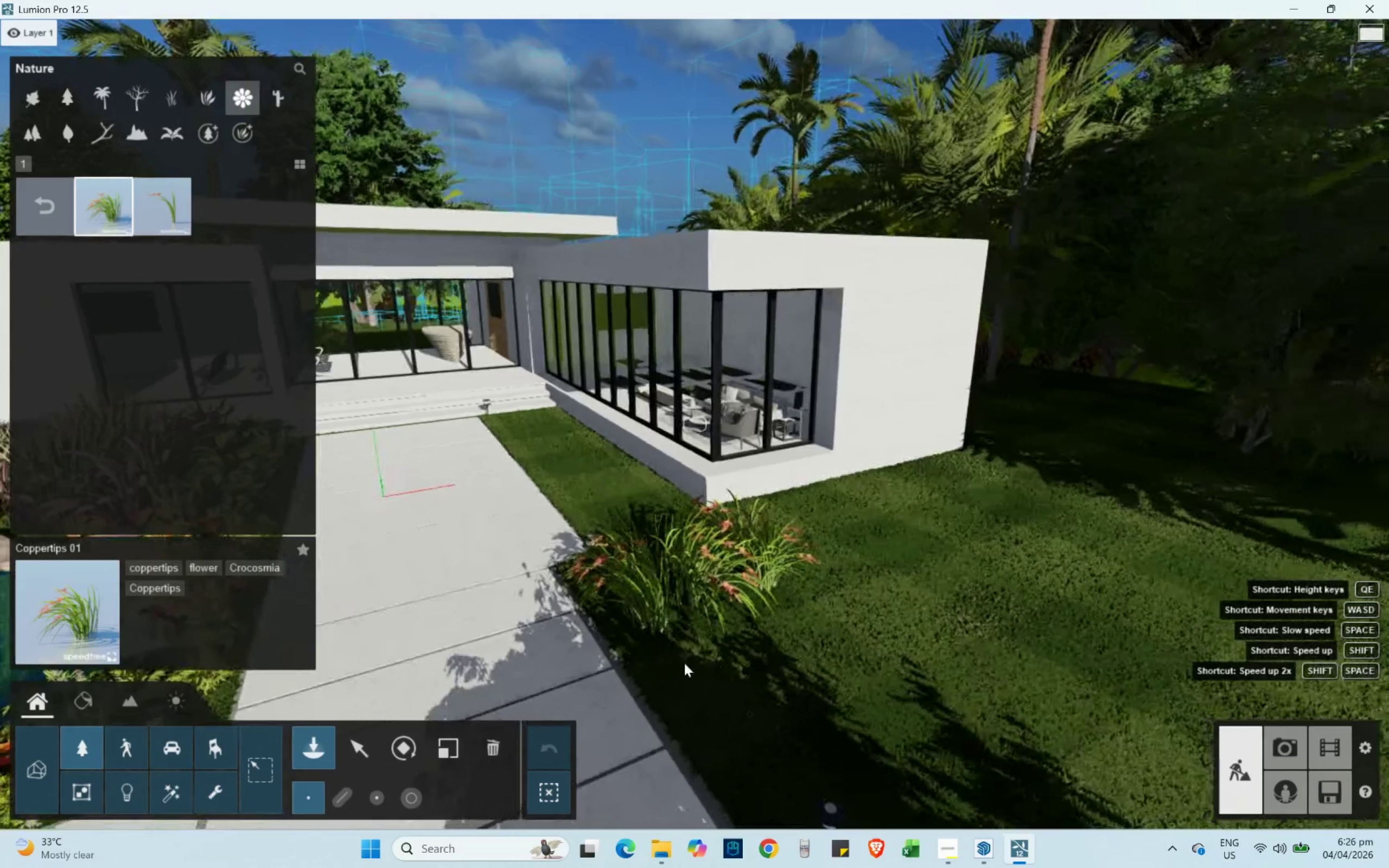 
hold_key(key=D, duration=0.34)
 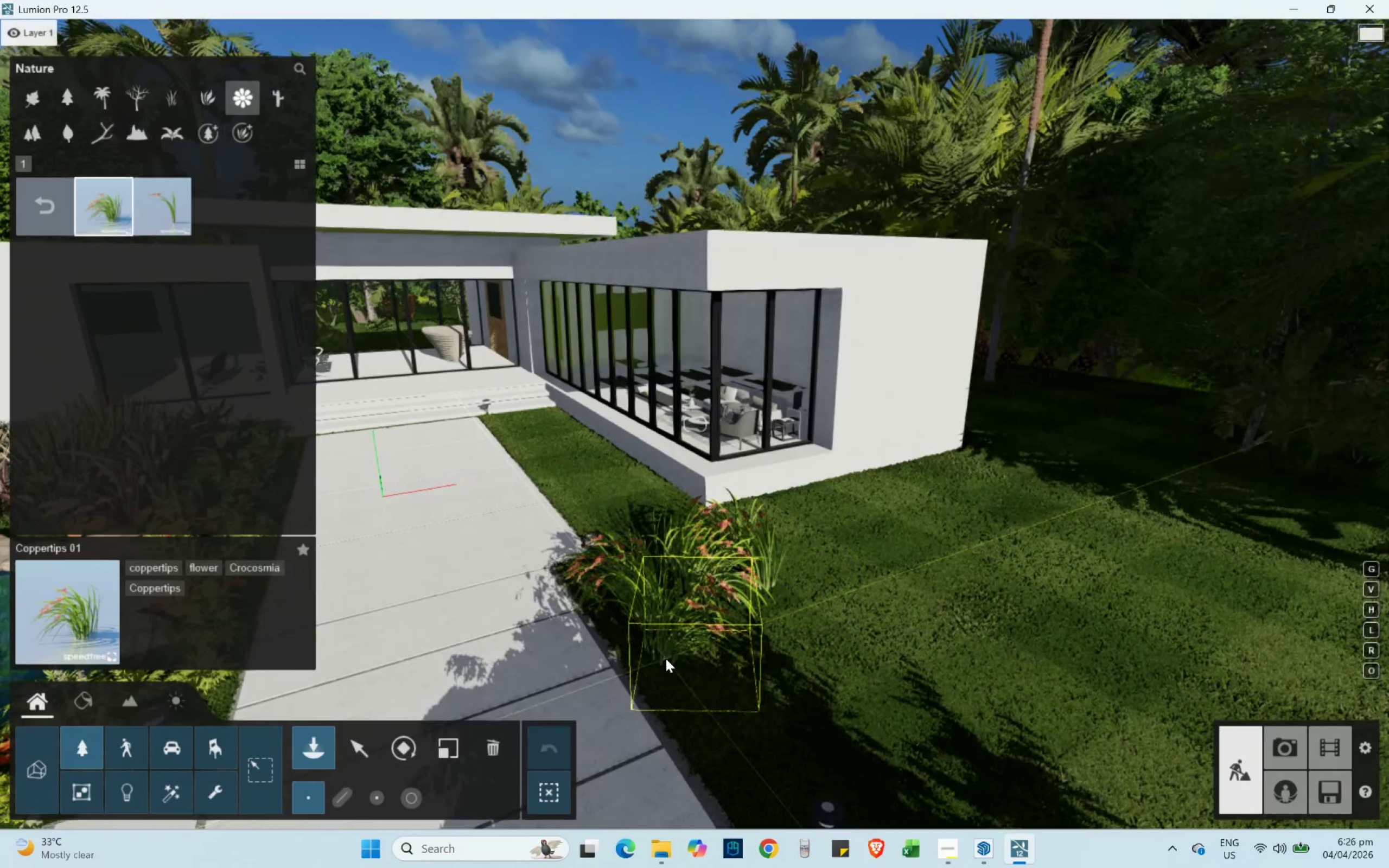 
left_click([678, 672])
 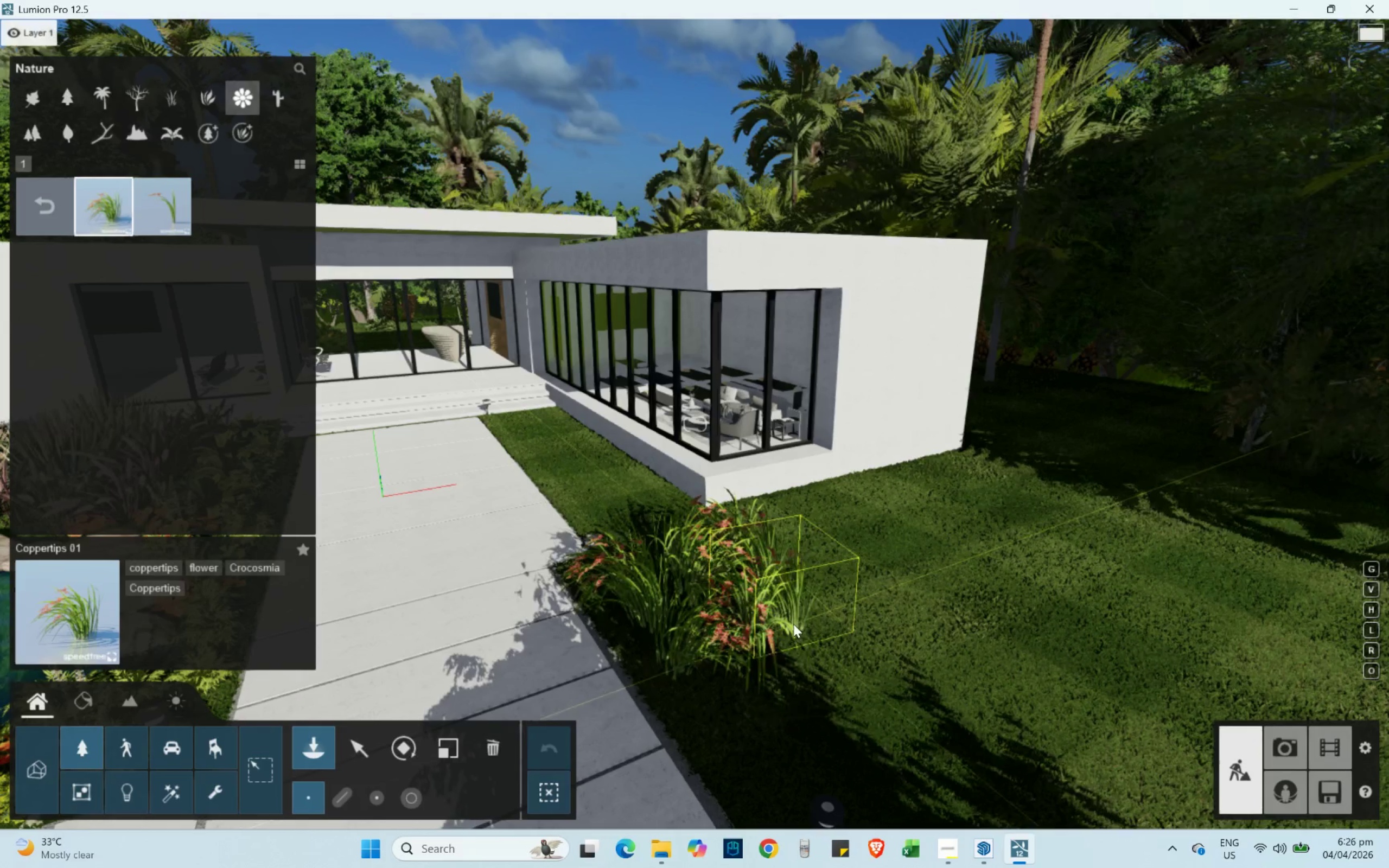 
left_click([801, 620])
 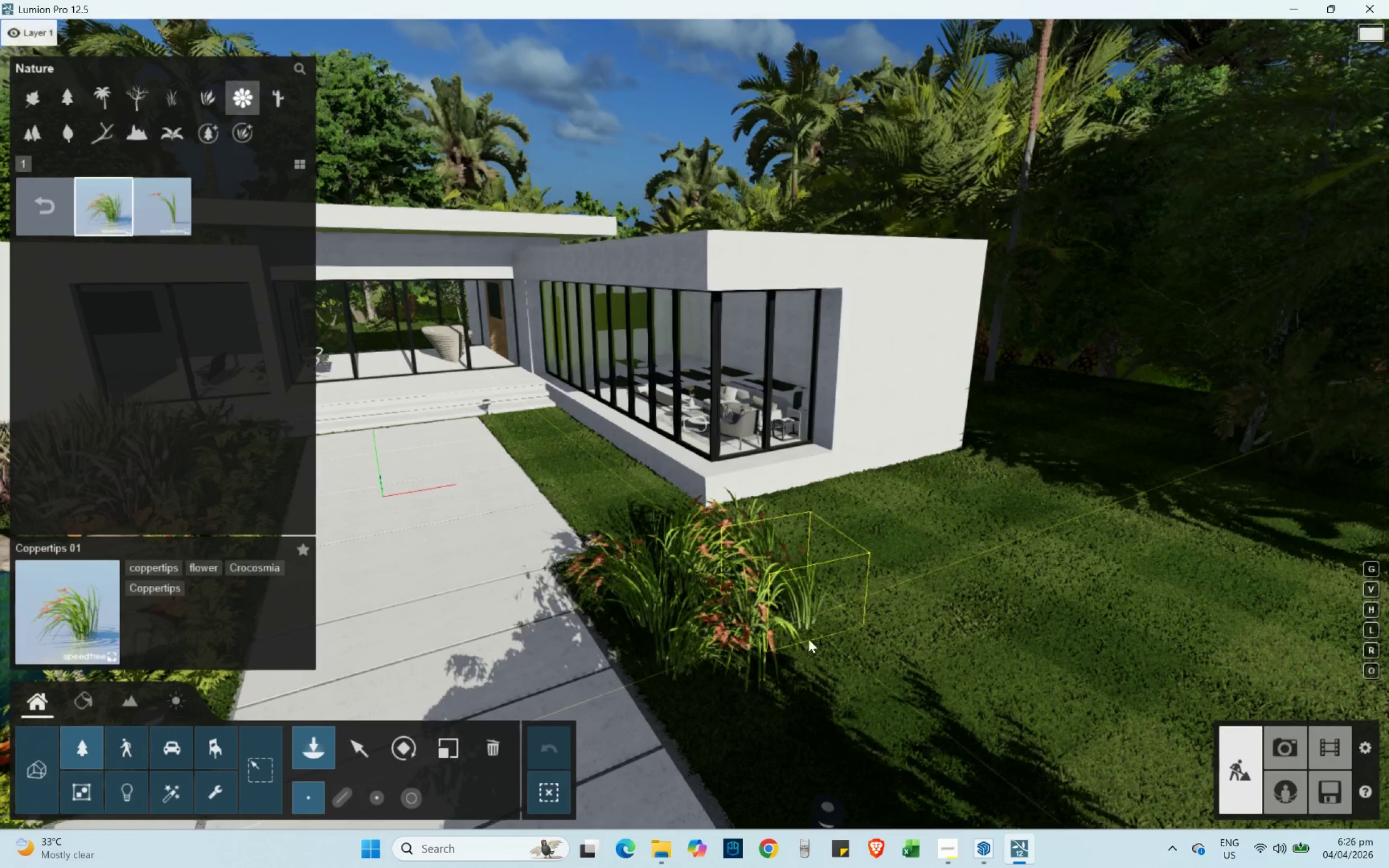 
hold_key(key=S, duration=0.42)
 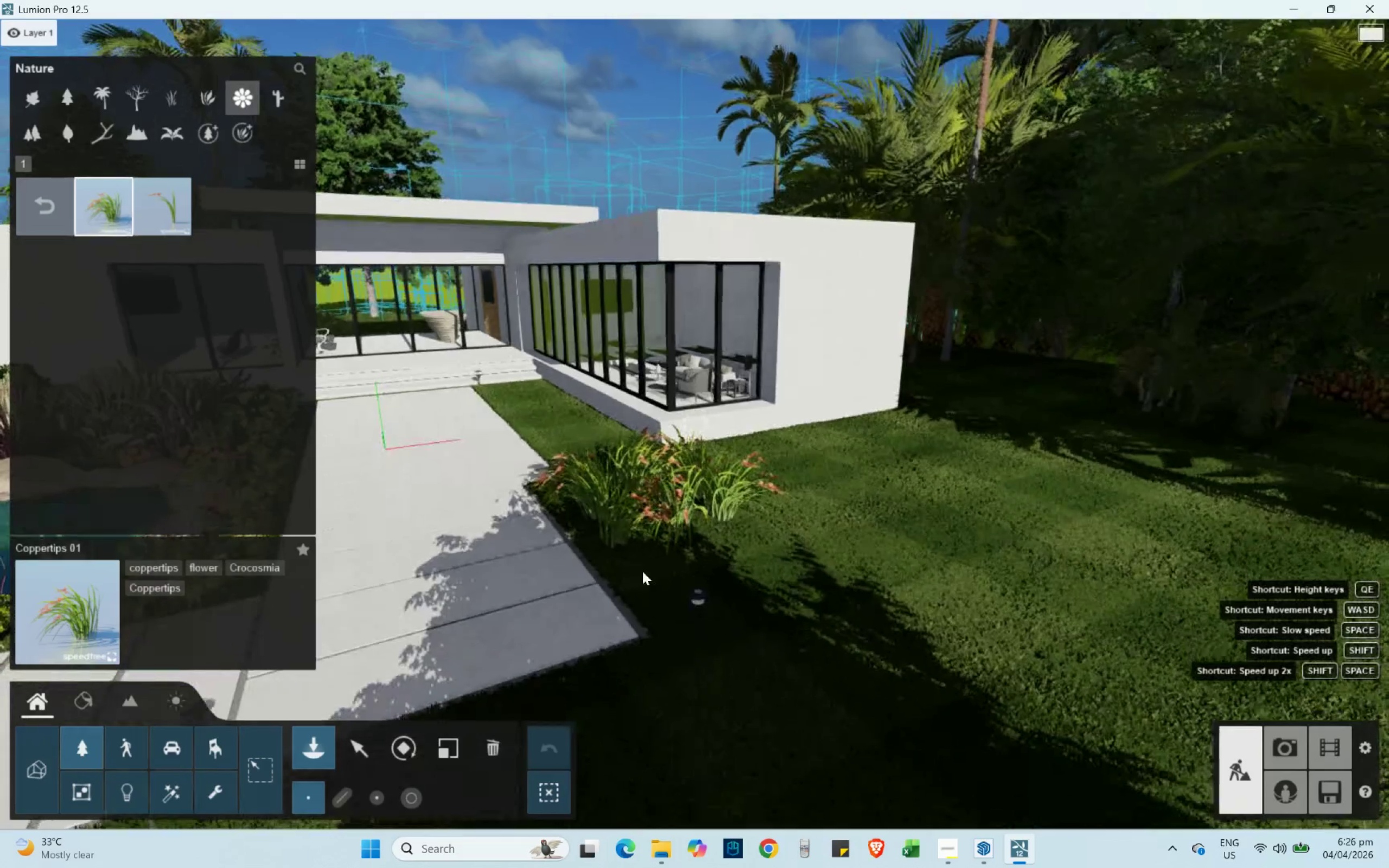 
type(de)
 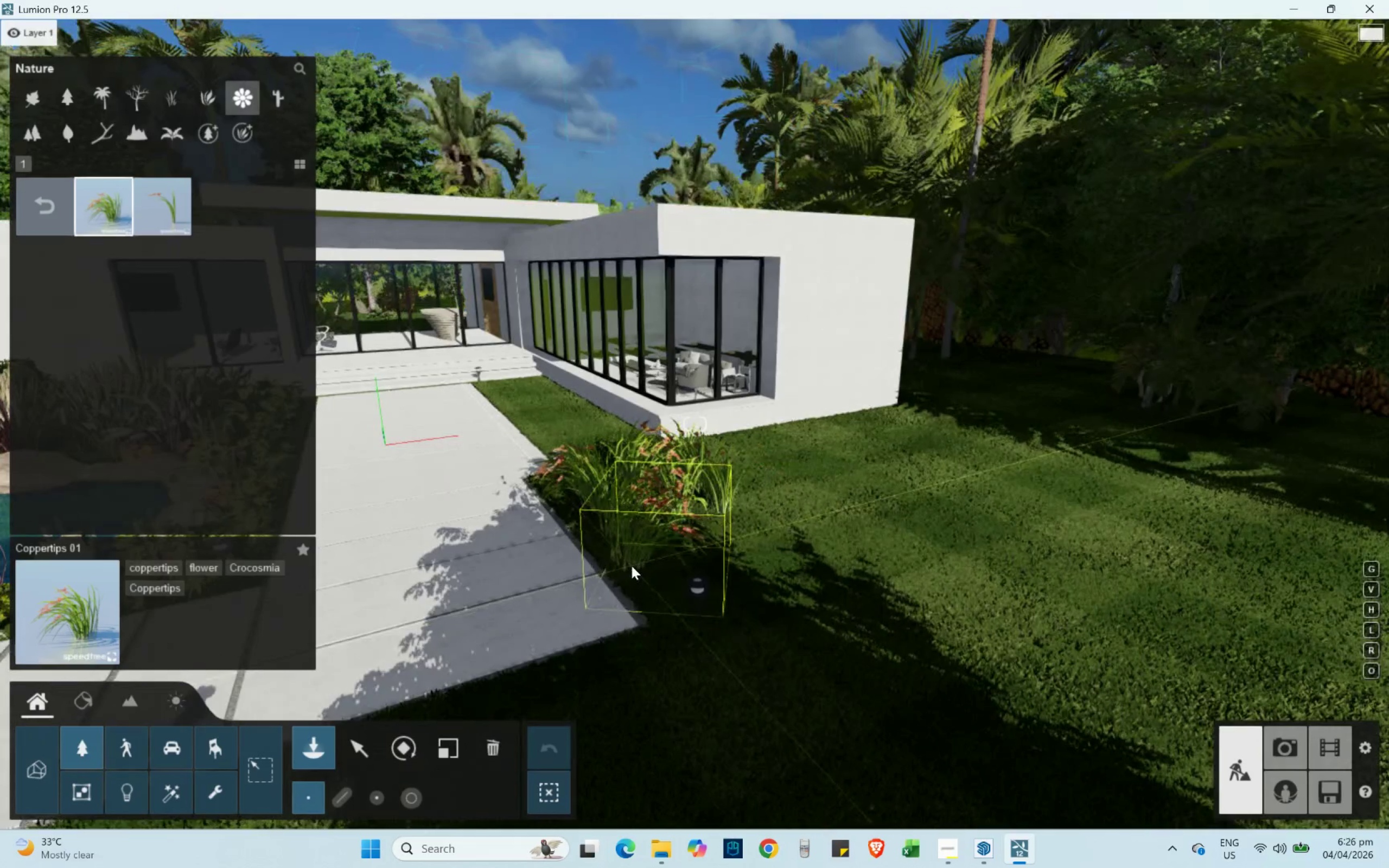 
left_click([632, 566])
 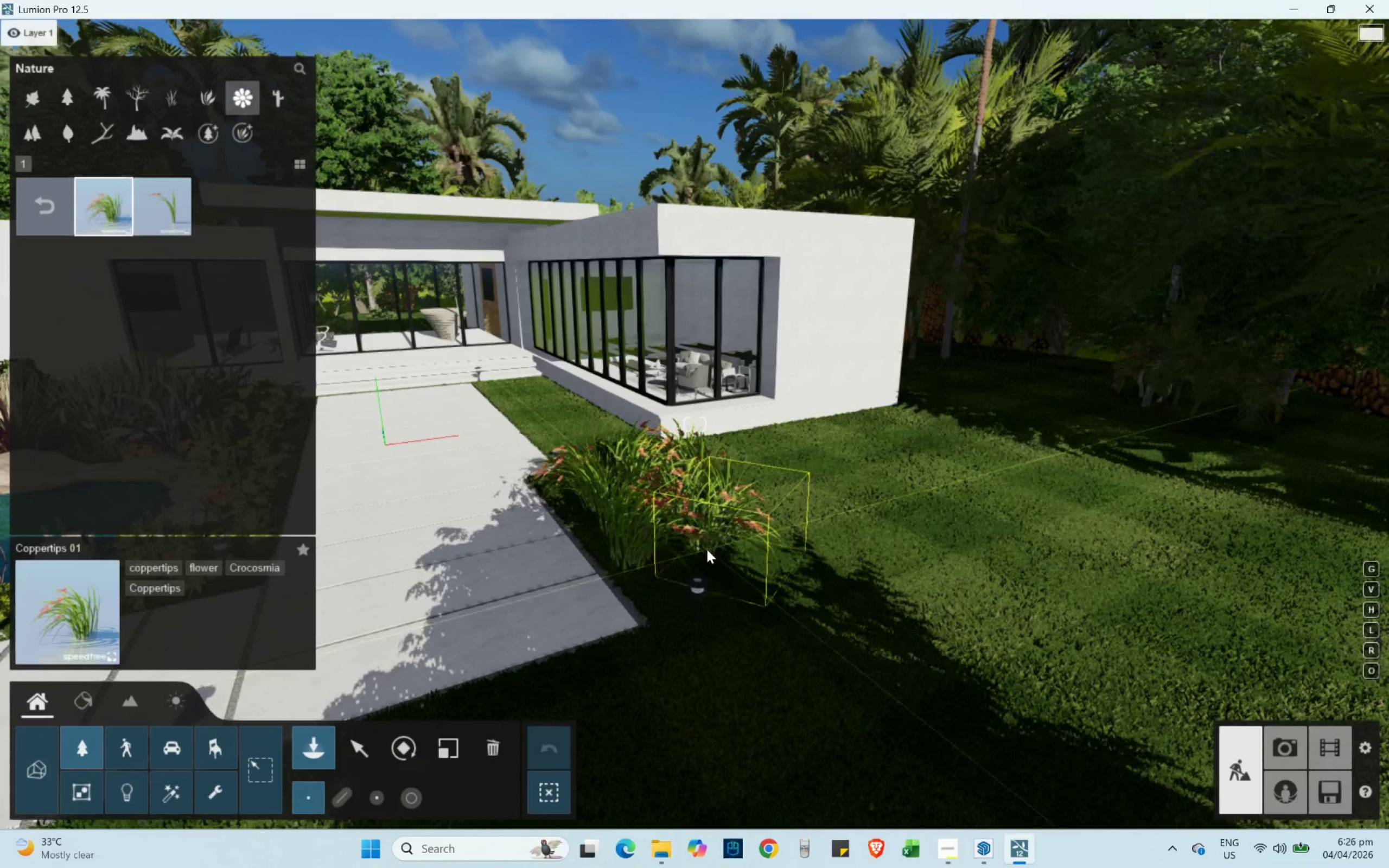 
left_click([706, 552])
 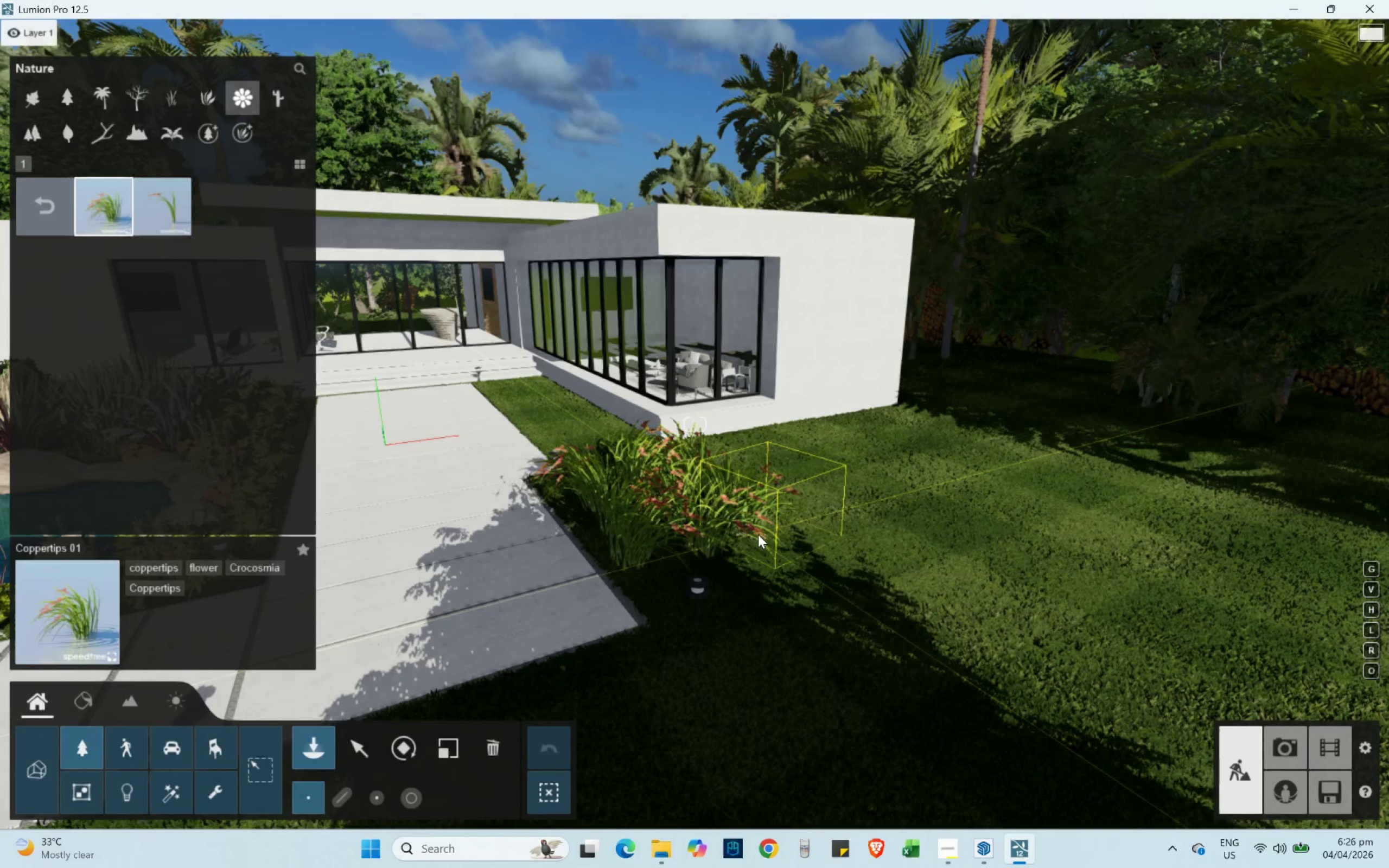 
left_click([758, 534])
 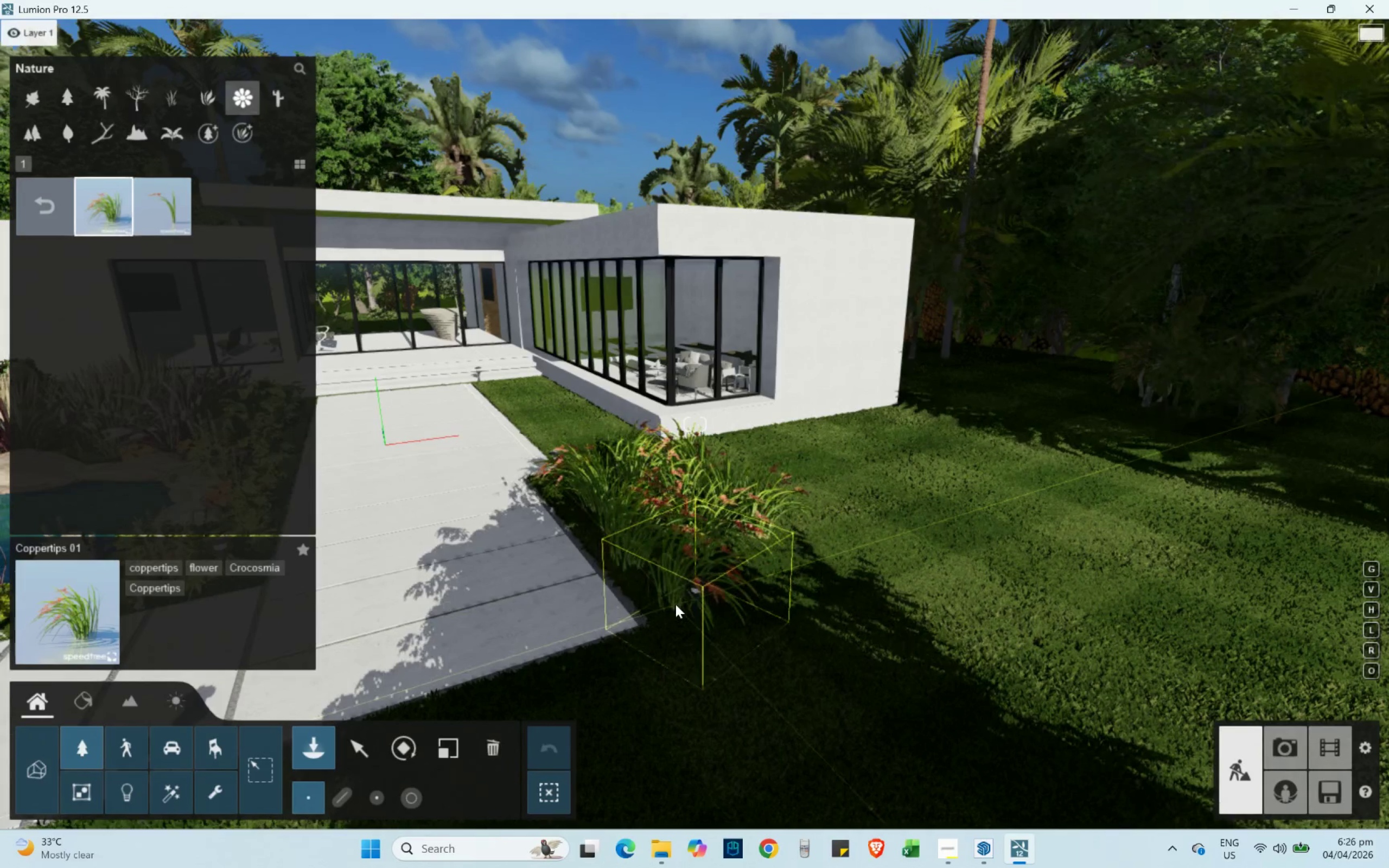 
left_click([676, 604])
 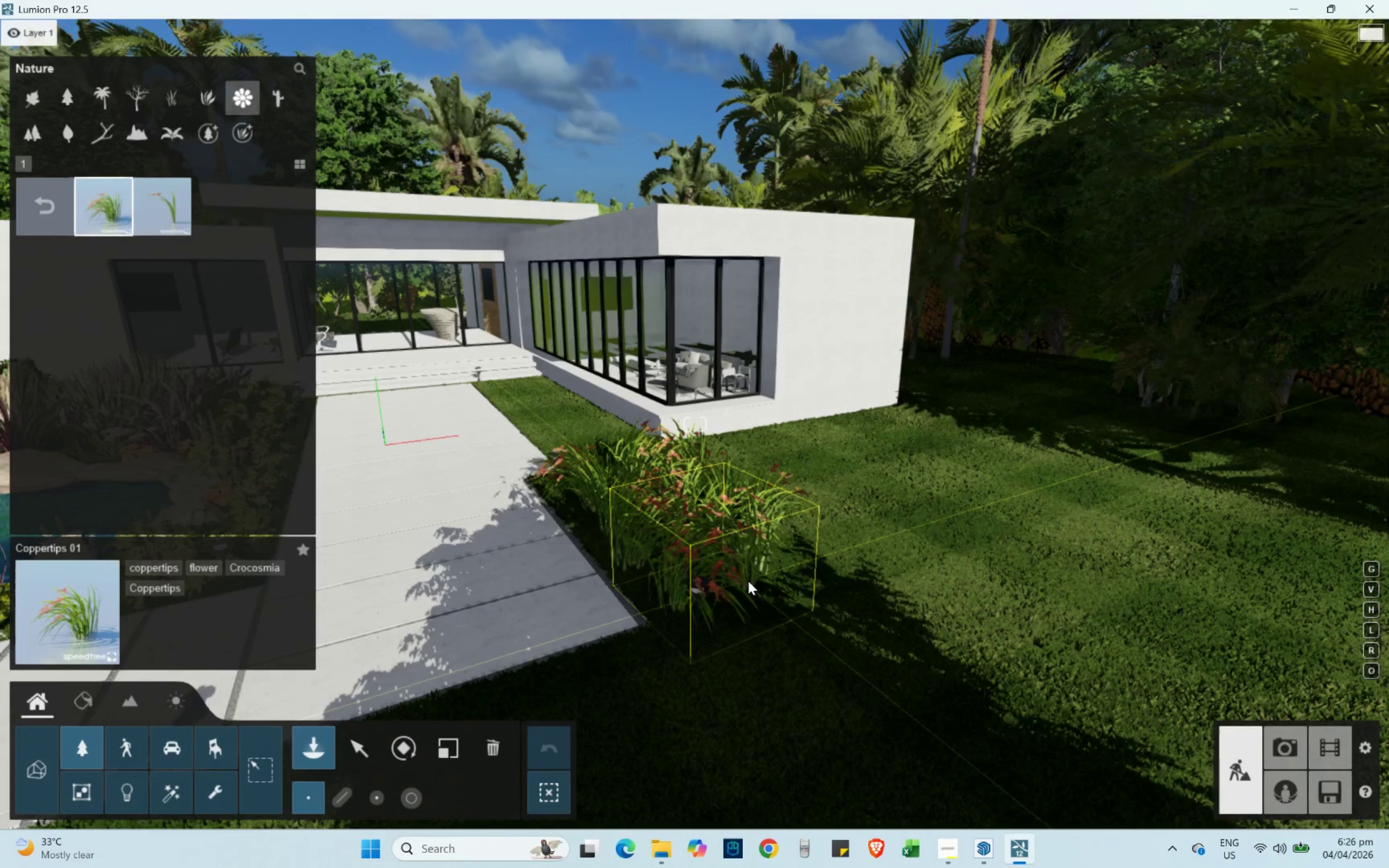 
left_click([752, 581])
 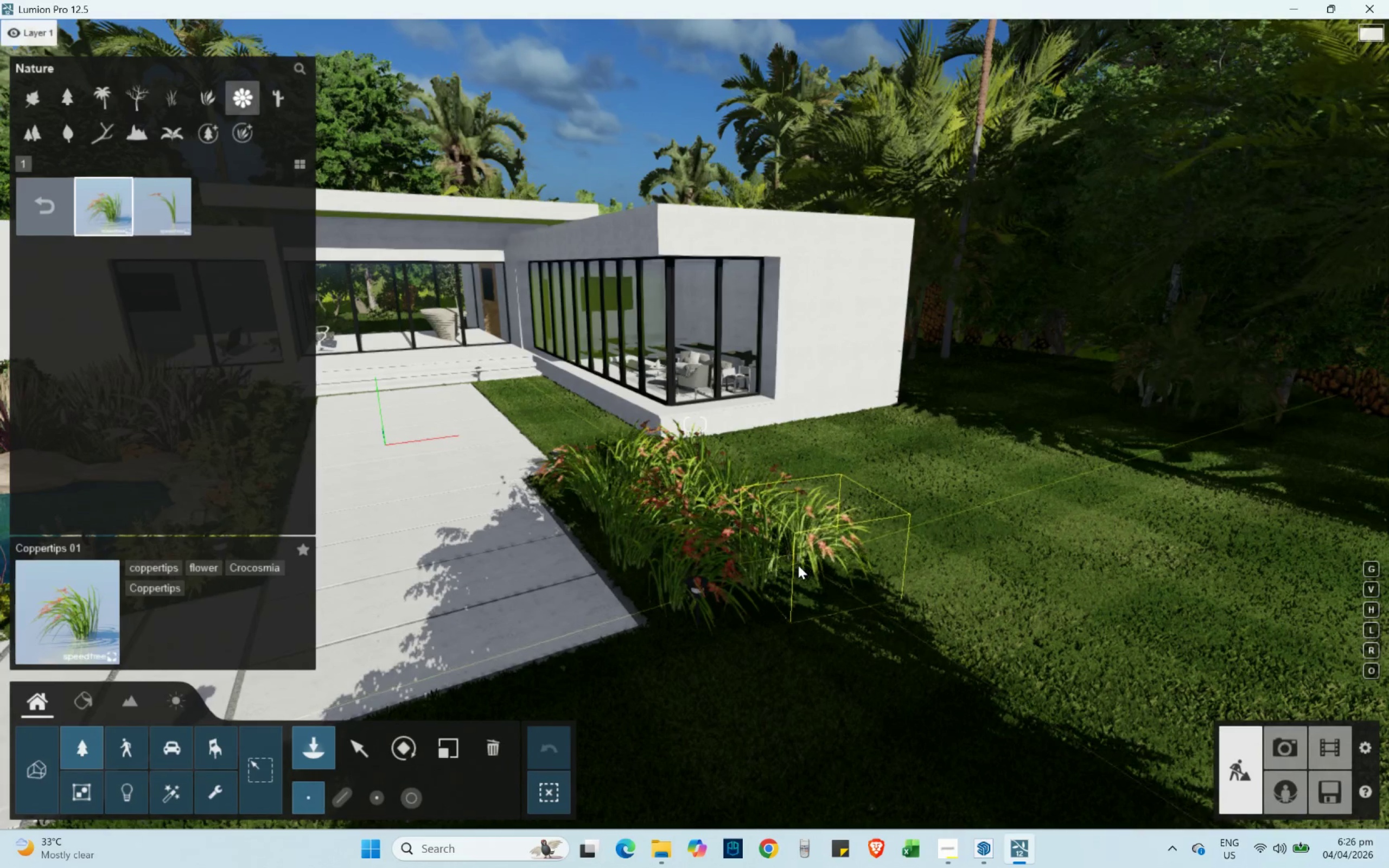 
left_click([798, 565])
 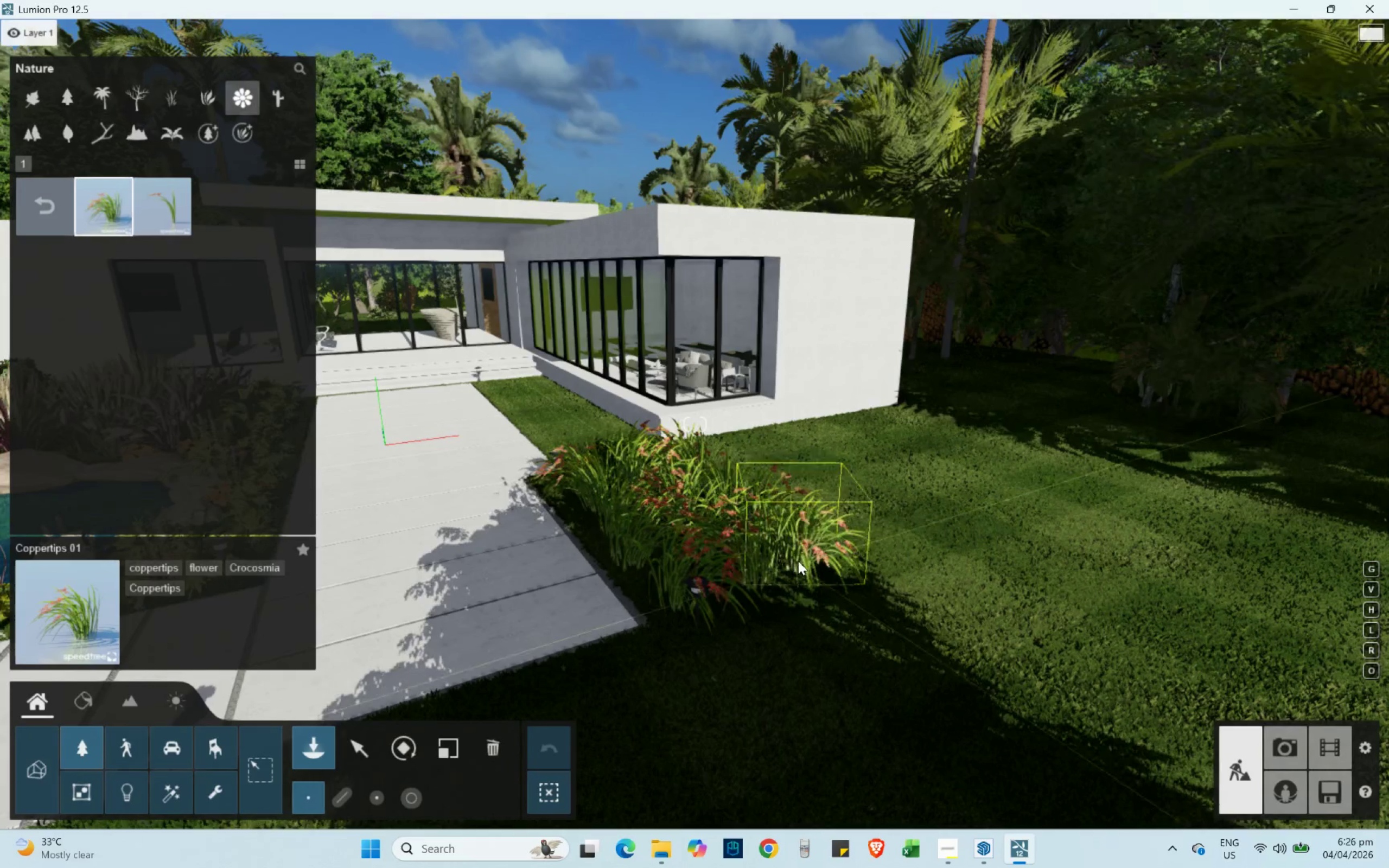 
hold_key(key=D, duration=0.34)
 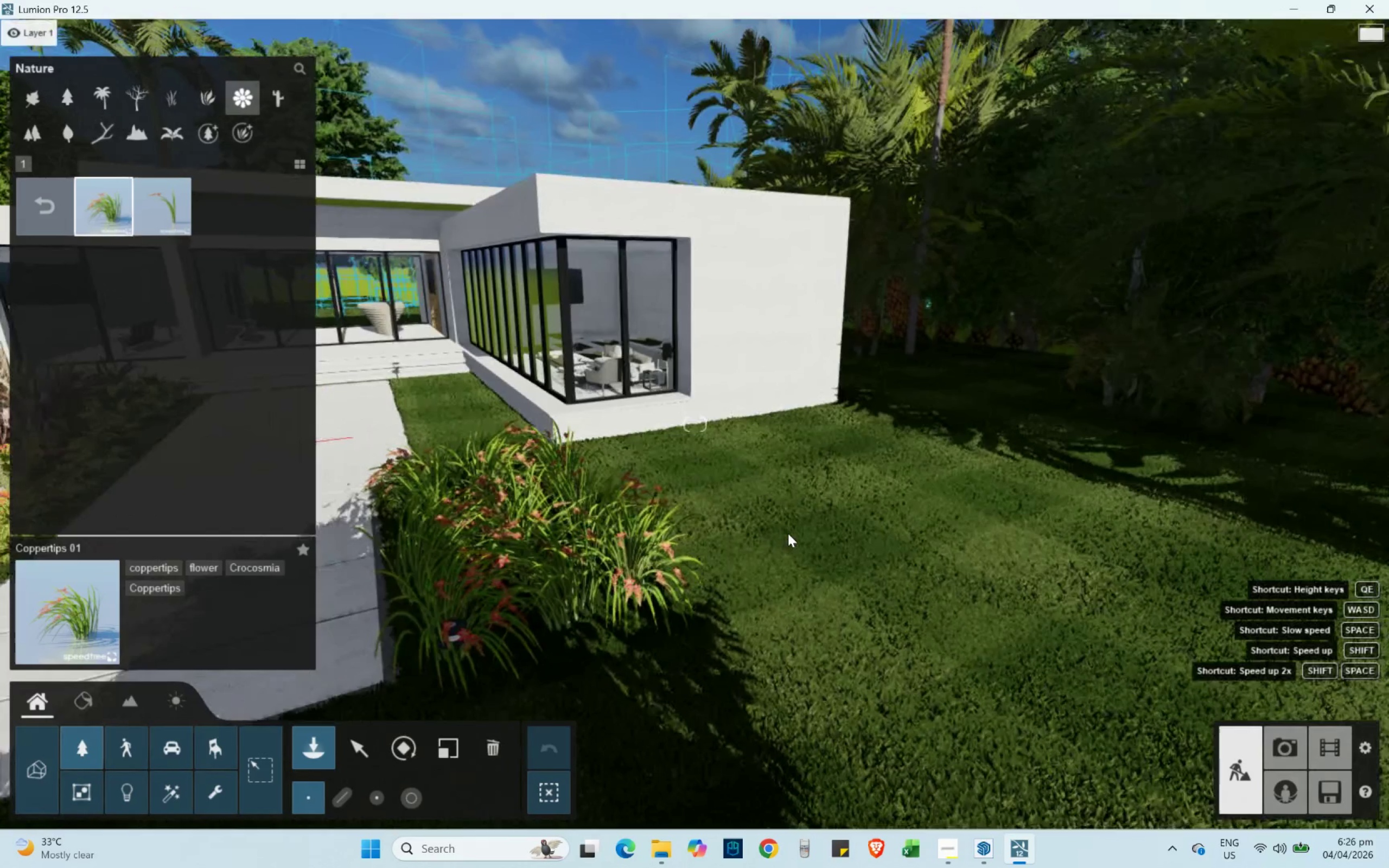 
type(wwwd)
 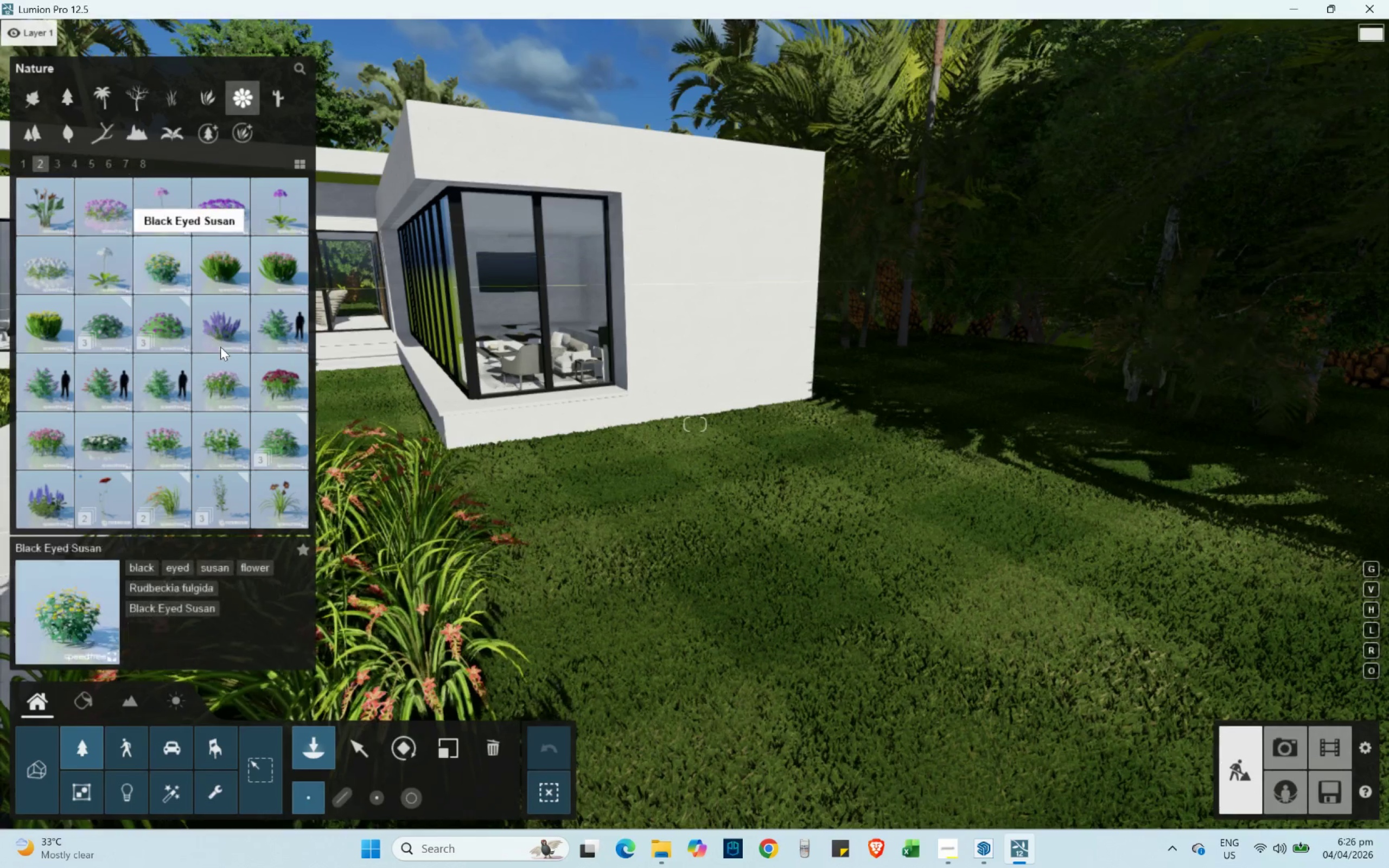 
left_click([289, 281])
 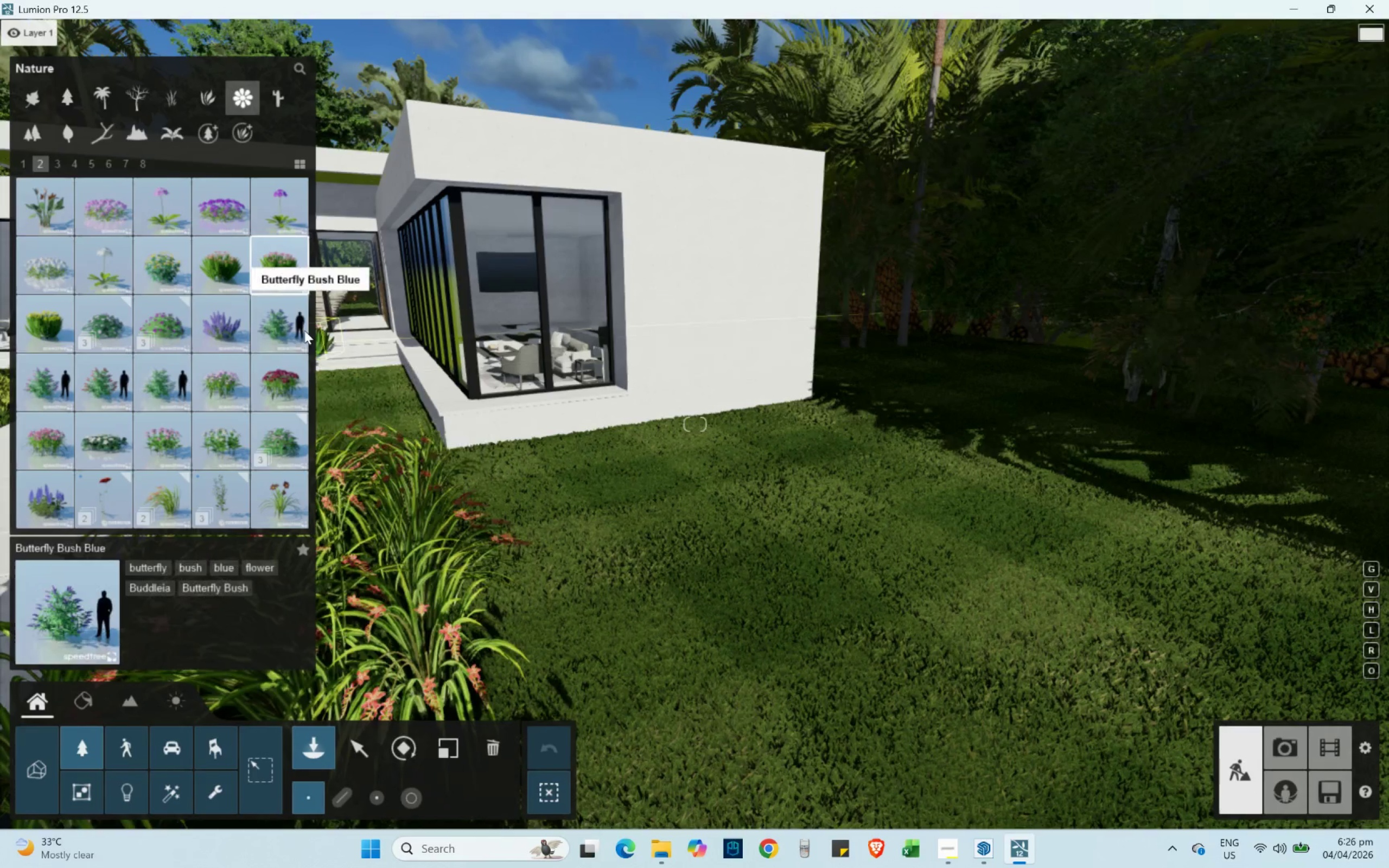 
left_click([295, 329])
 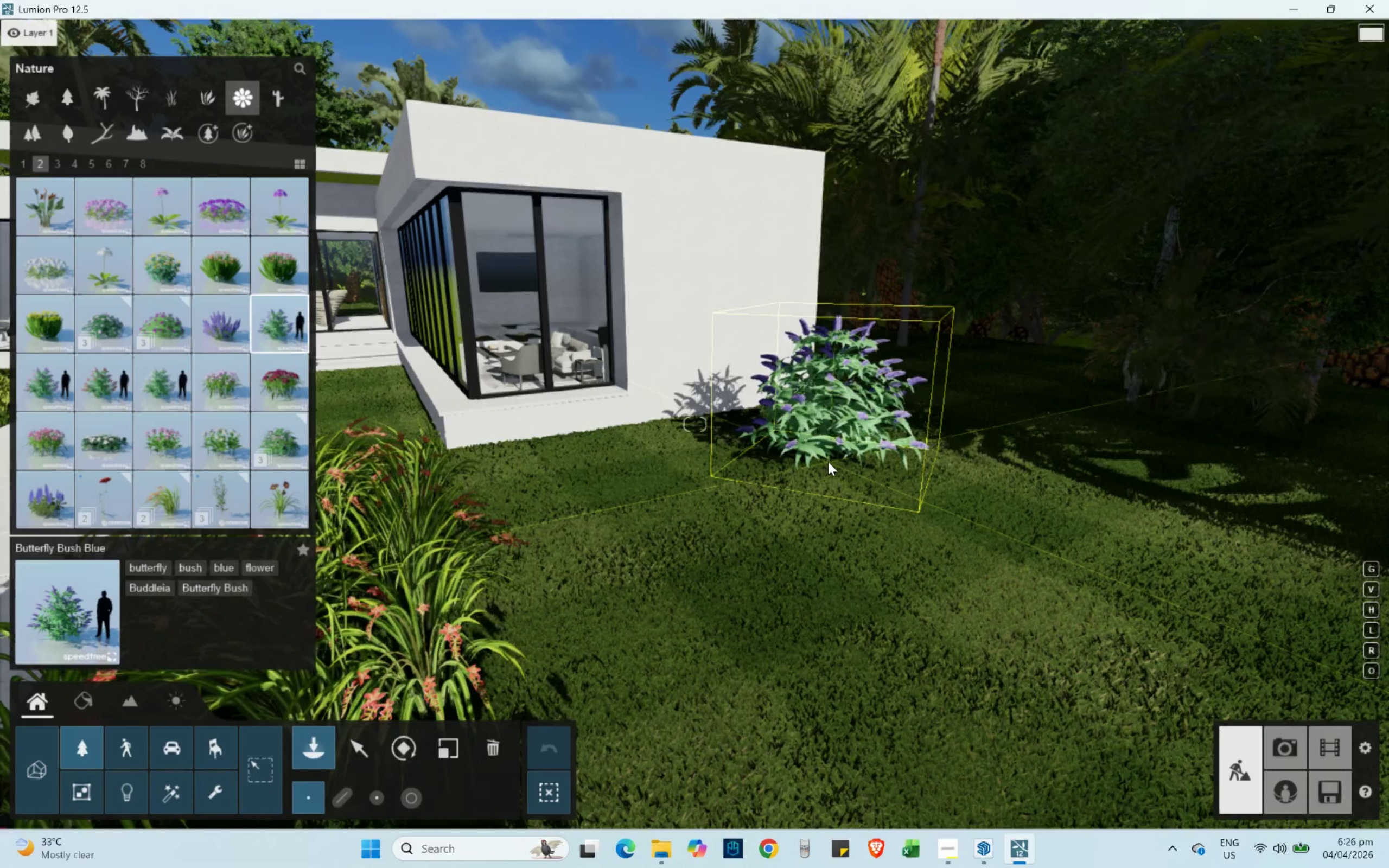 
wait(5.02)
 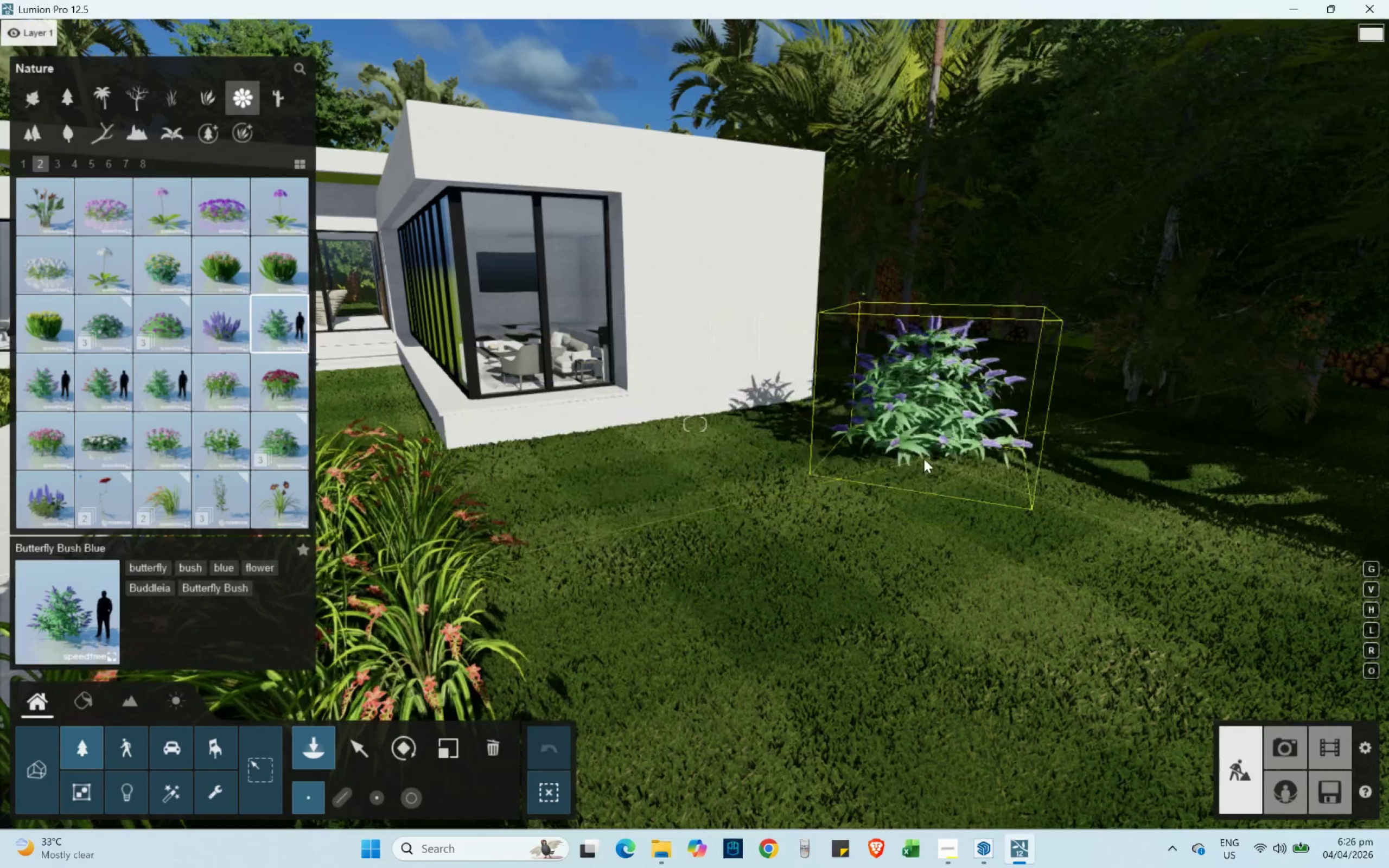 
left_click([829, 456])
 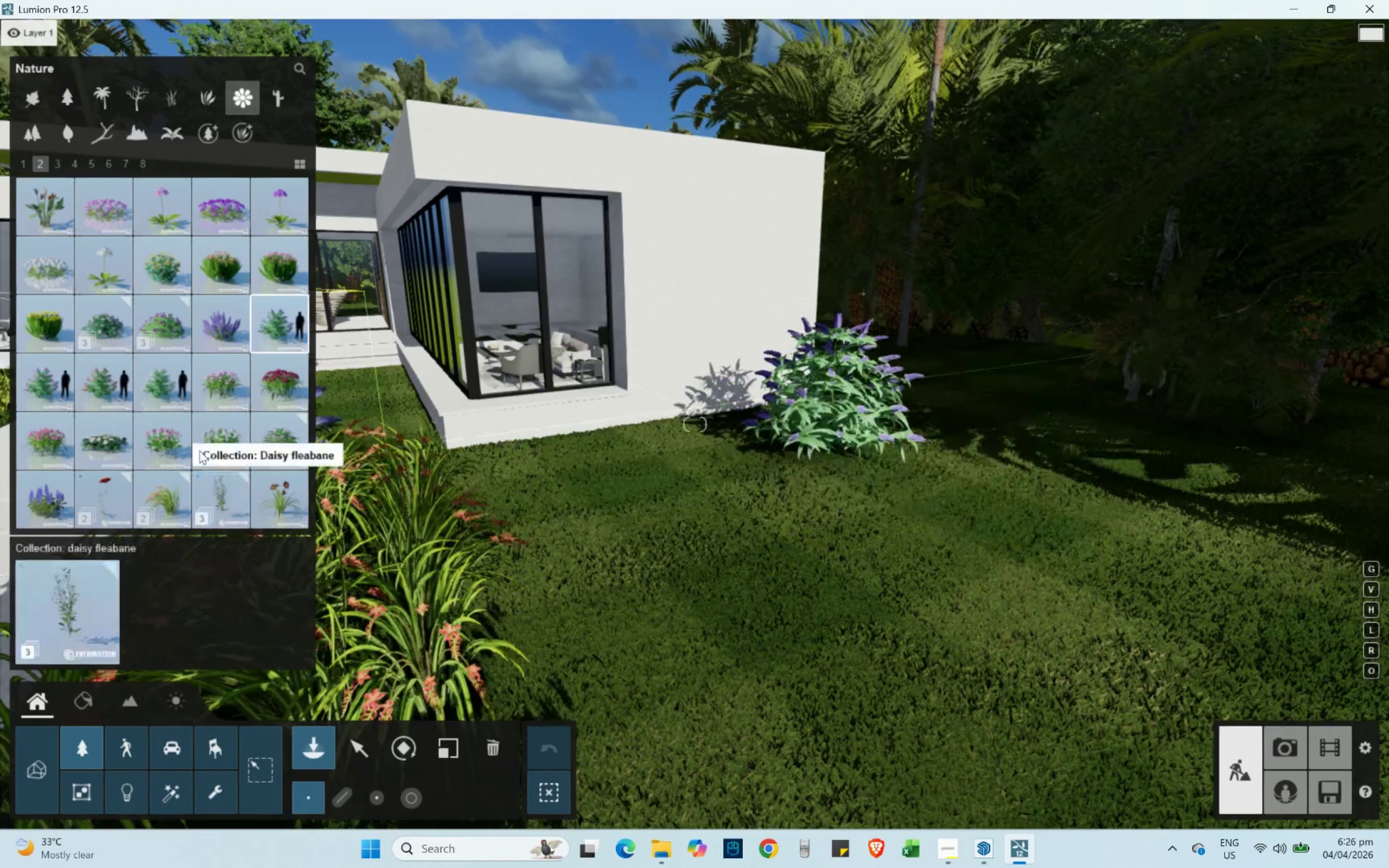 
left_click([288, 412])
 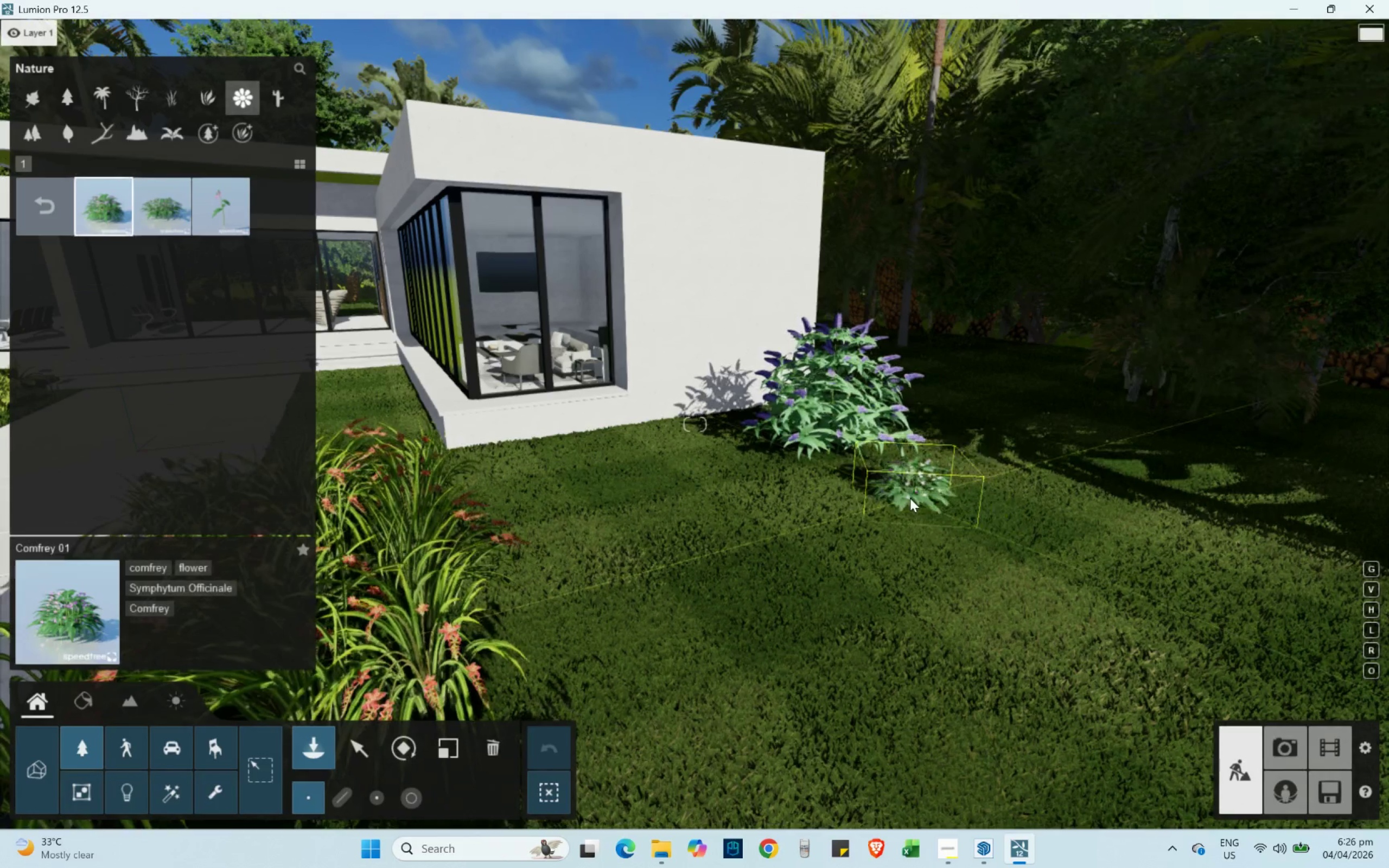 
hold_key(key=A, duration=0.67)
 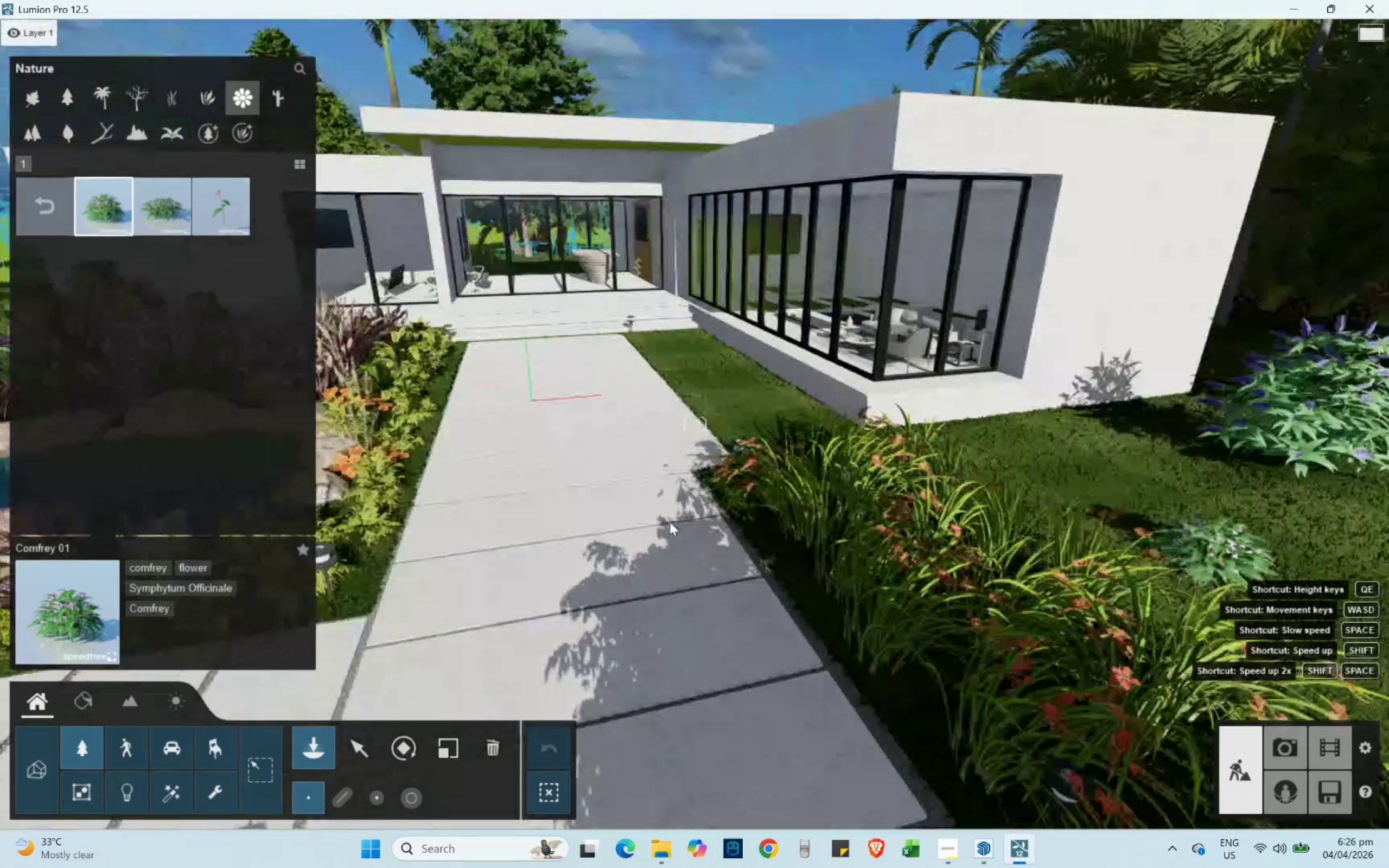 
type(saw)
 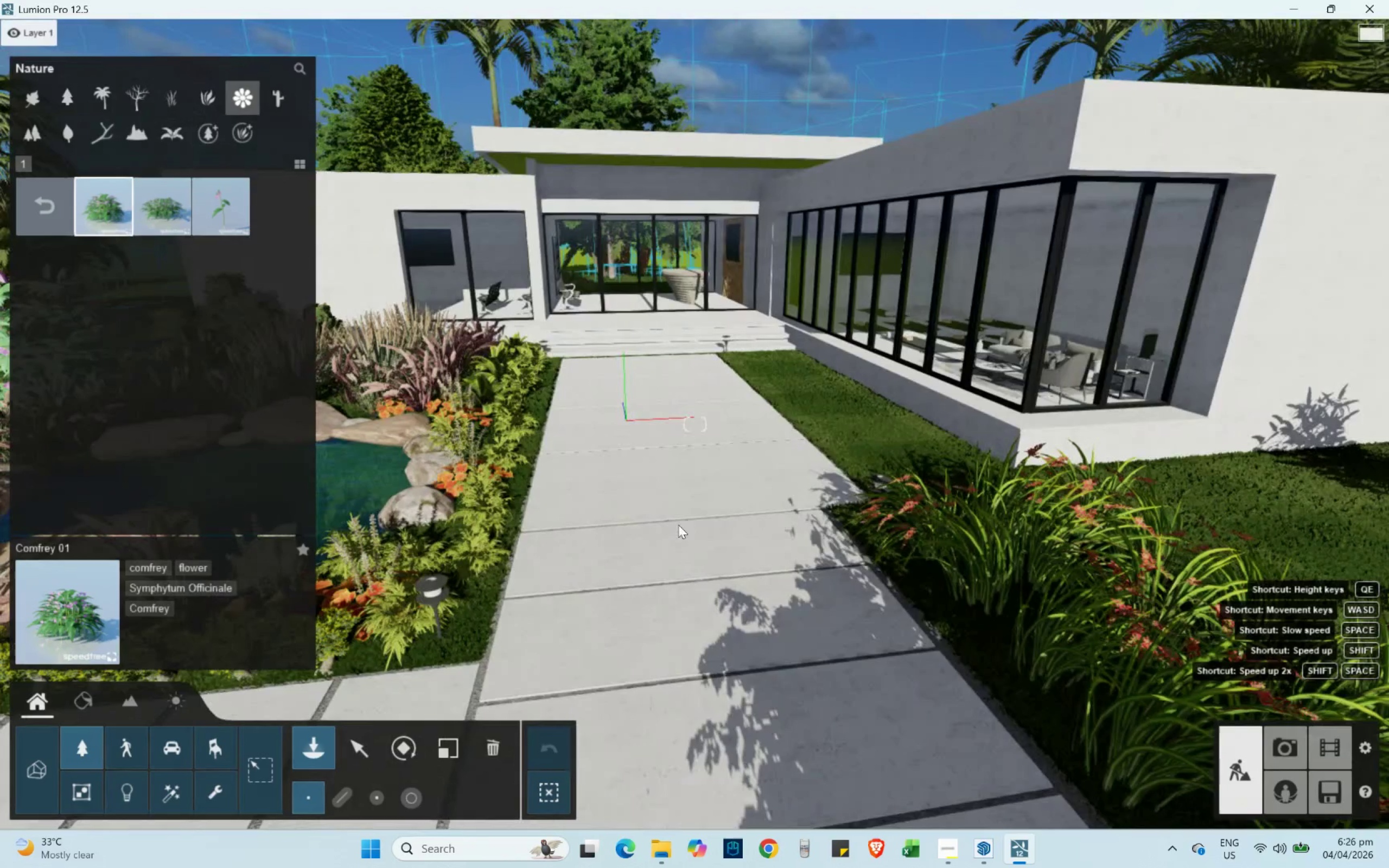 
hold_key(key=W, duration=0.83)
 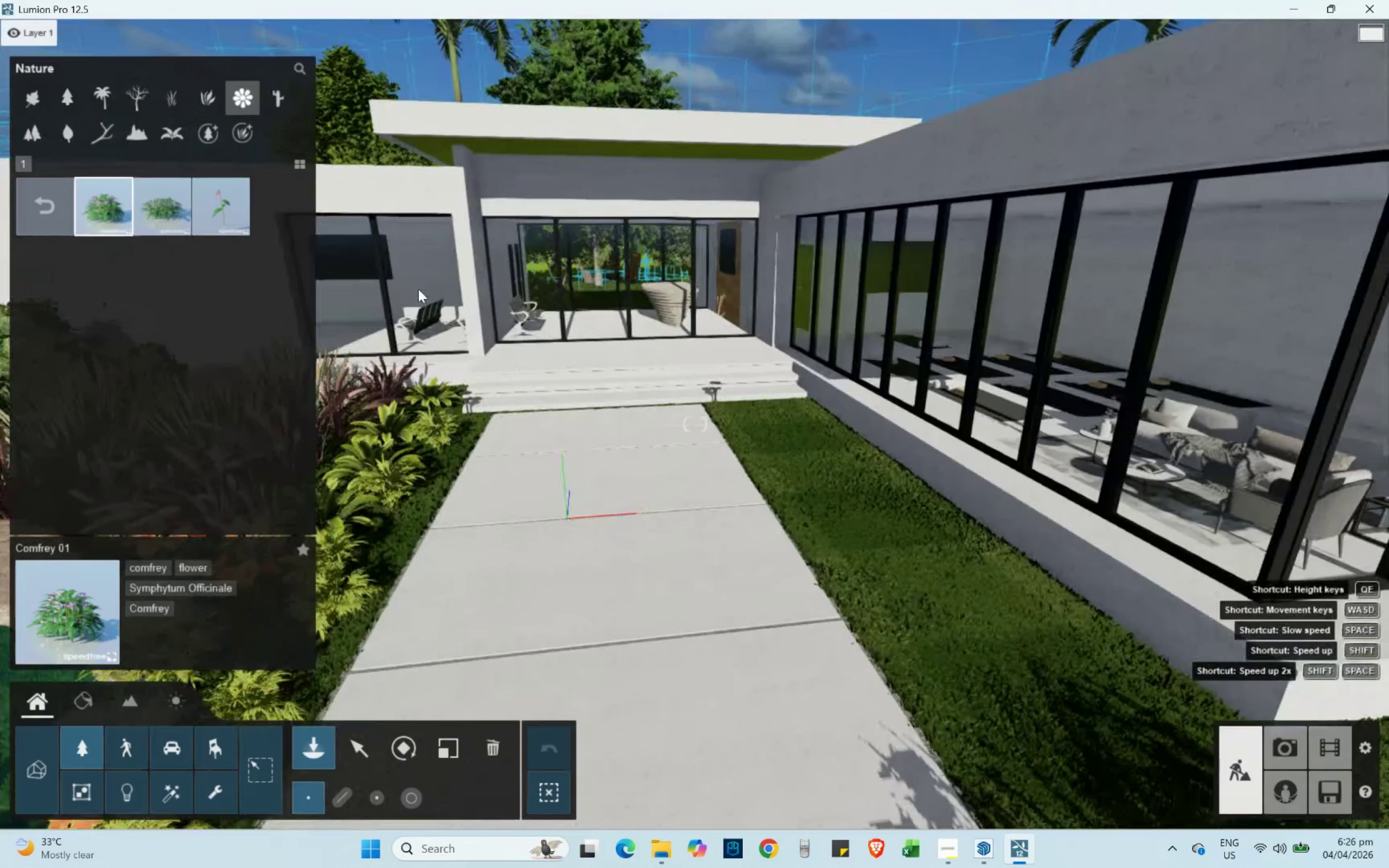 
hold_key(key=Q, duration=0.41)
 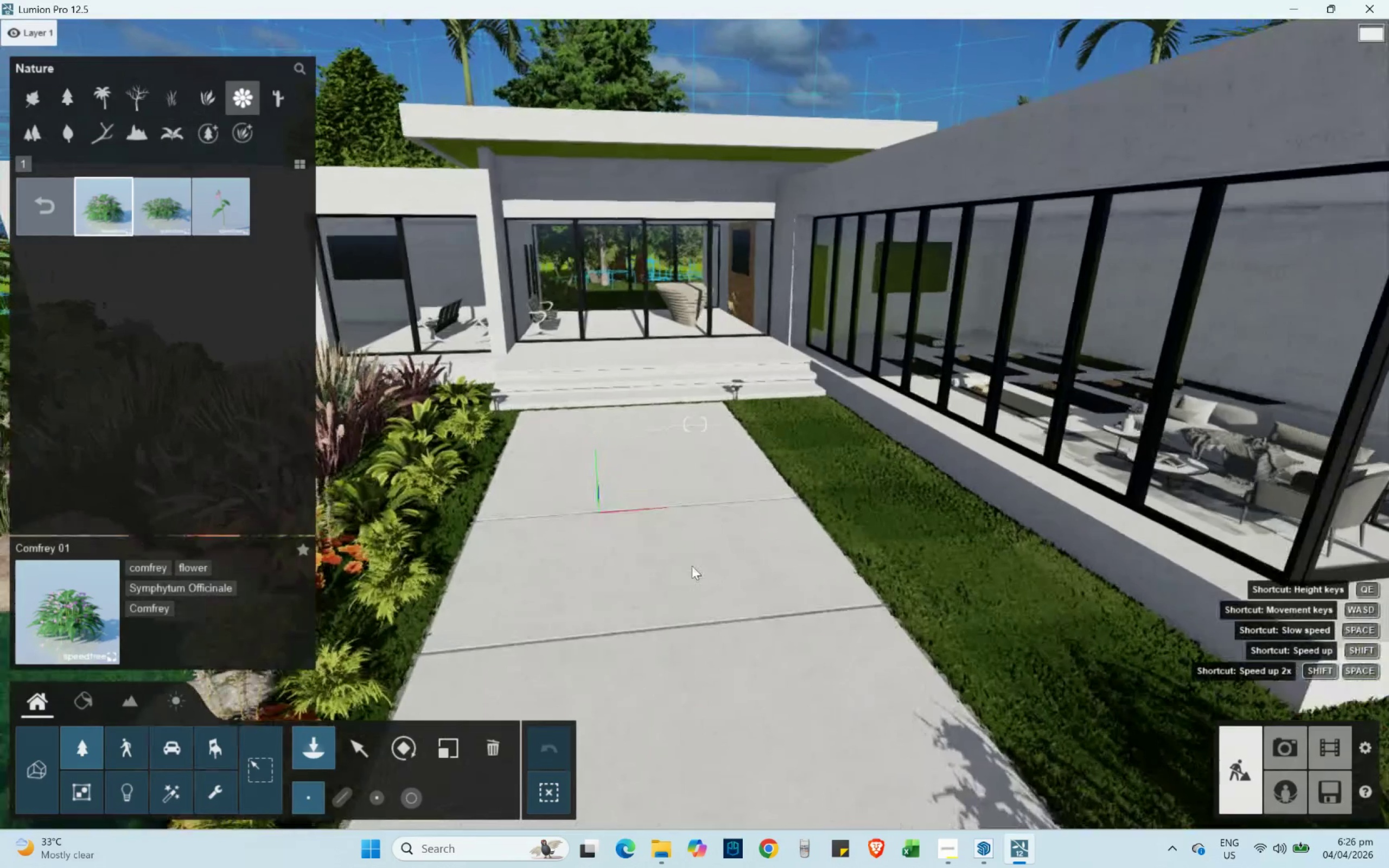 
key(D)
 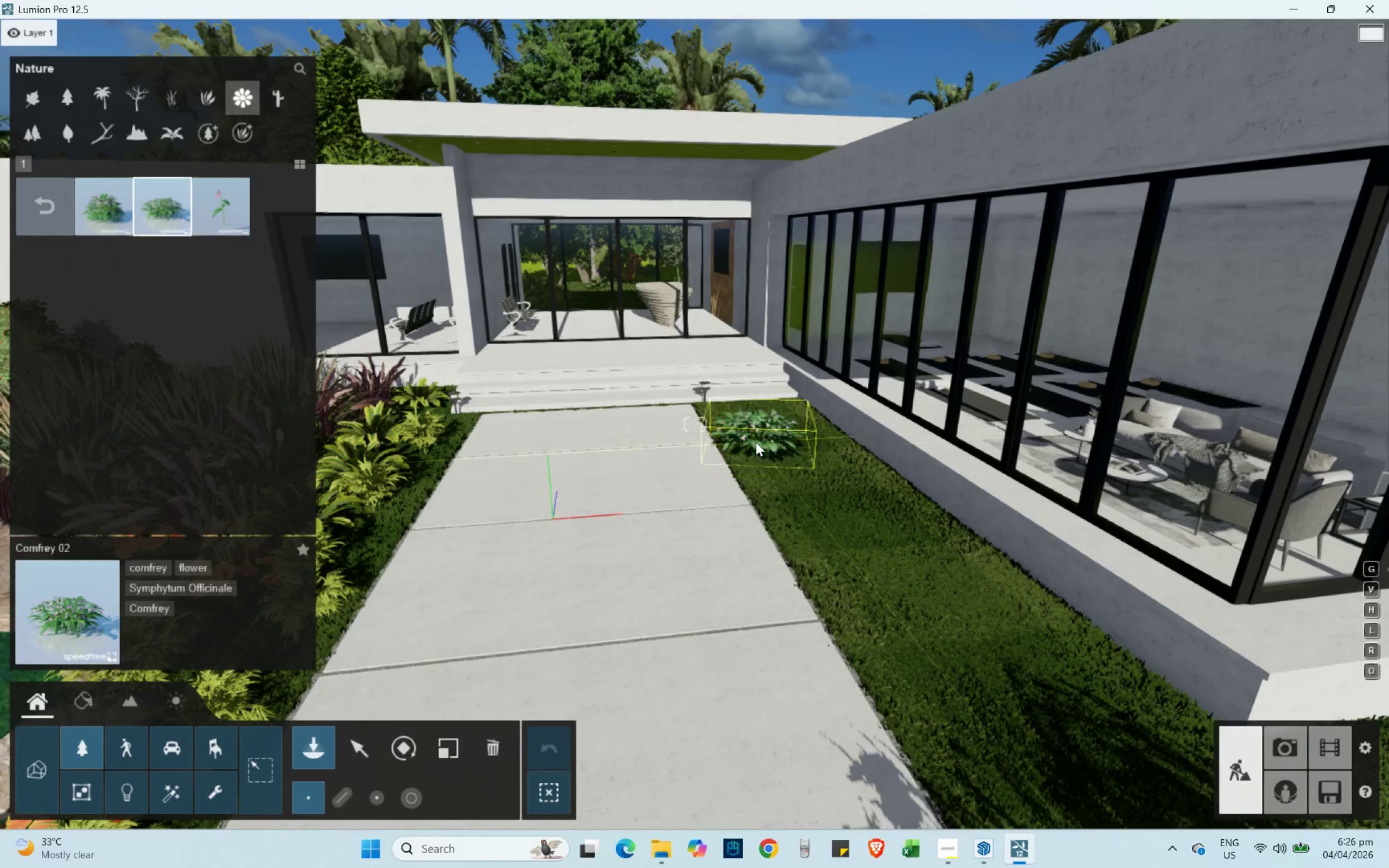 
left_click([753, 439])
 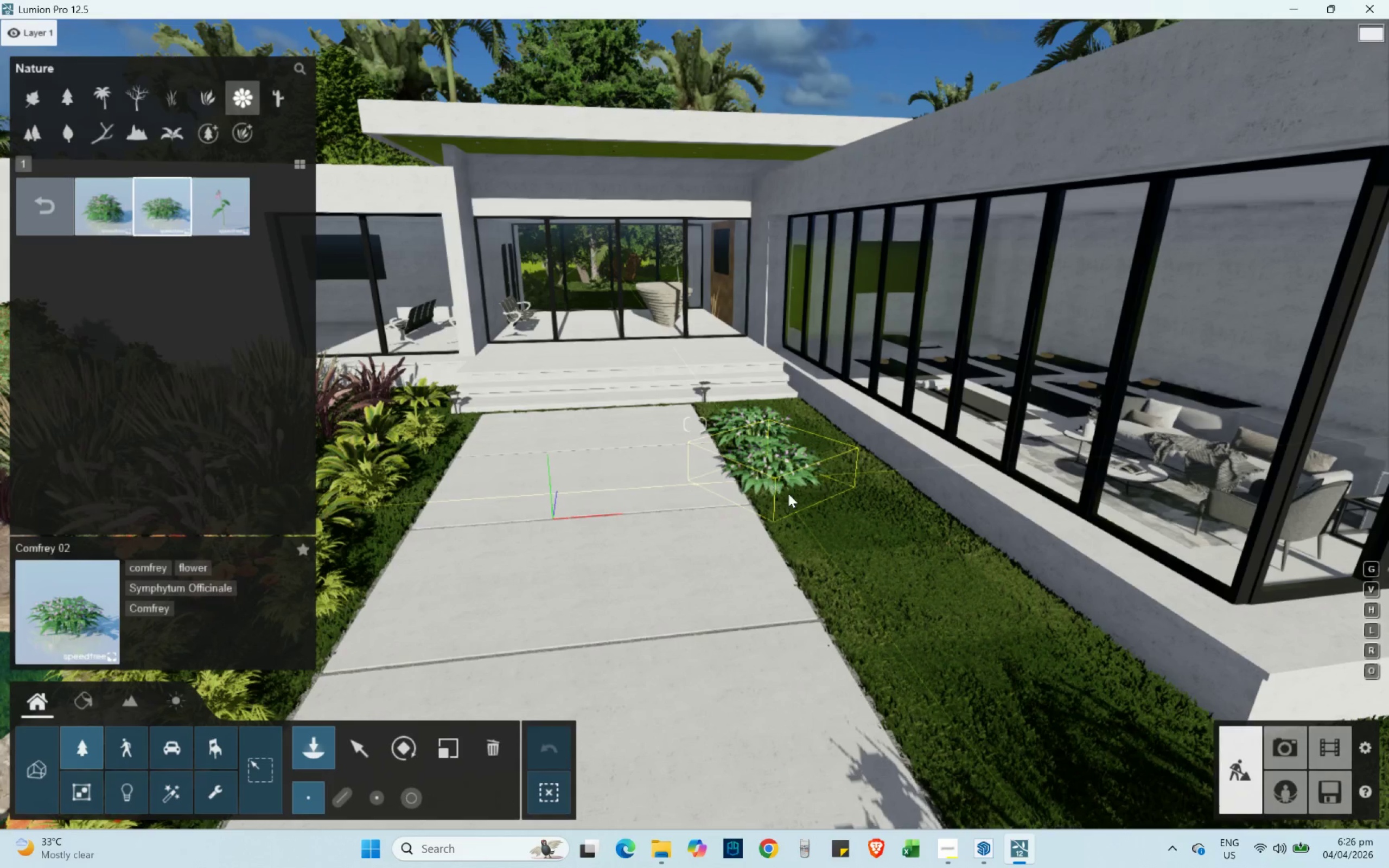 
left_click([811, 533])
 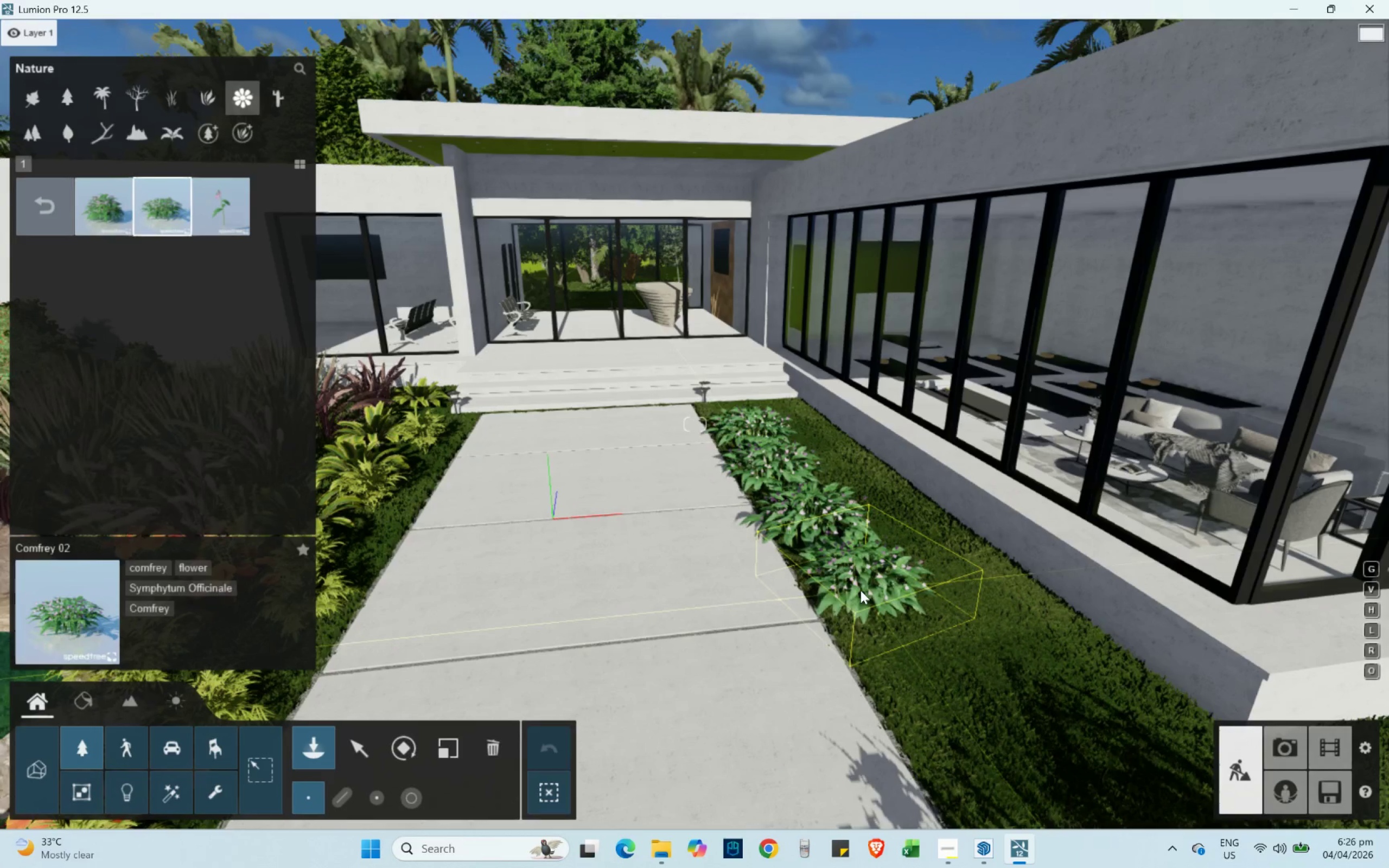 
left_click([861, 590])
 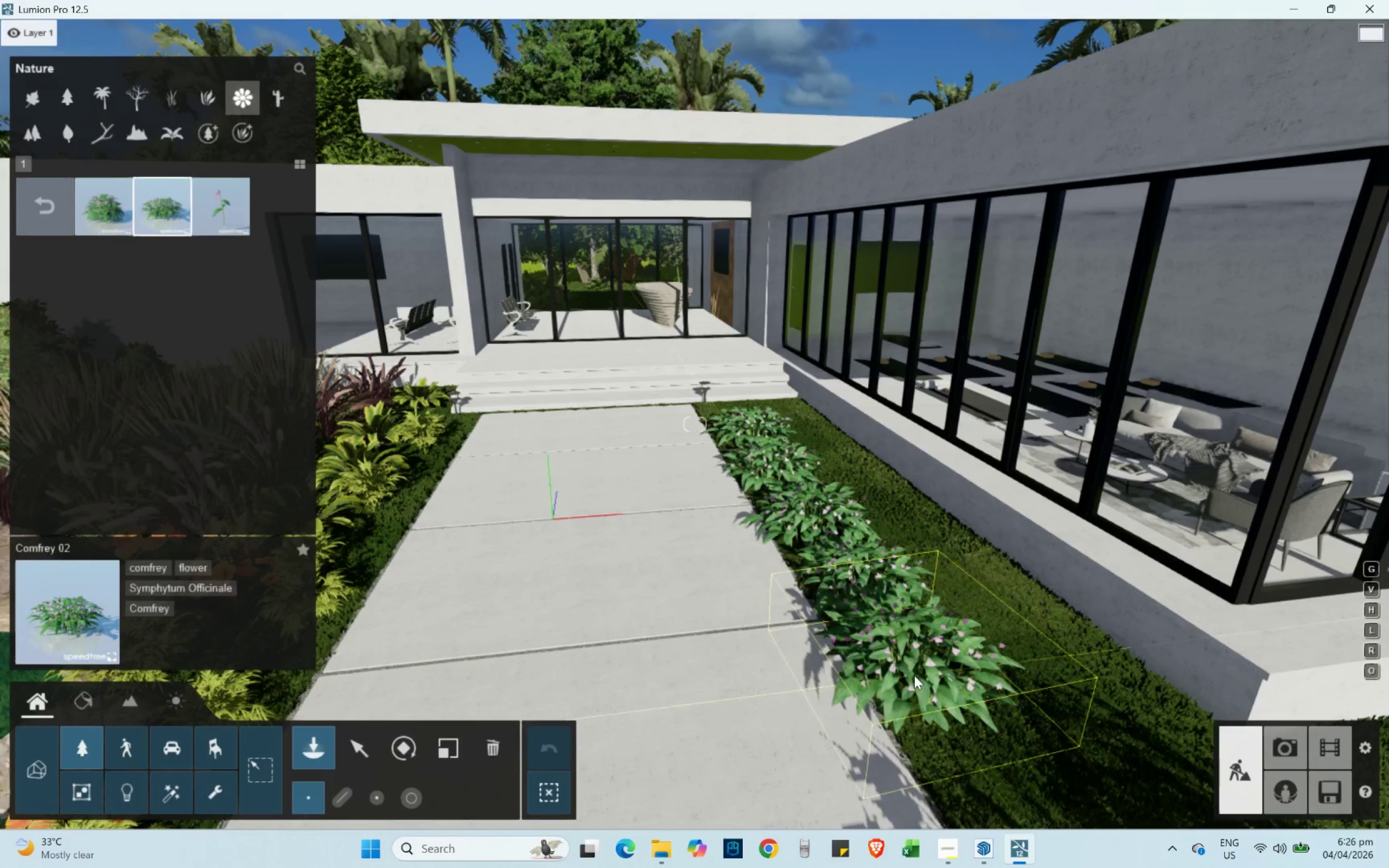 
left_click([915, 675])
 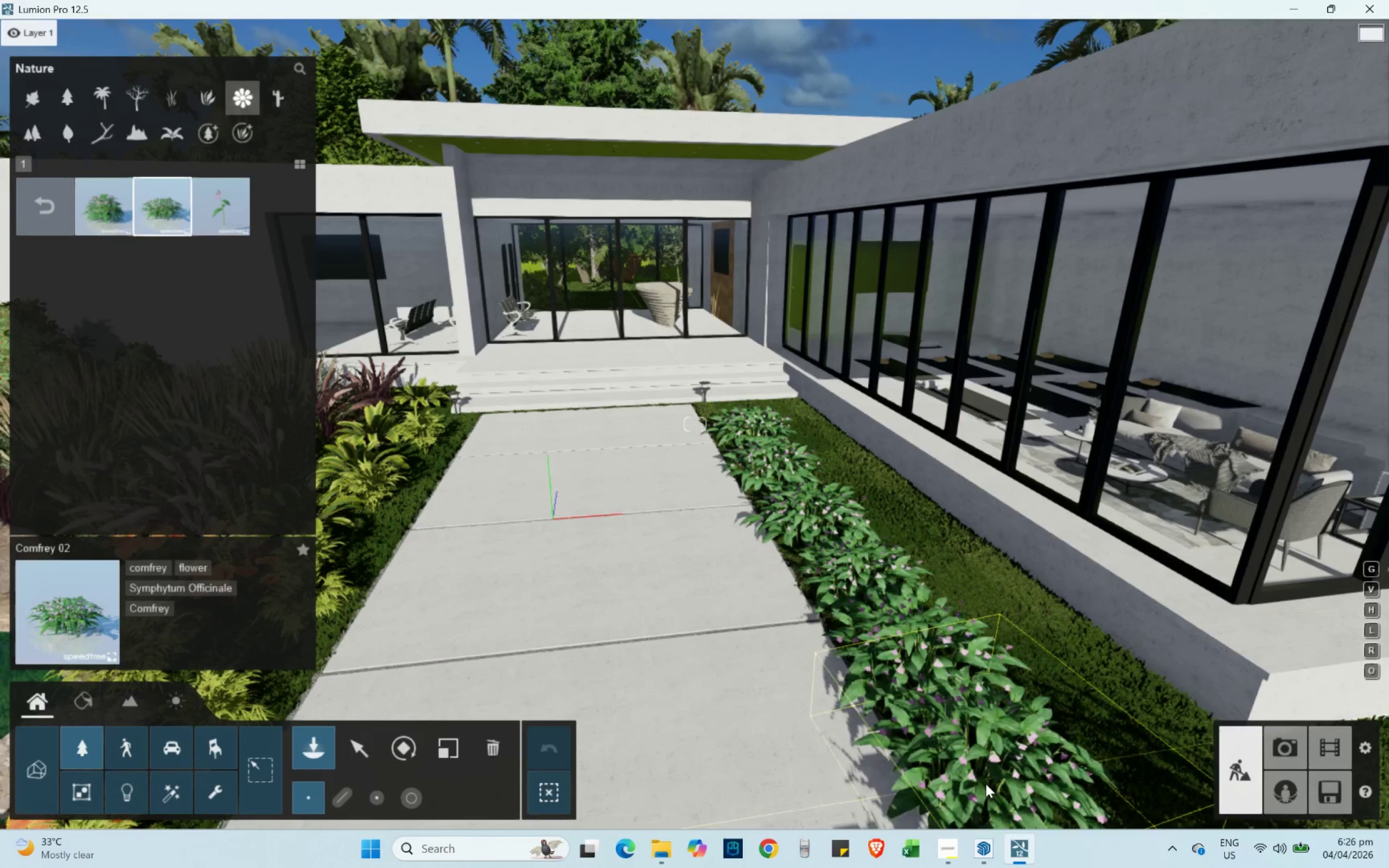 
type(sds)
 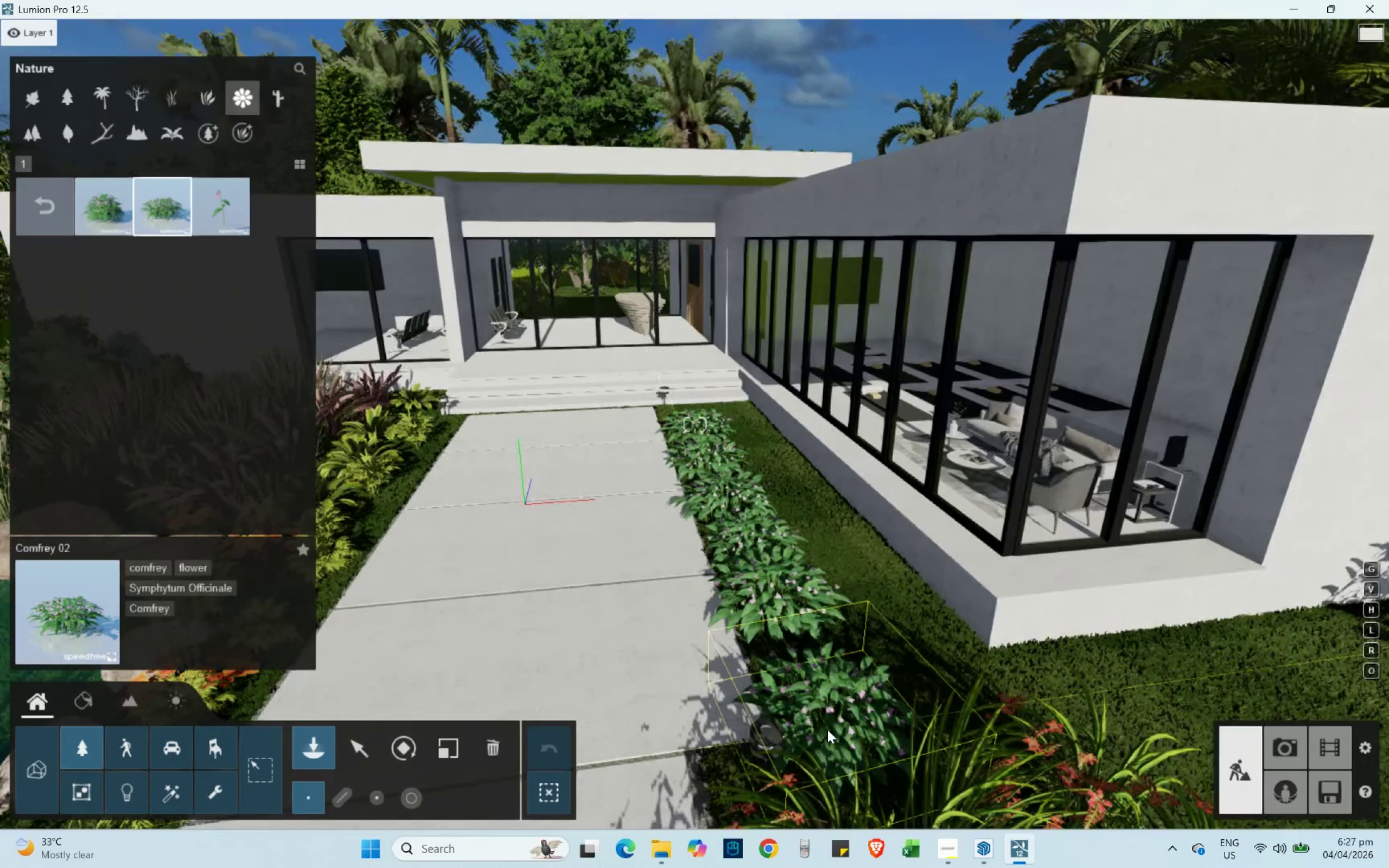 
left_click([827, 730])
 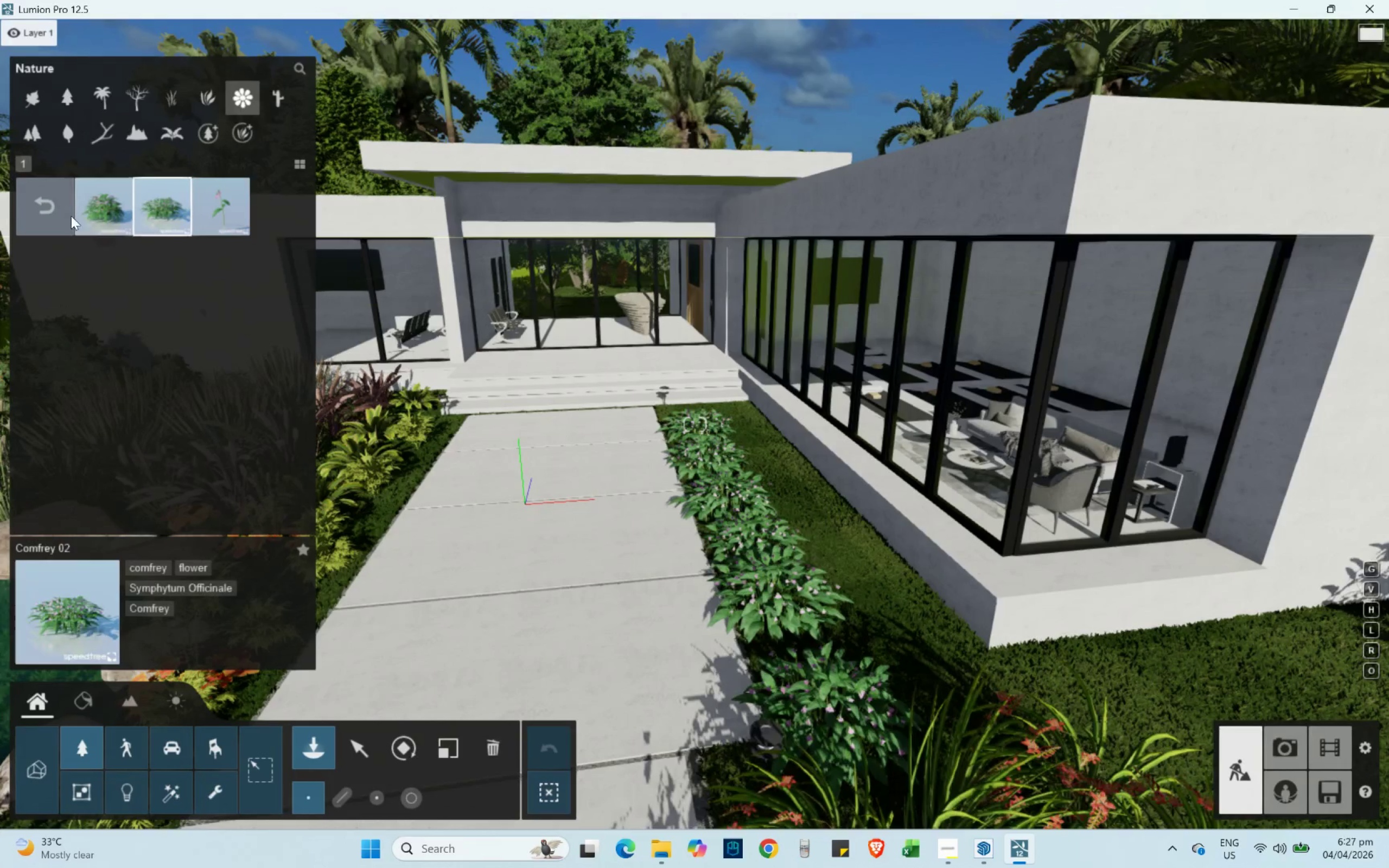 
left_click([58, 213])
 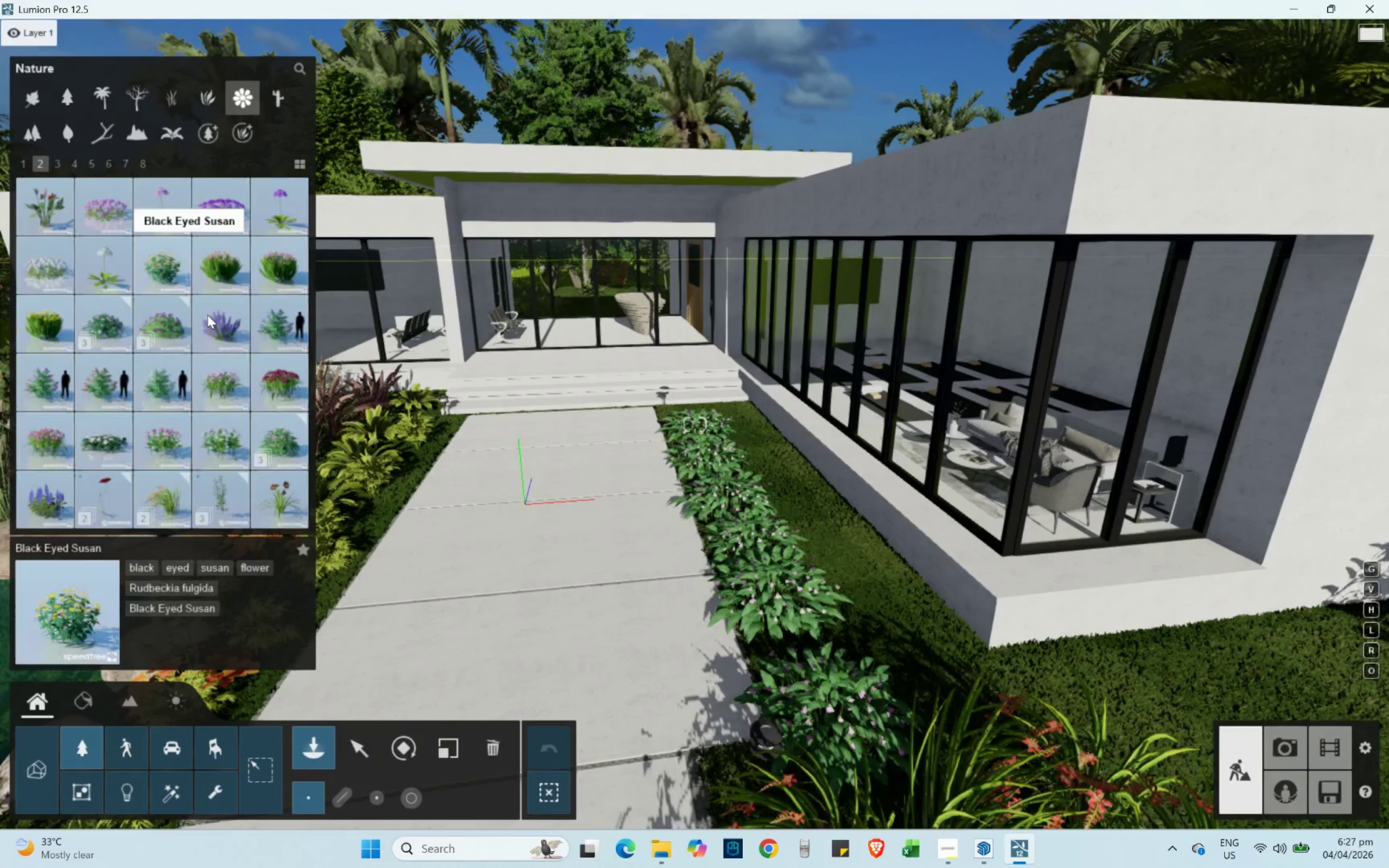 
hold_key(key=W, duration=0.47)
 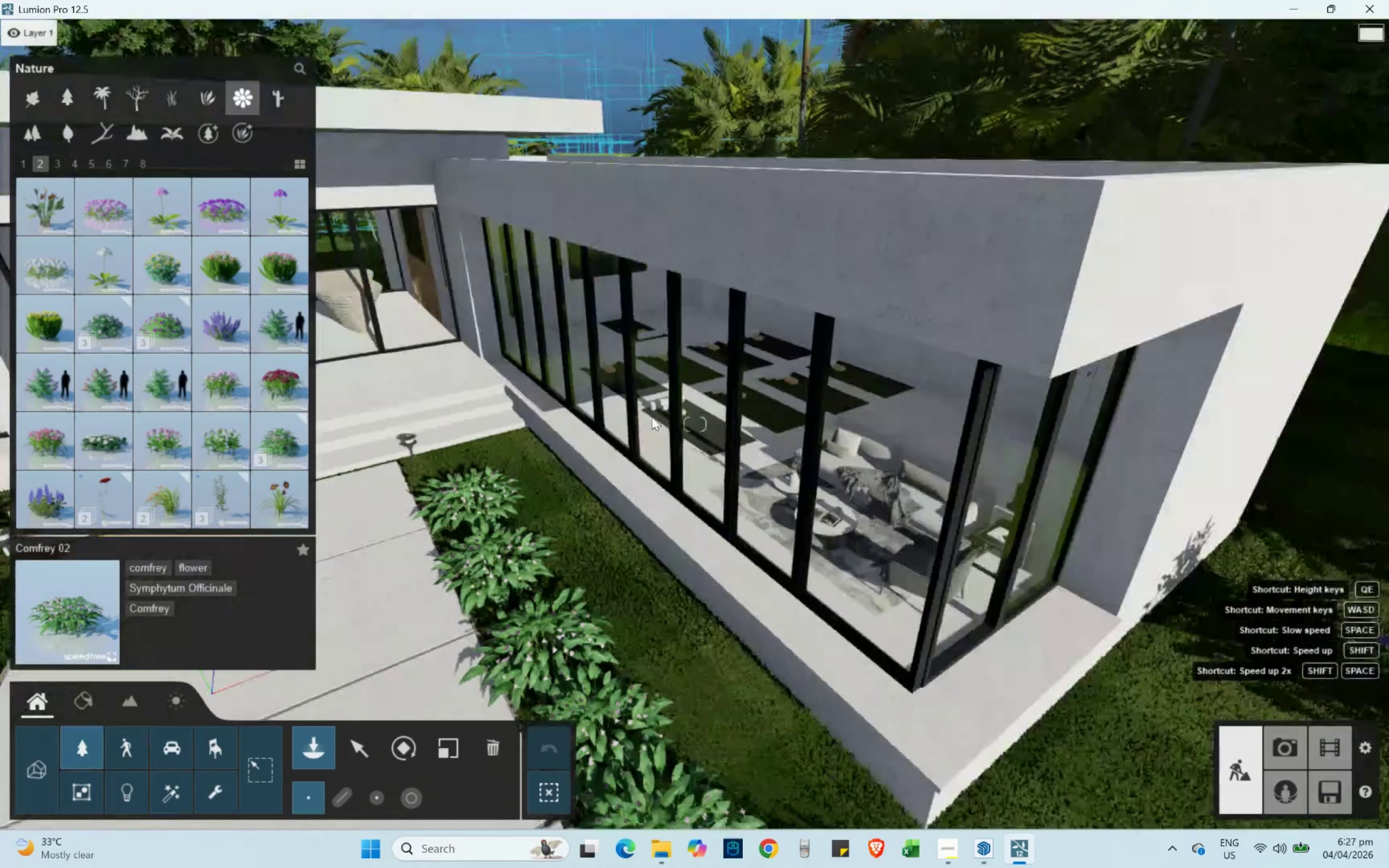 
hold_key(key=Q, duration=0.39)
 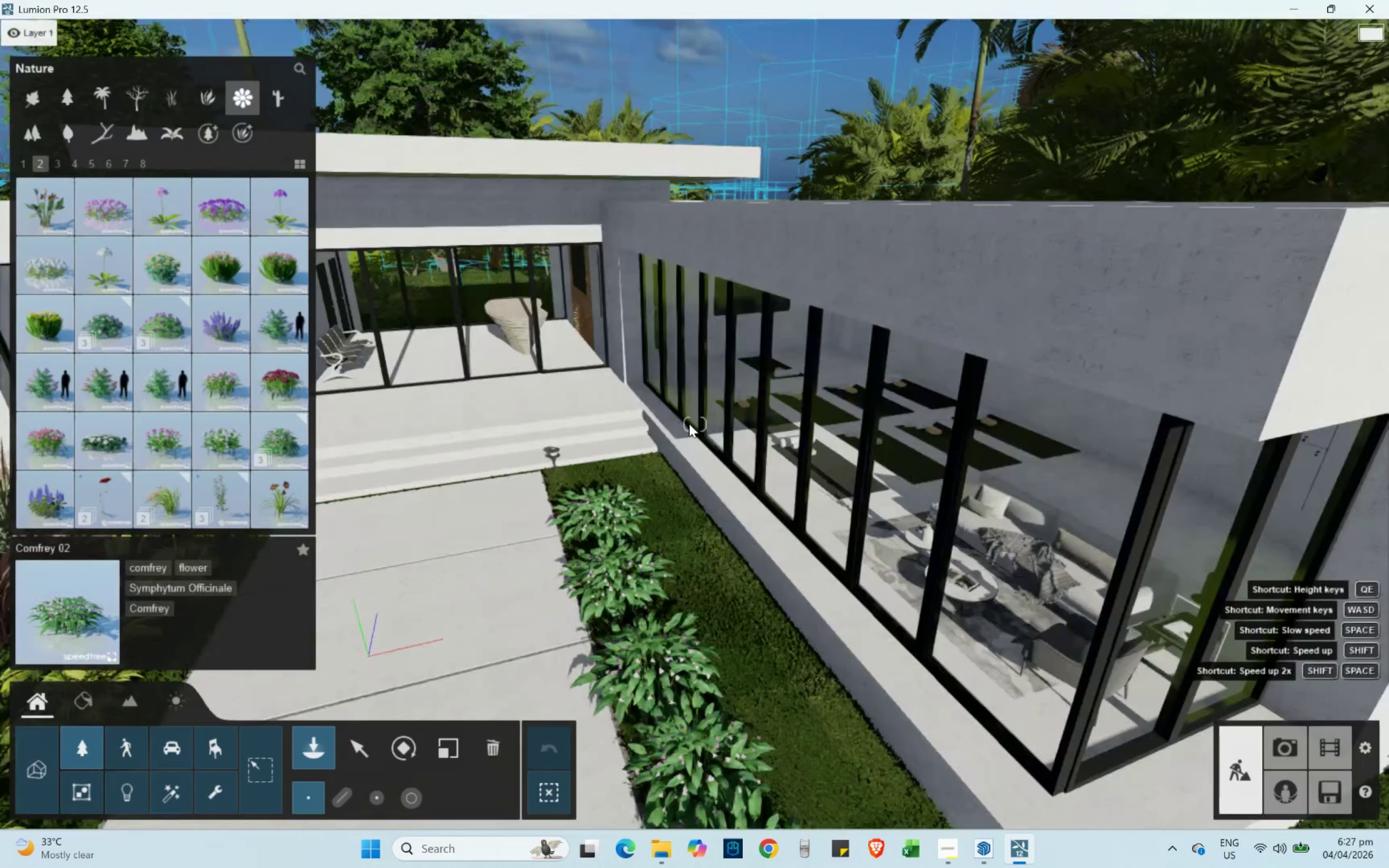 
hold_key(key=A, duration=0.64)
 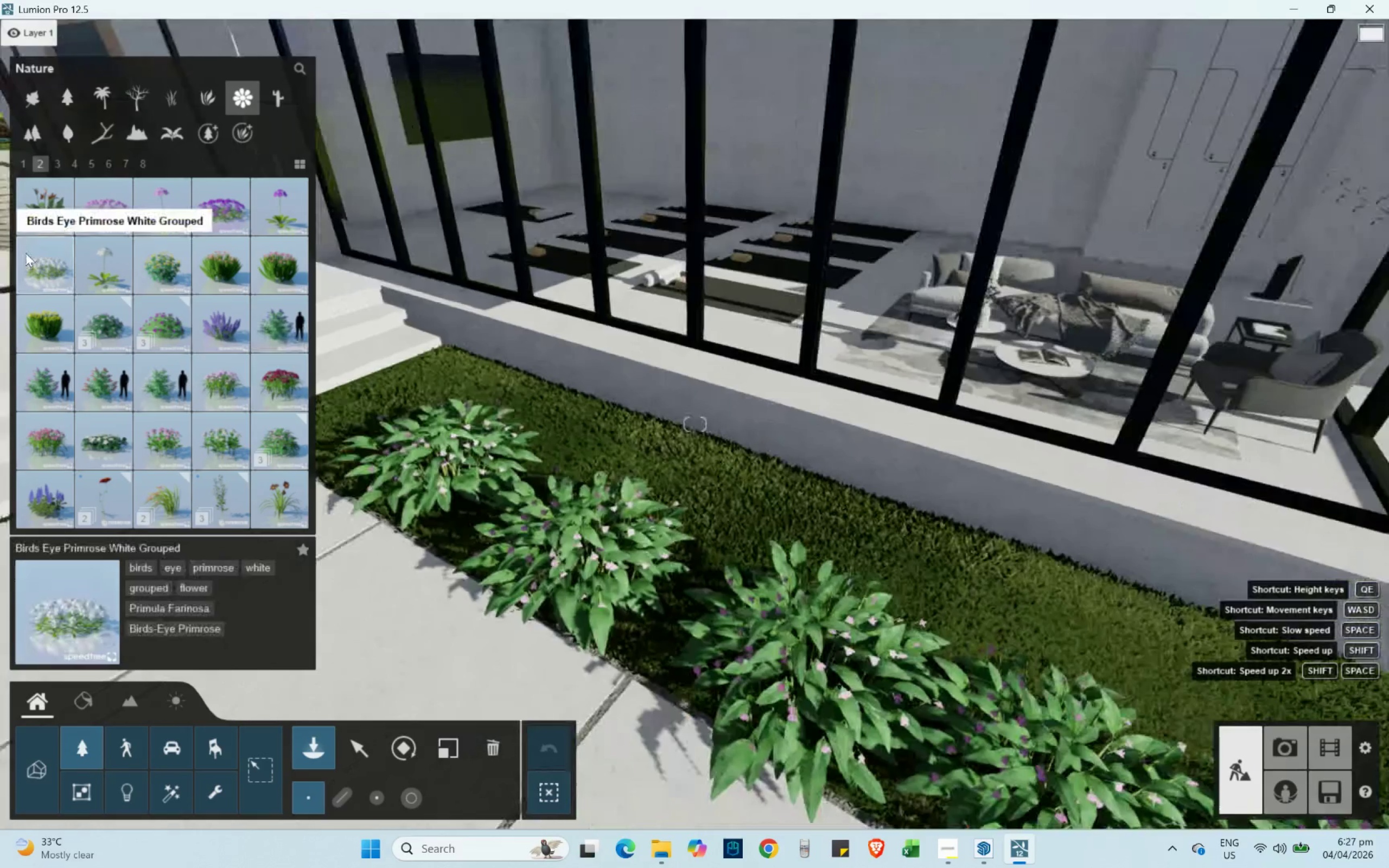 
hold_key(key=W, duration=0.67)
 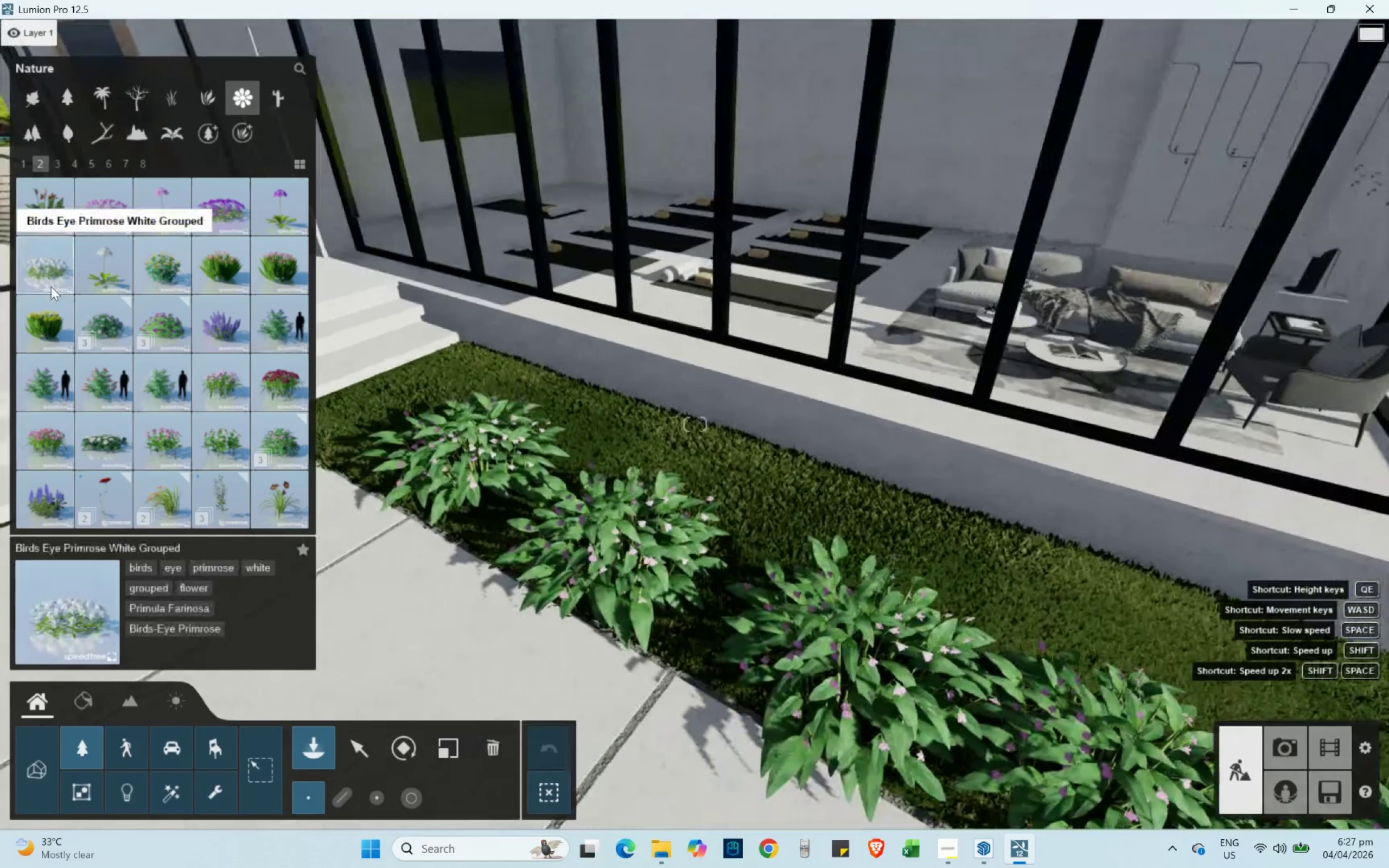 
type(ea)
 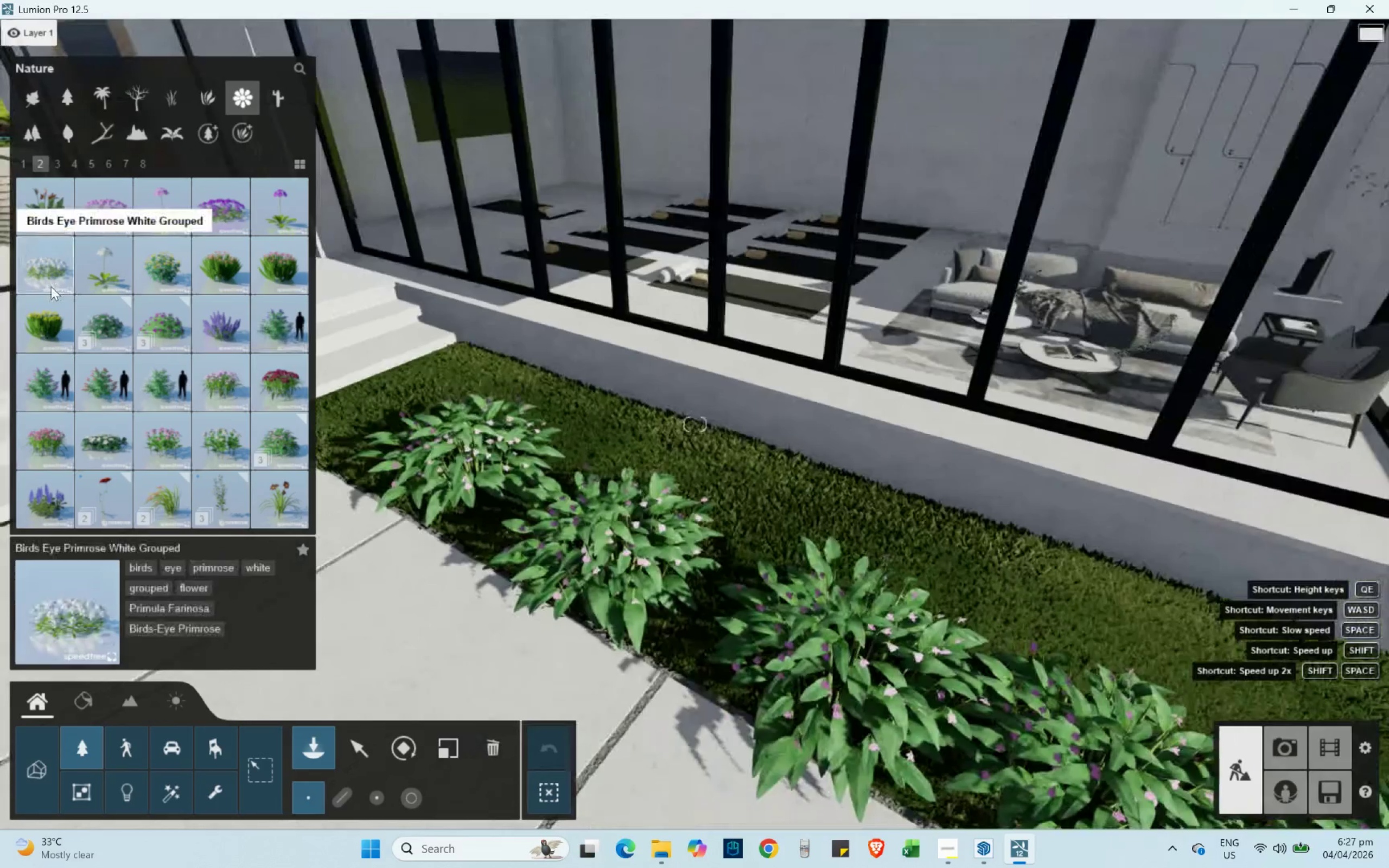 
left_click([51, 286])
 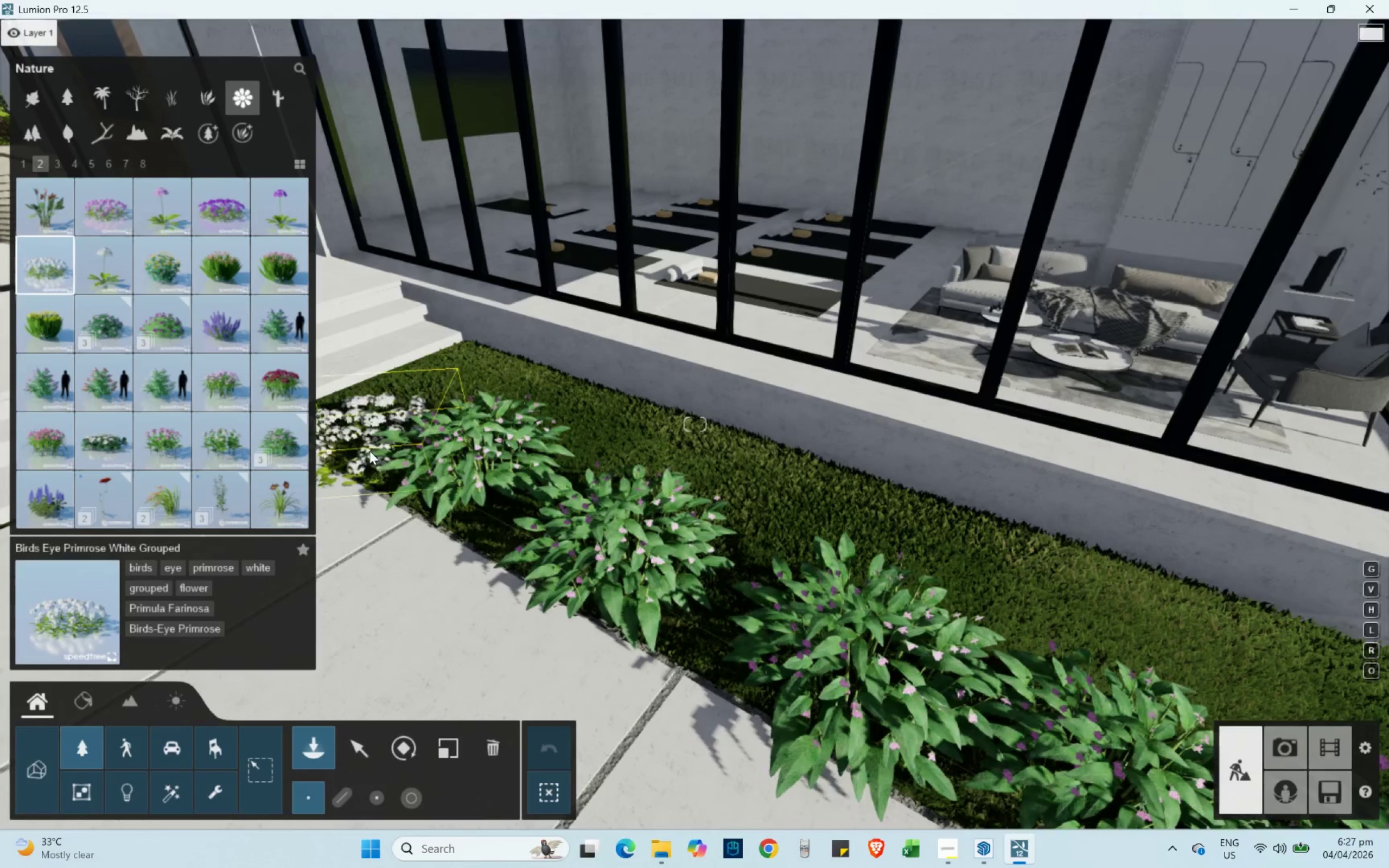 
left_click([380, 431])
 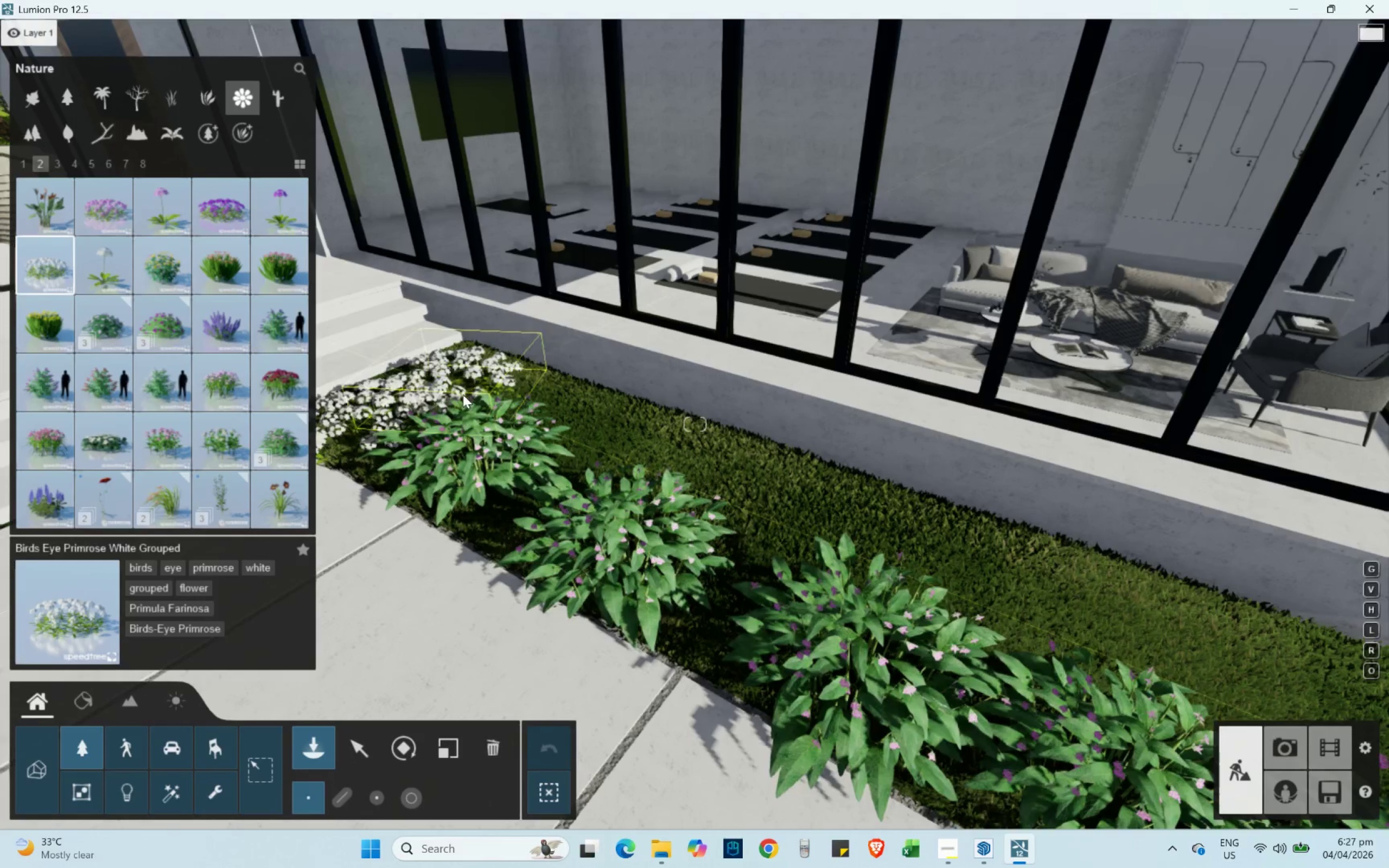 
left_click([472, 387])
 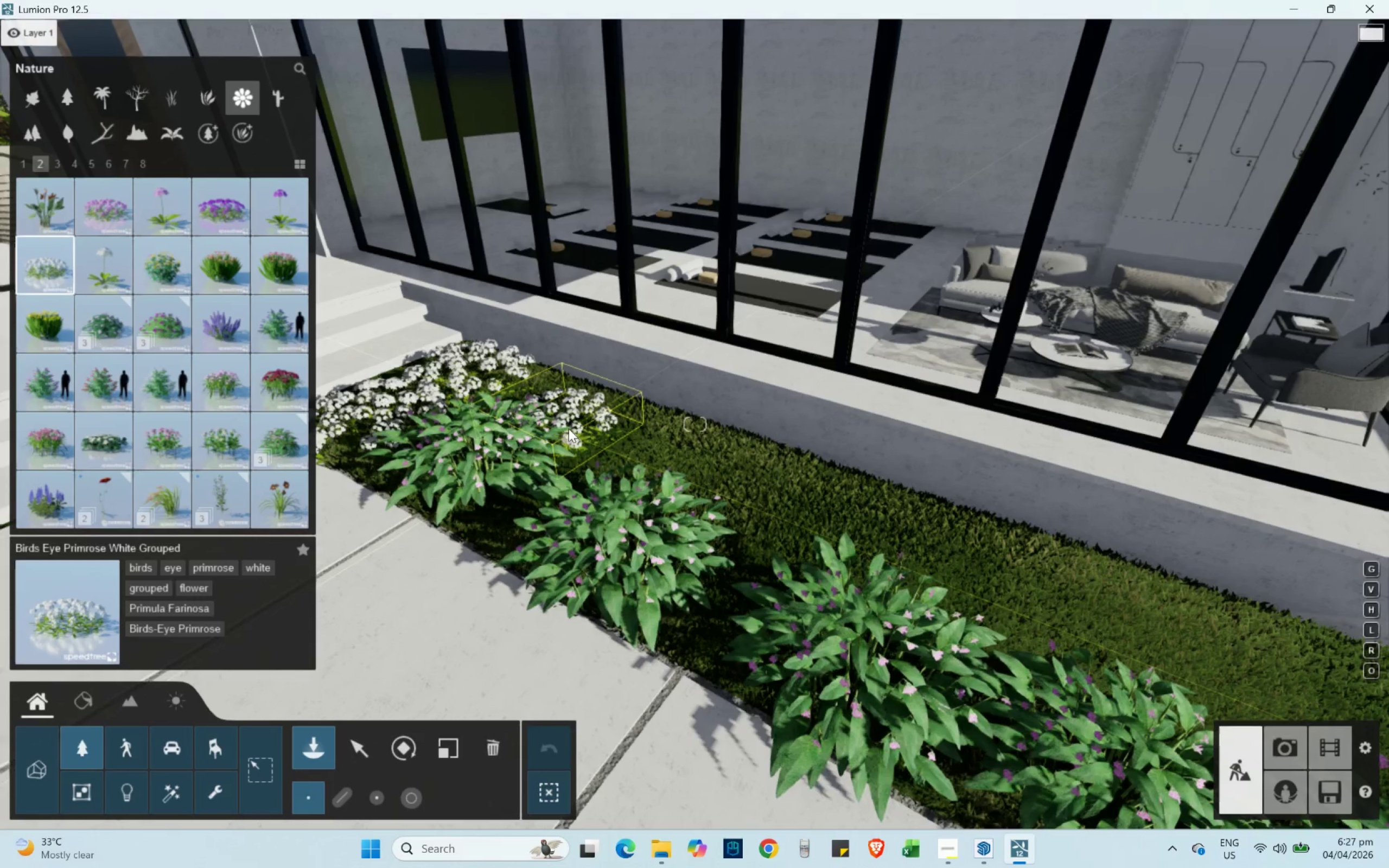 
left_click([569, 429])
 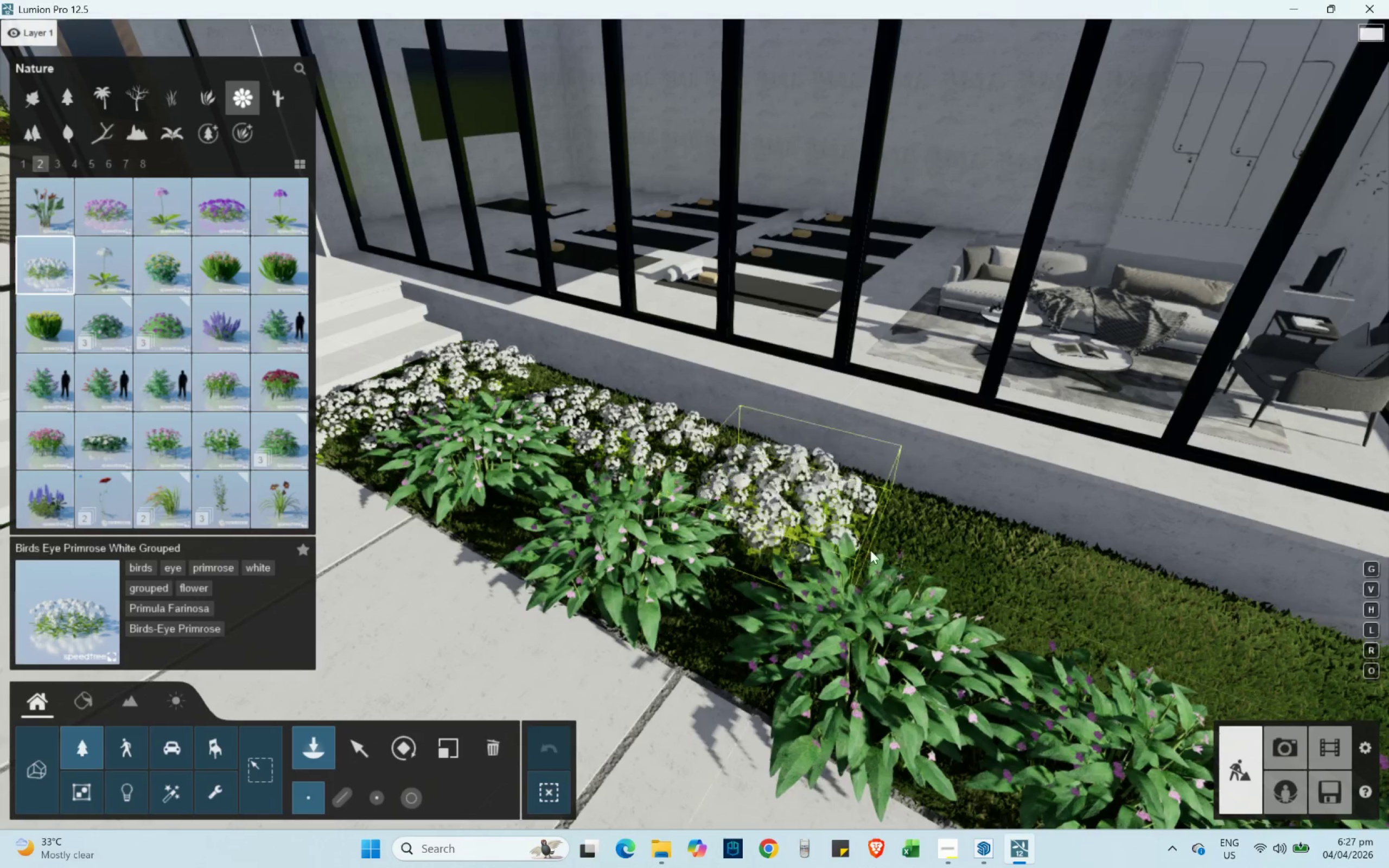 
left_click([915, 564])
 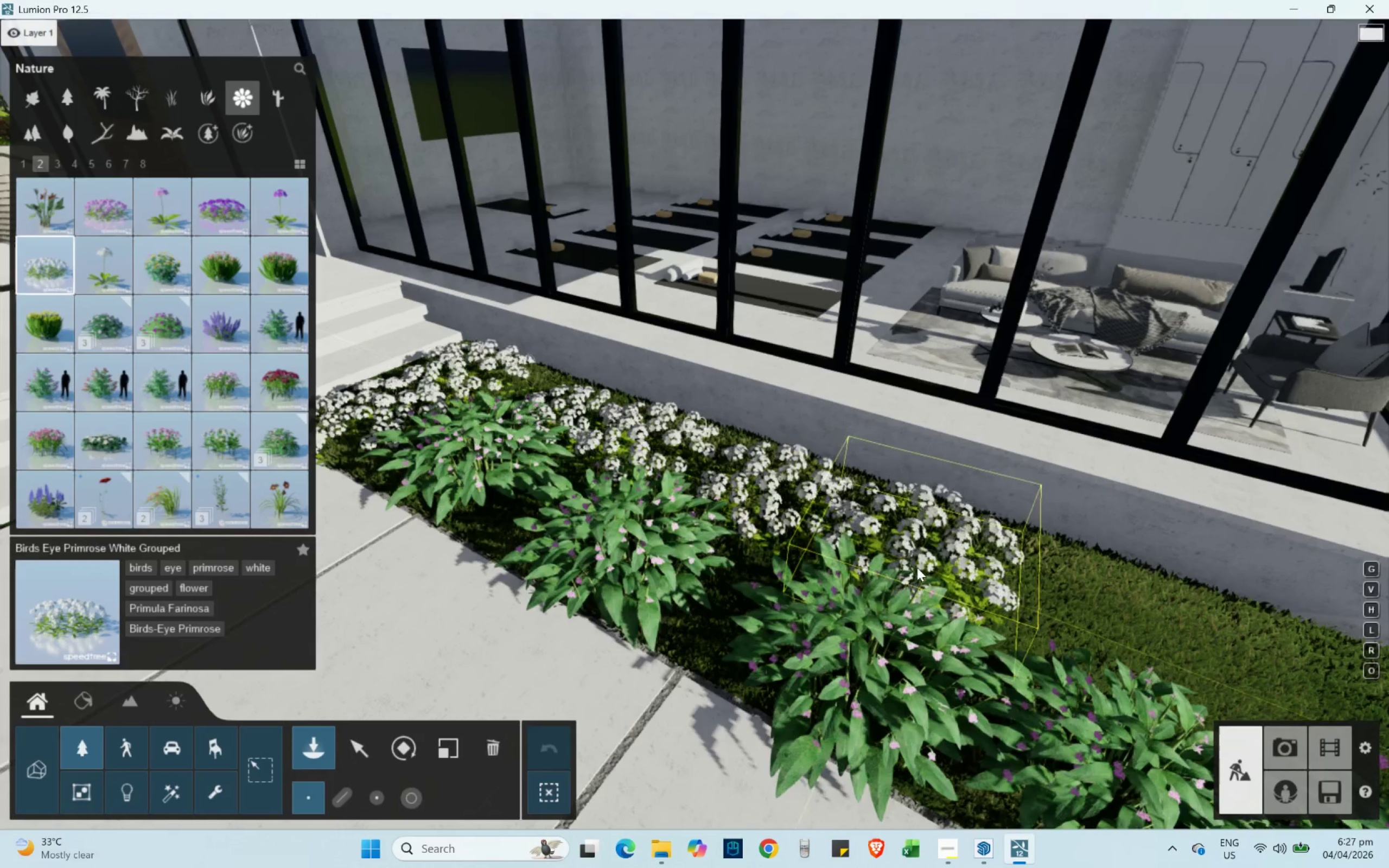 
hold_key(key=D, duration=0.53)
 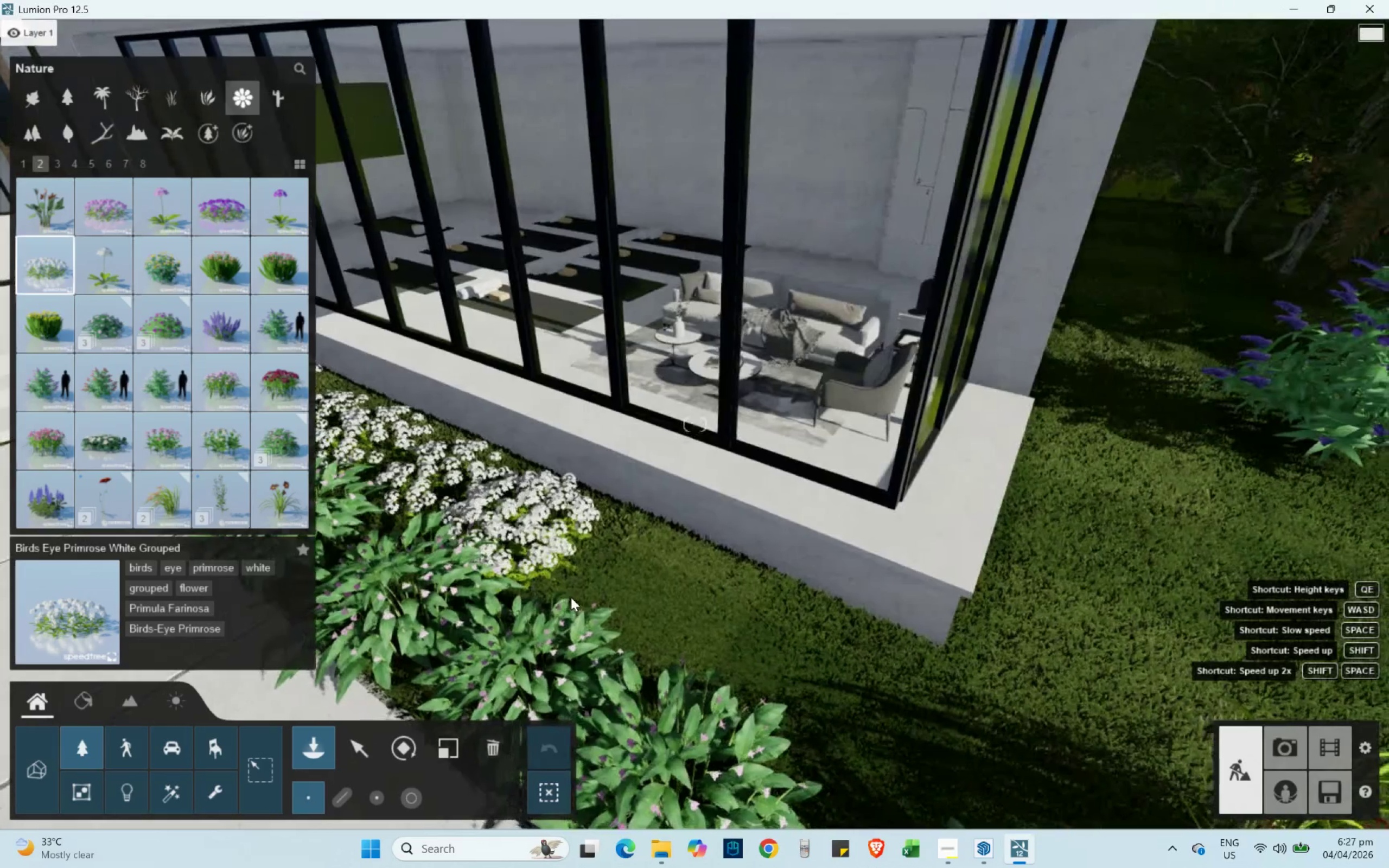 
key(S)
 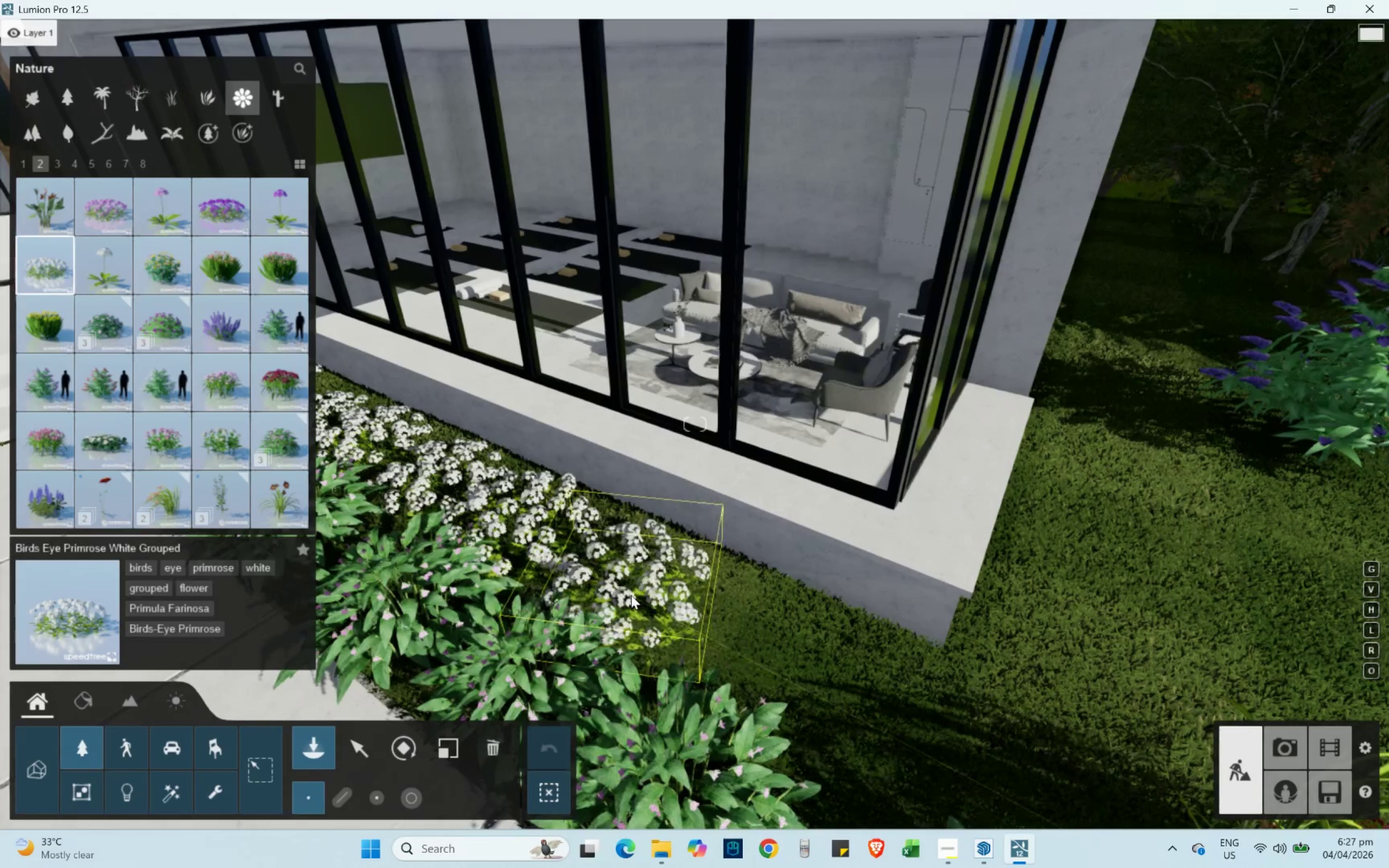 
left_click([792, 668])
 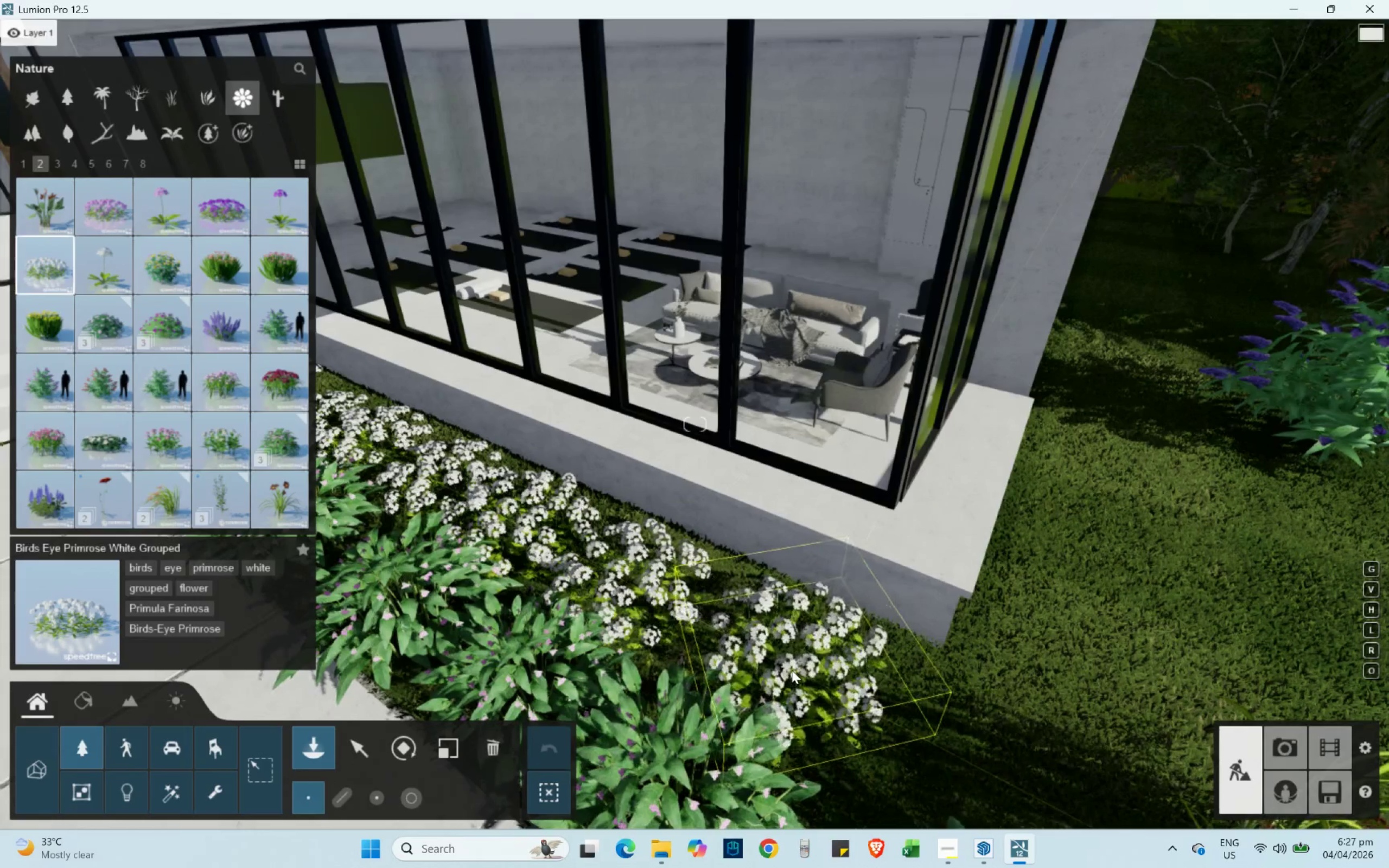 
hold_key(key=D, duration=0.58)
 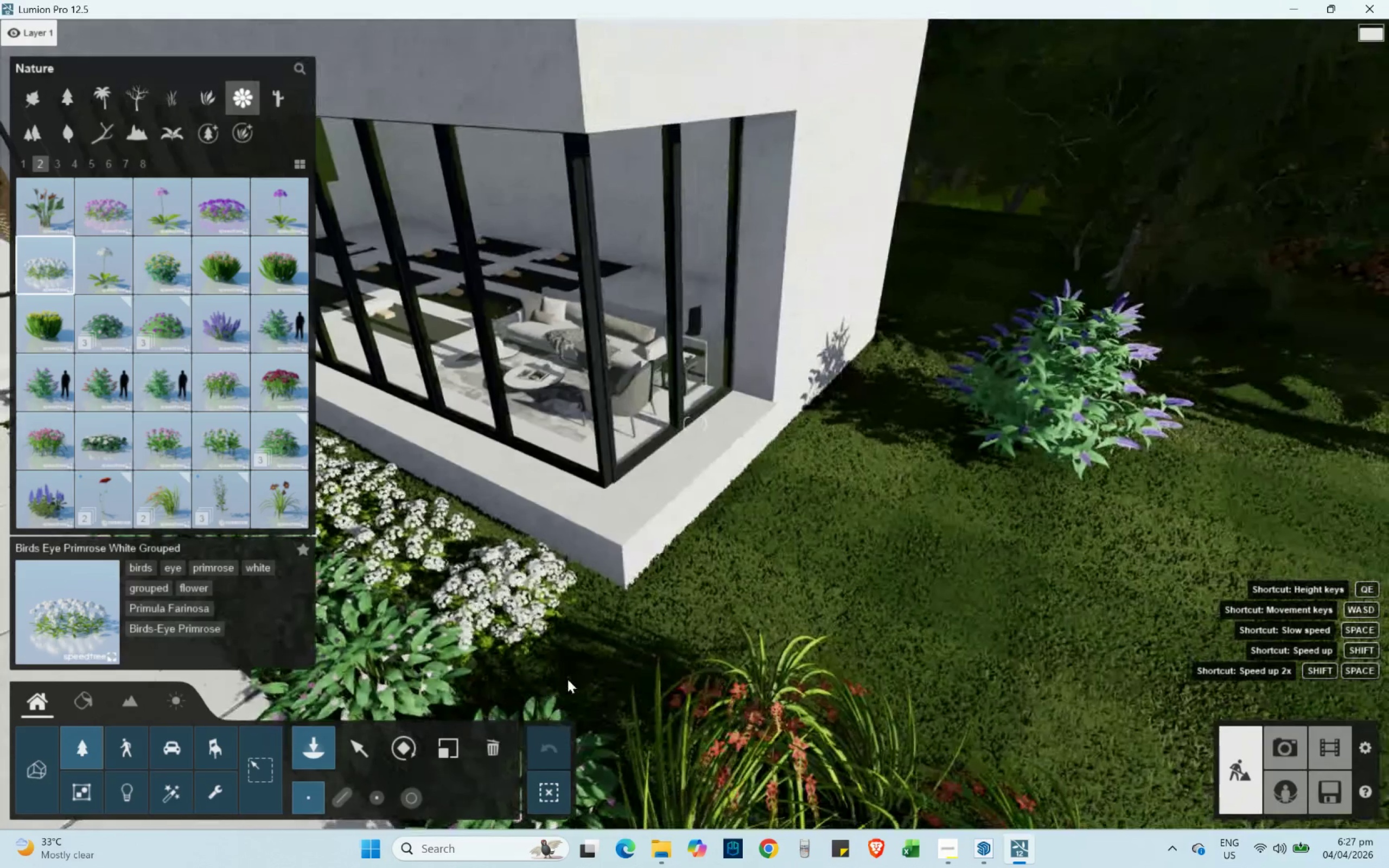 
hold_key(key=S, duration=0.34)
 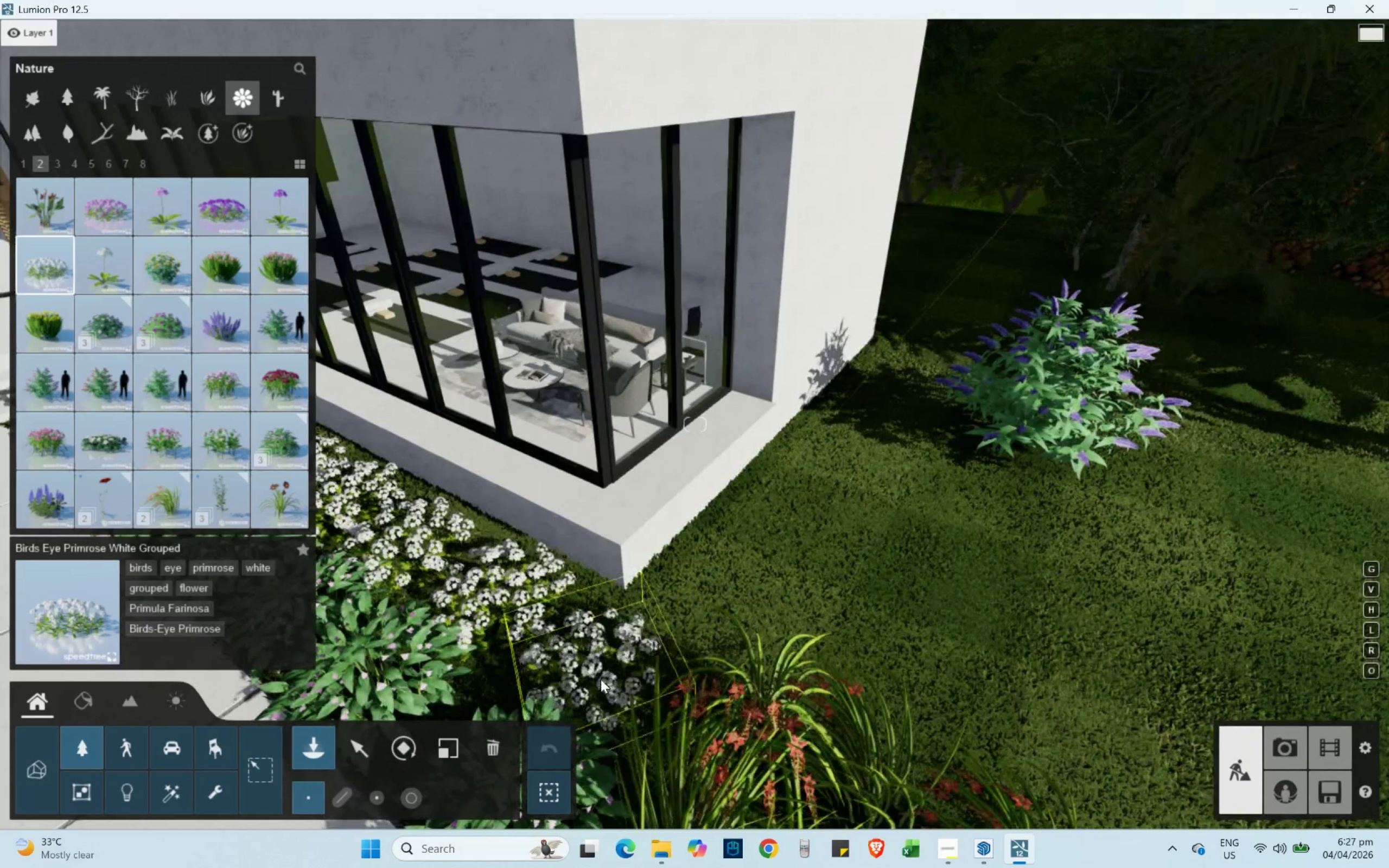 
left_click([601, 679])
 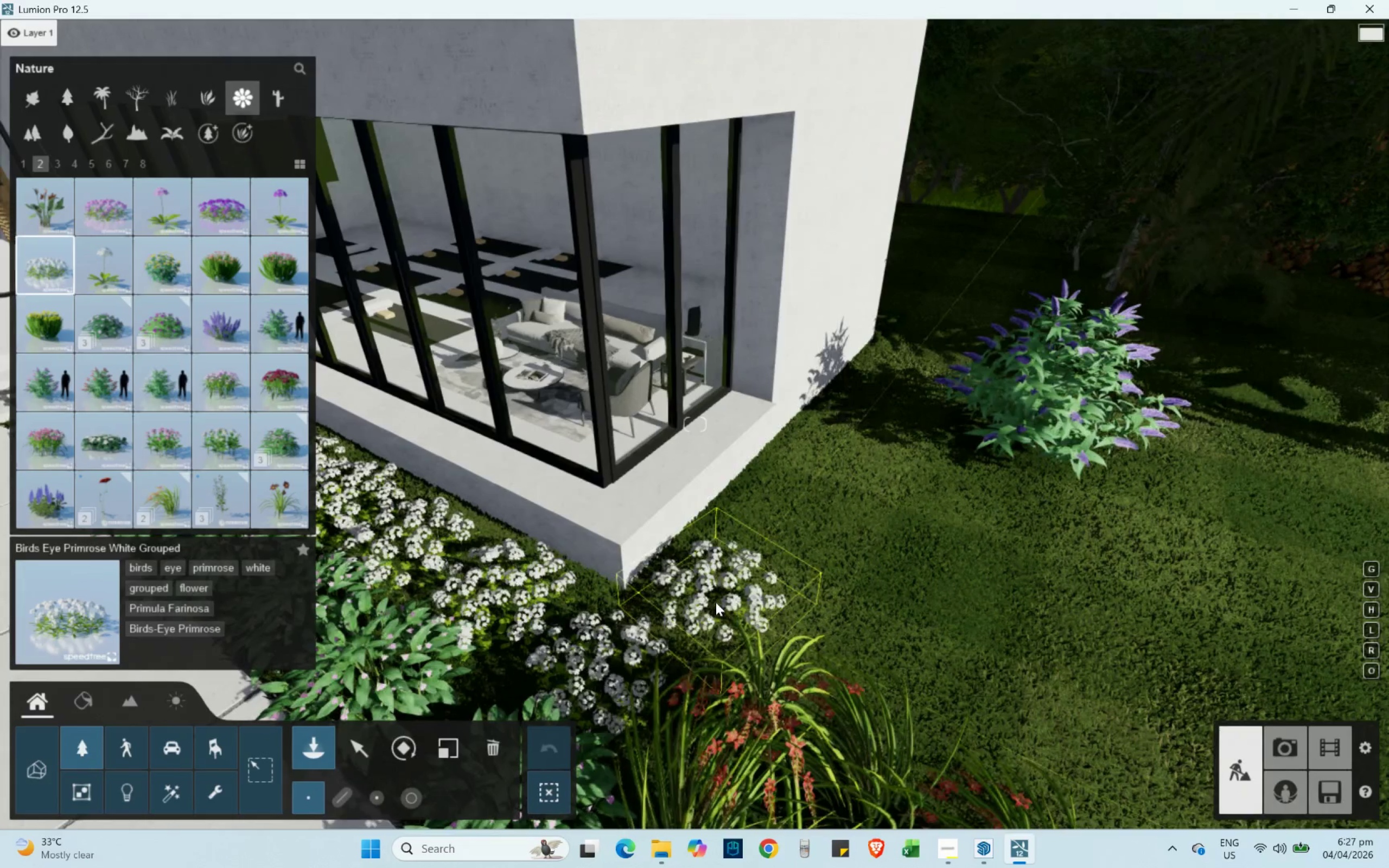 
left_click([716, 602])
 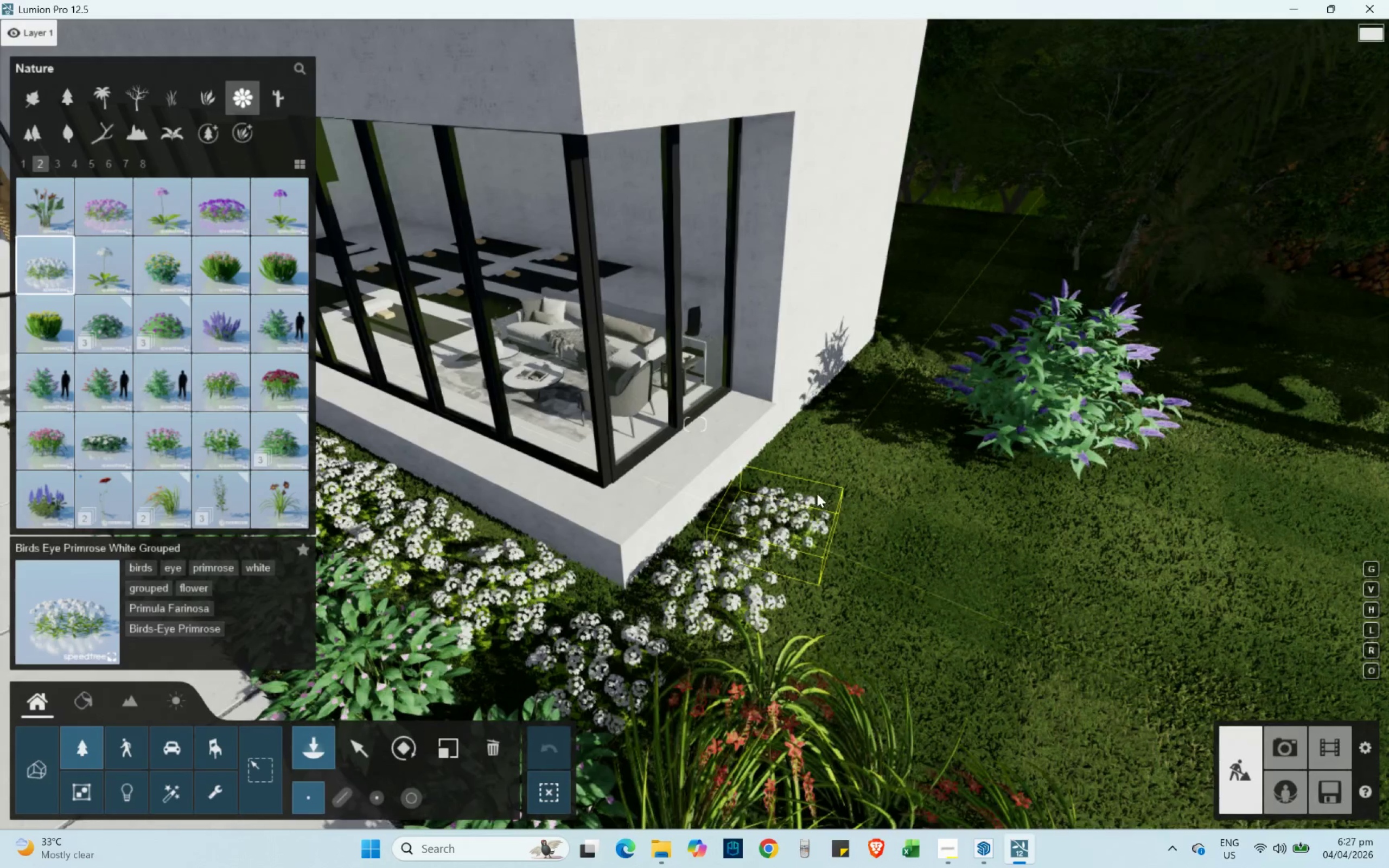 
left_click([837, 467])
 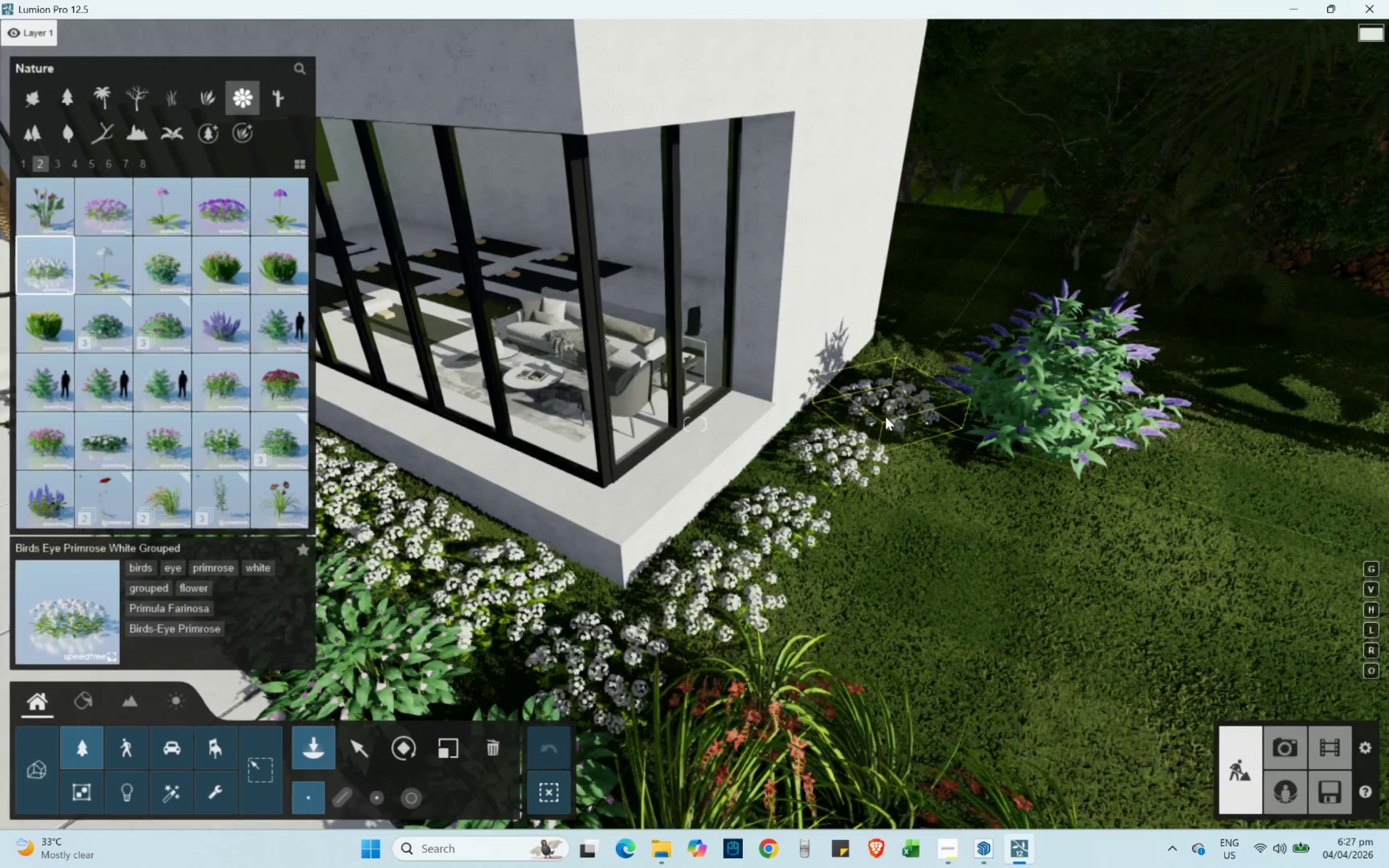 
left_click([885, 417])
 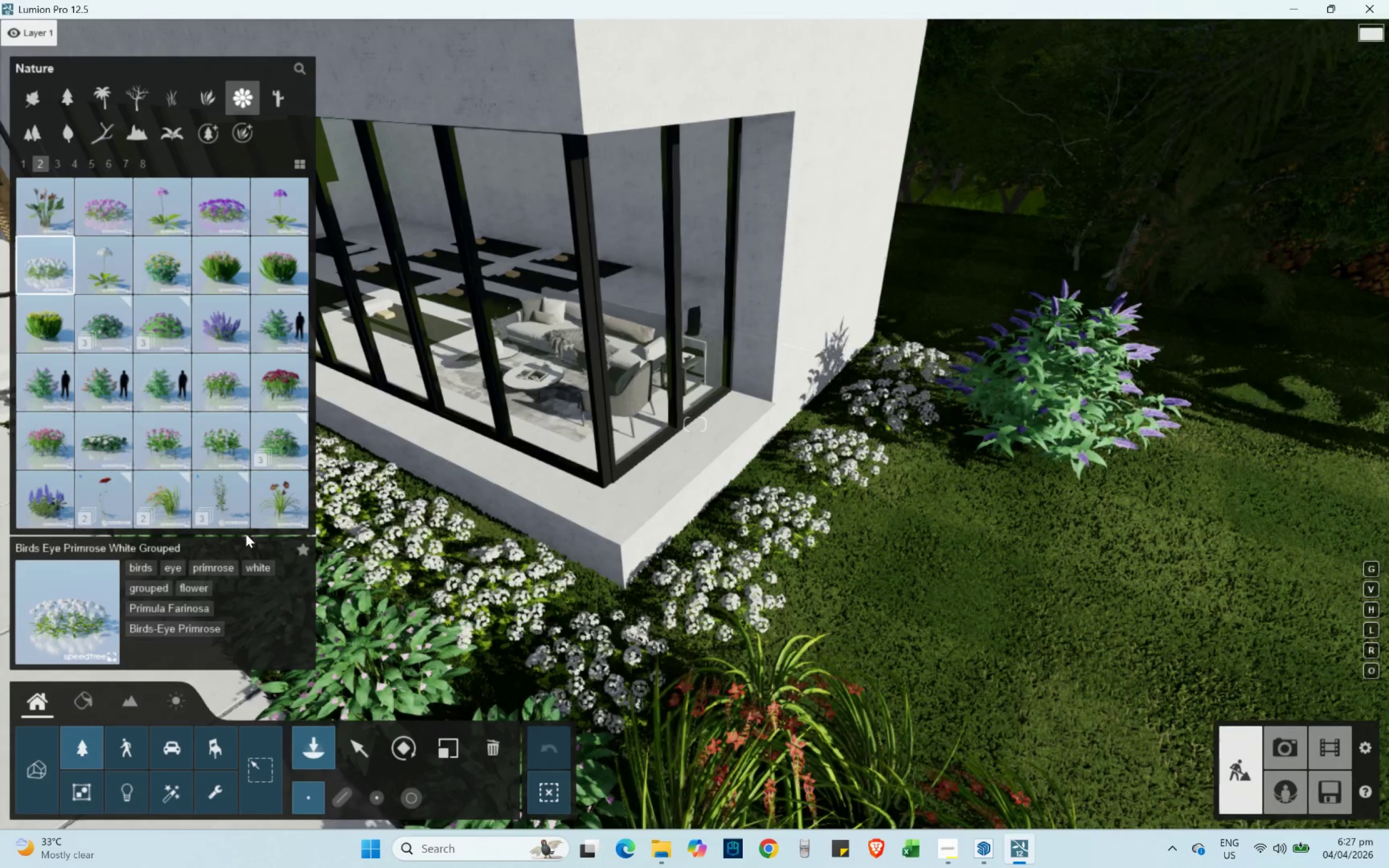 
type(ds)
 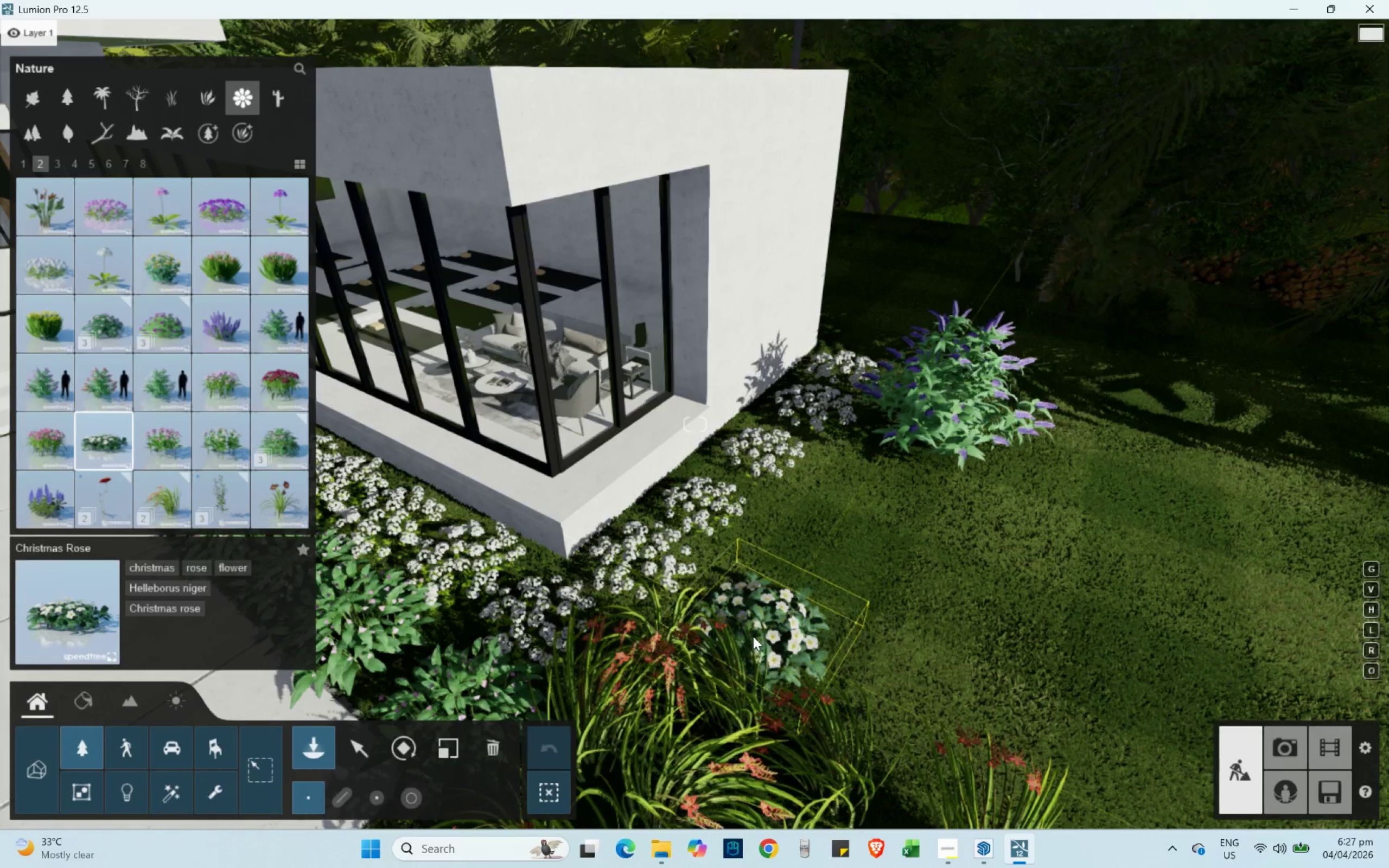 
wait(5.58)
 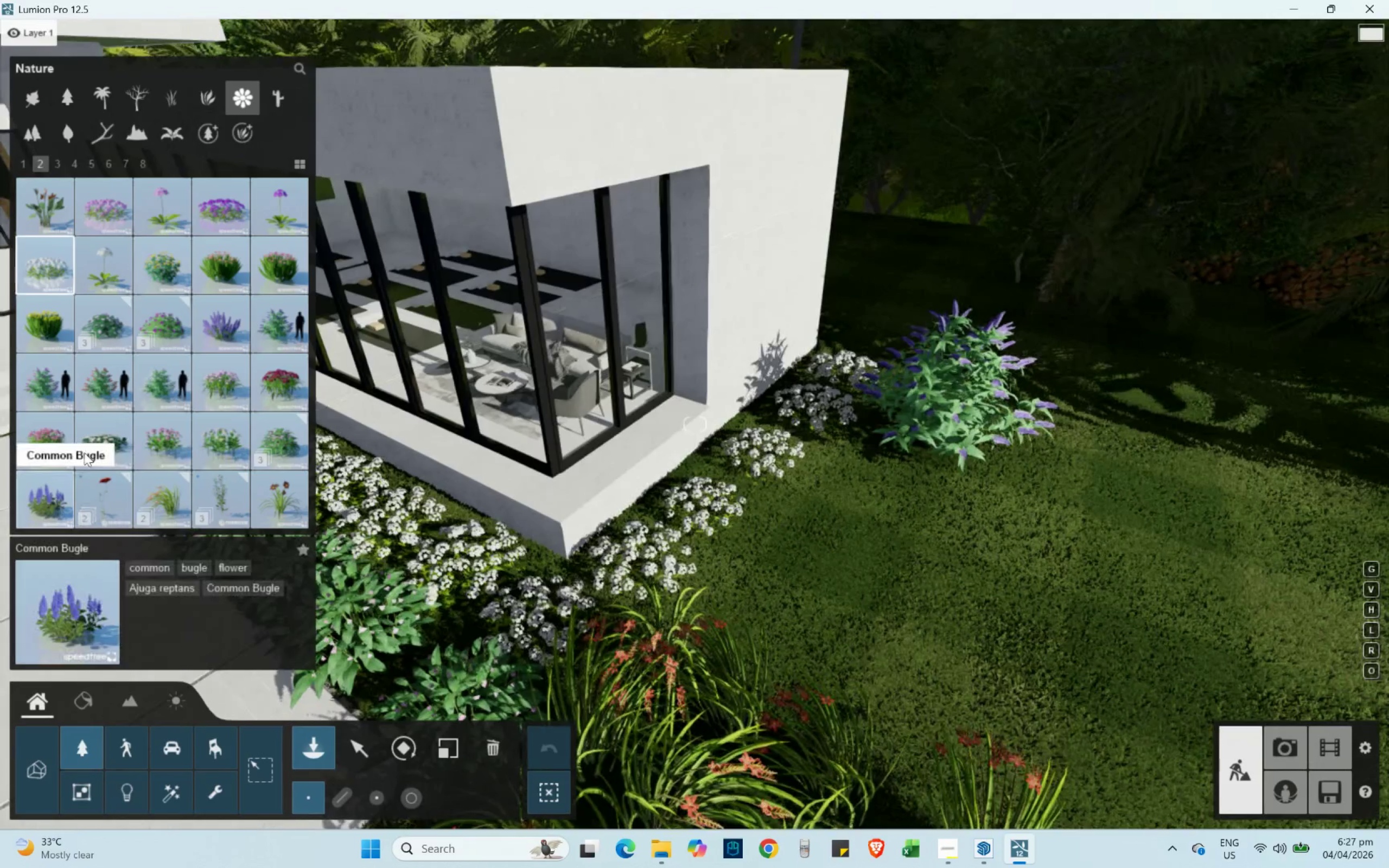 
left_click_drag(start_coordinate=[739, 631], to_coordinate=[741, 626])
 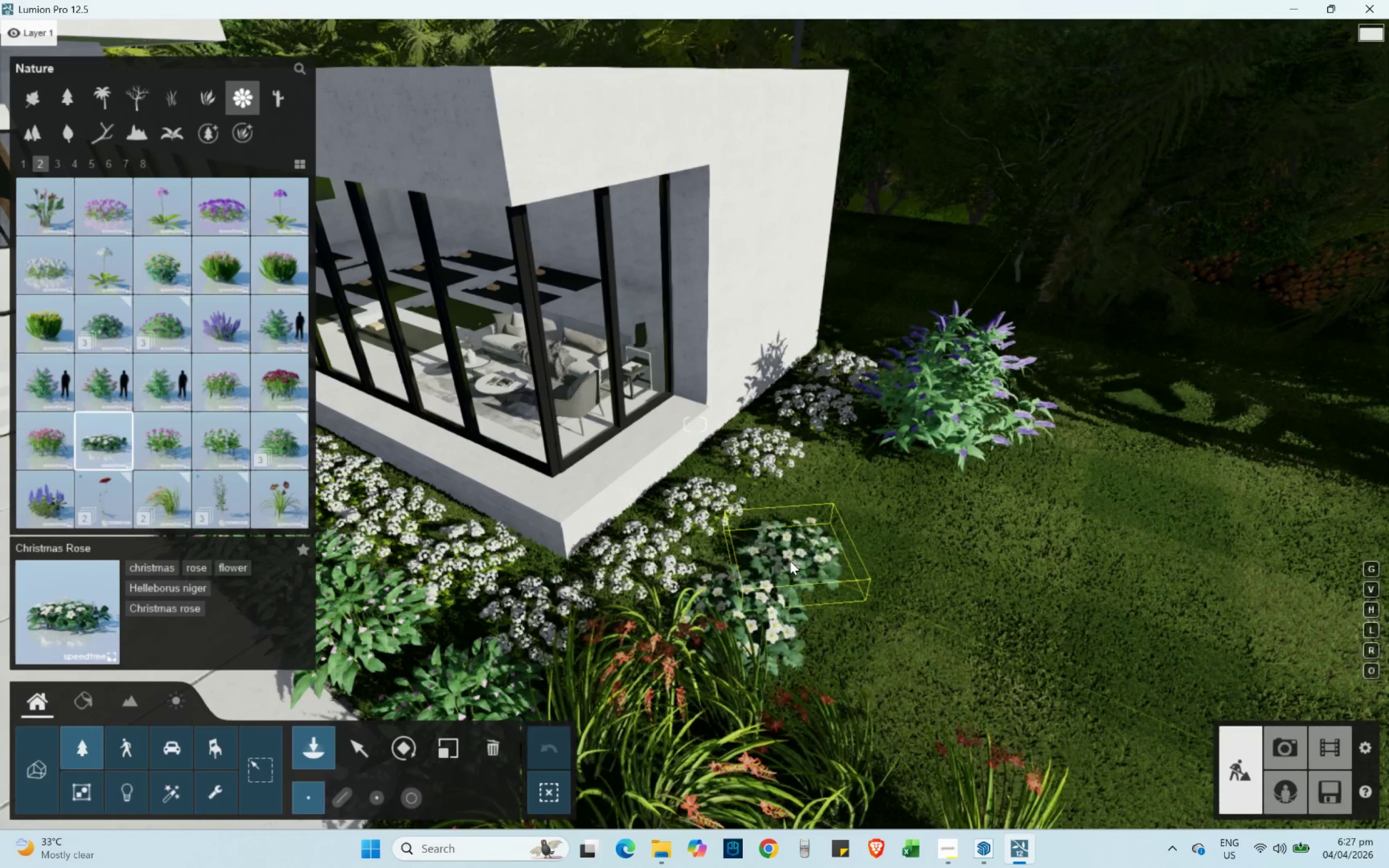 
left_click([790, 561])
 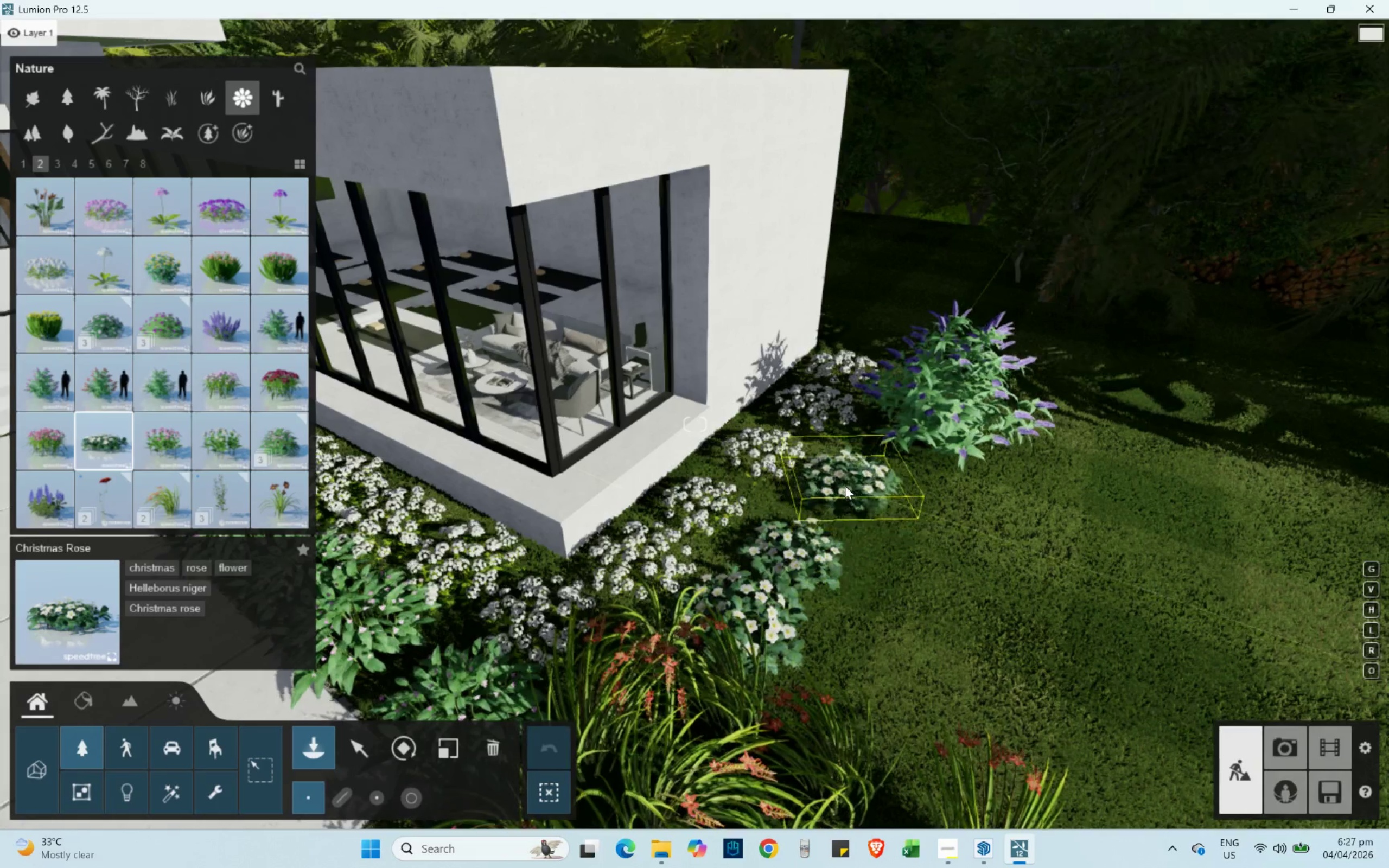 
left_click([845, 486])
 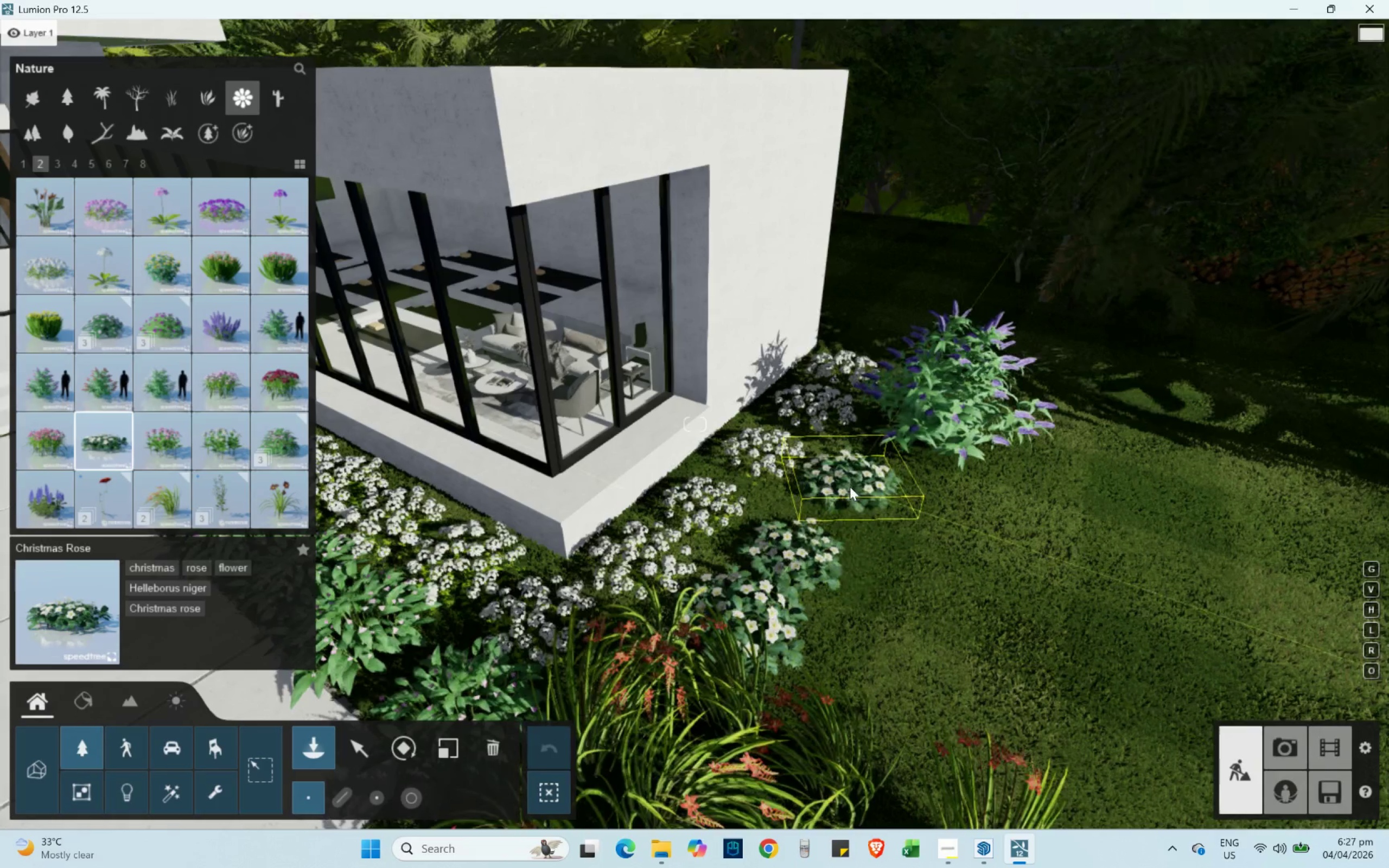 
hold_key(key=D, duration=0.31)
 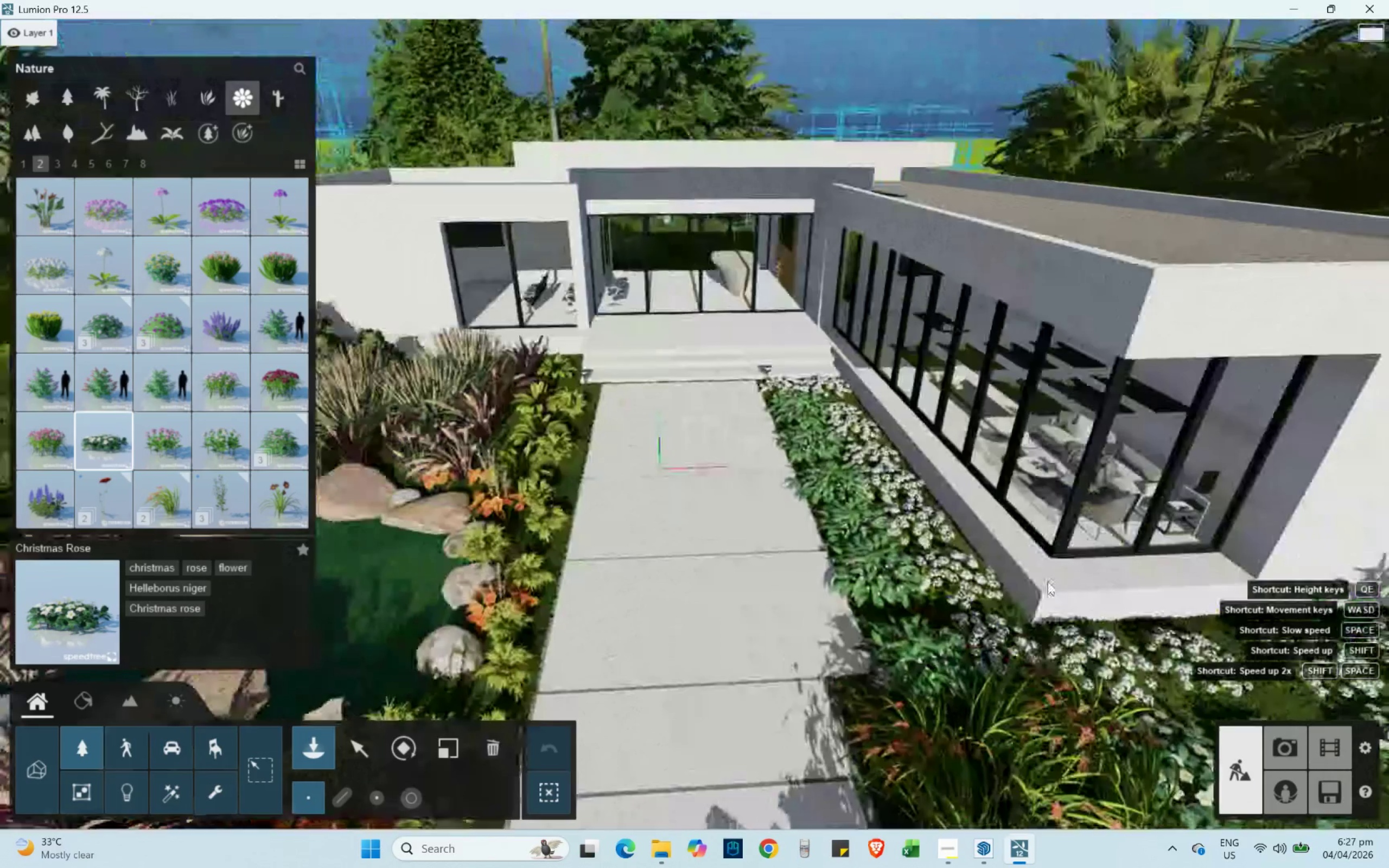 
hold_key(key=S, duration=0.48)
 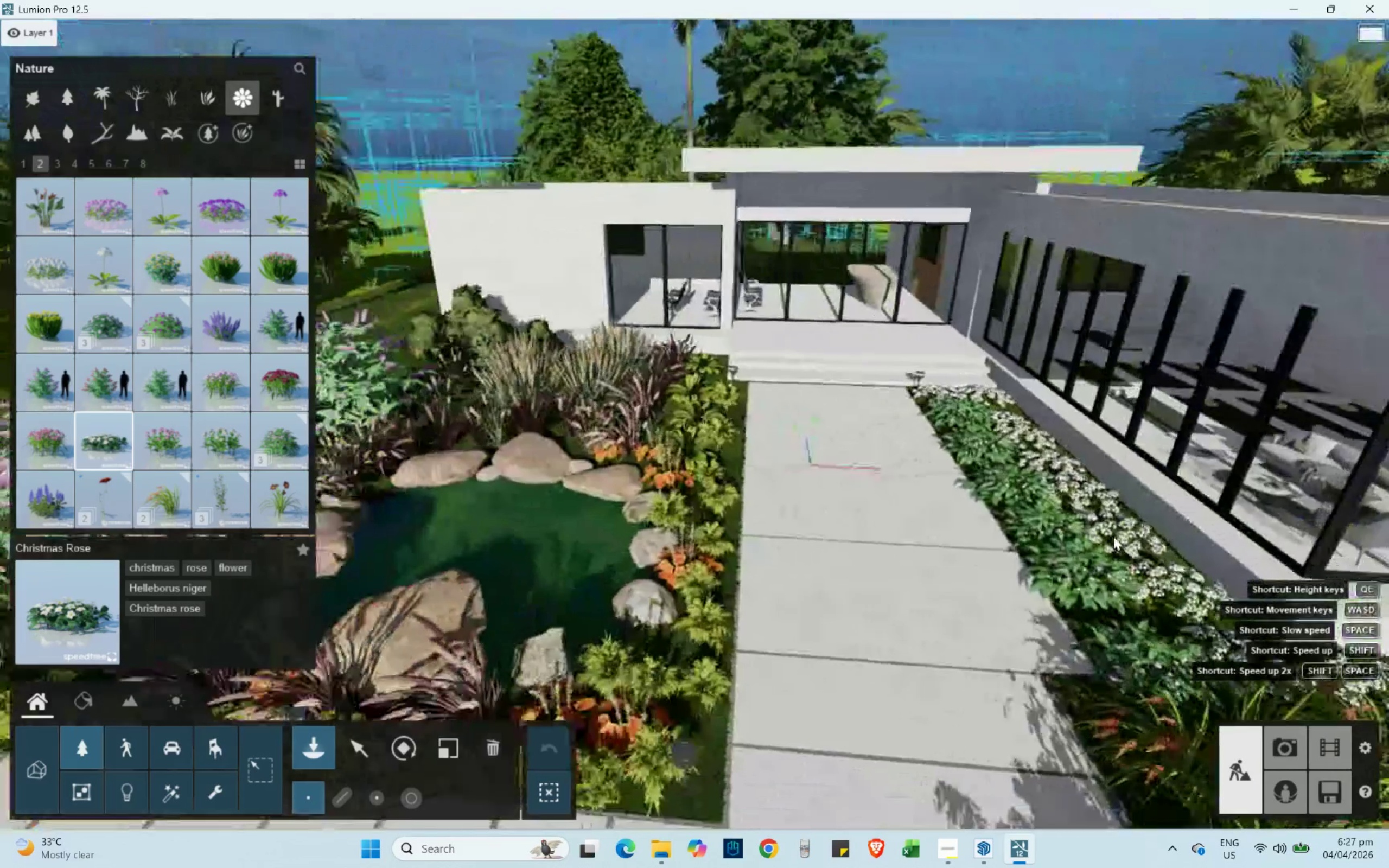 
hold_key(key=A, duration=1.03)
 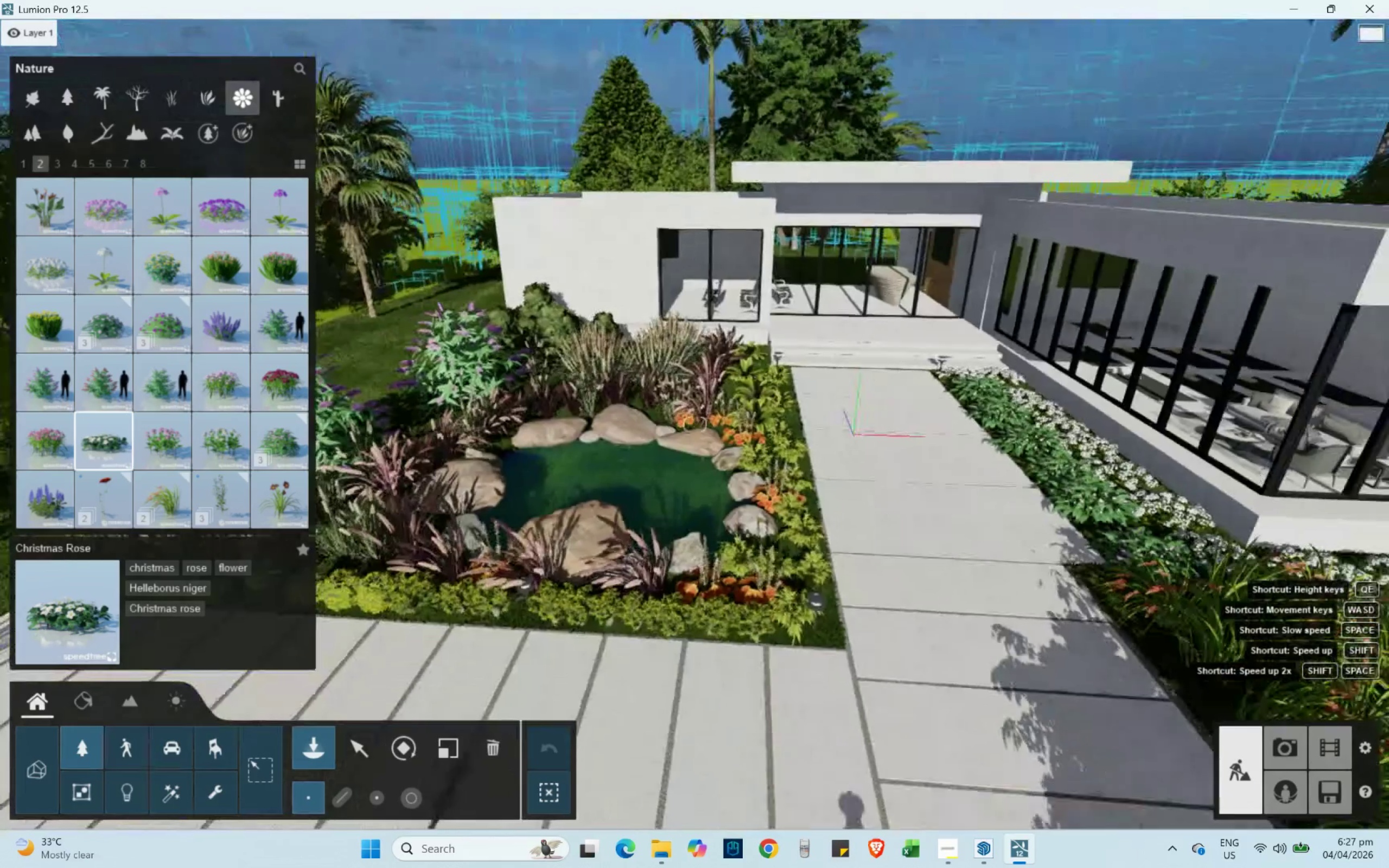 
hold_key(key=E, duration=0.33)
 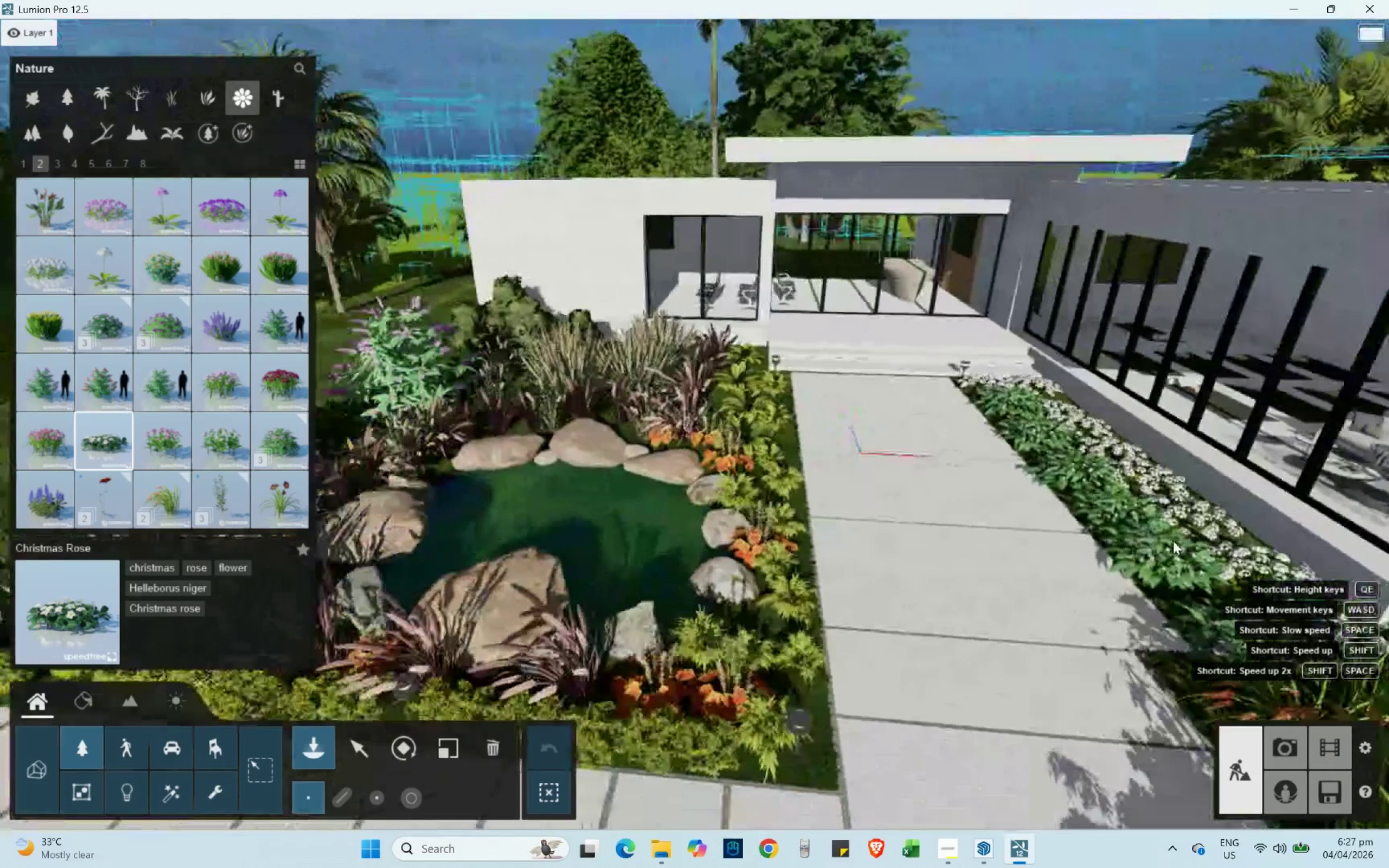 
hold_key(key=S, duration=0.48)
 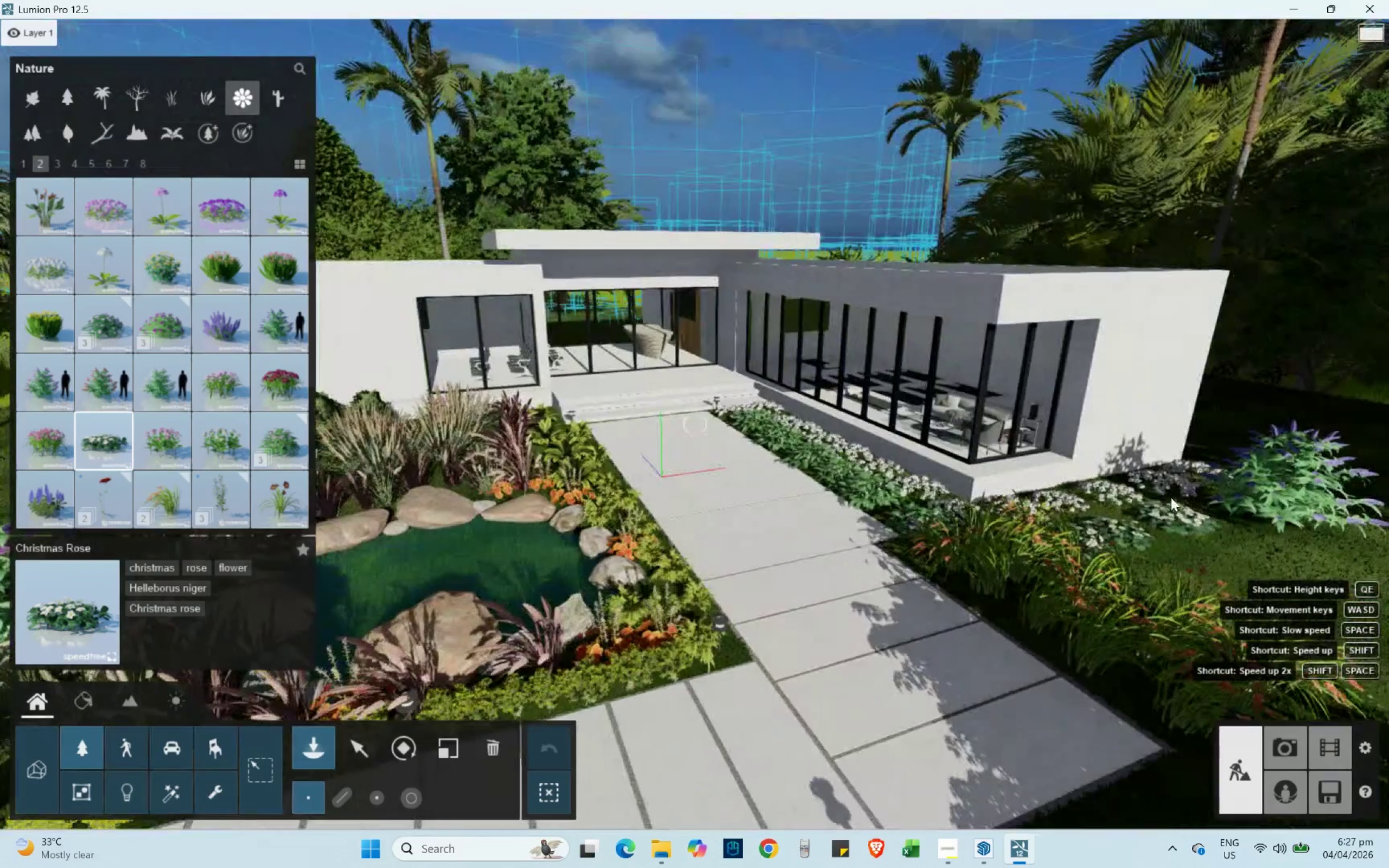 
type(eeeaswesad)
 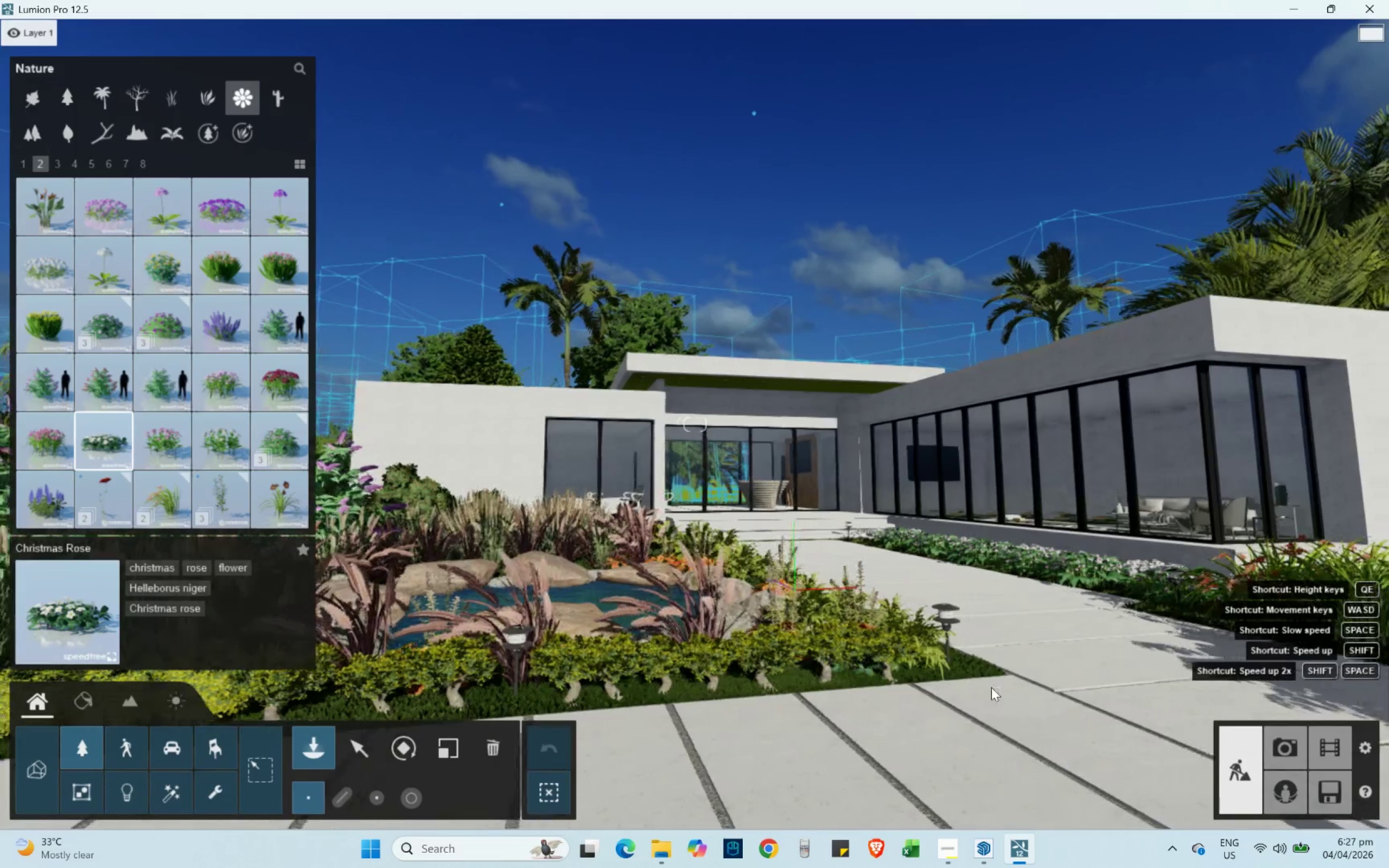 
wait(5.28)
 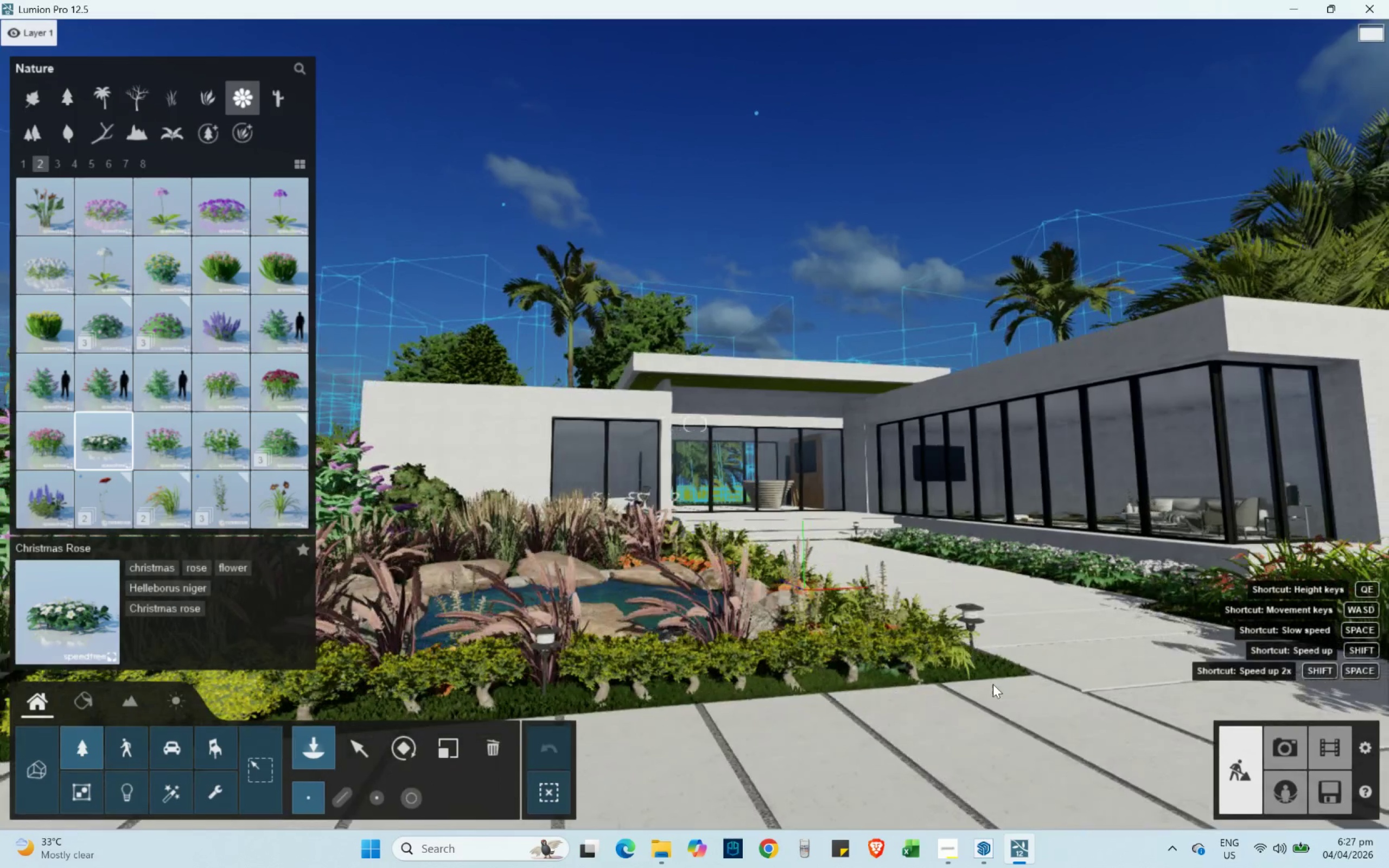 
left_click([1285, 755])
 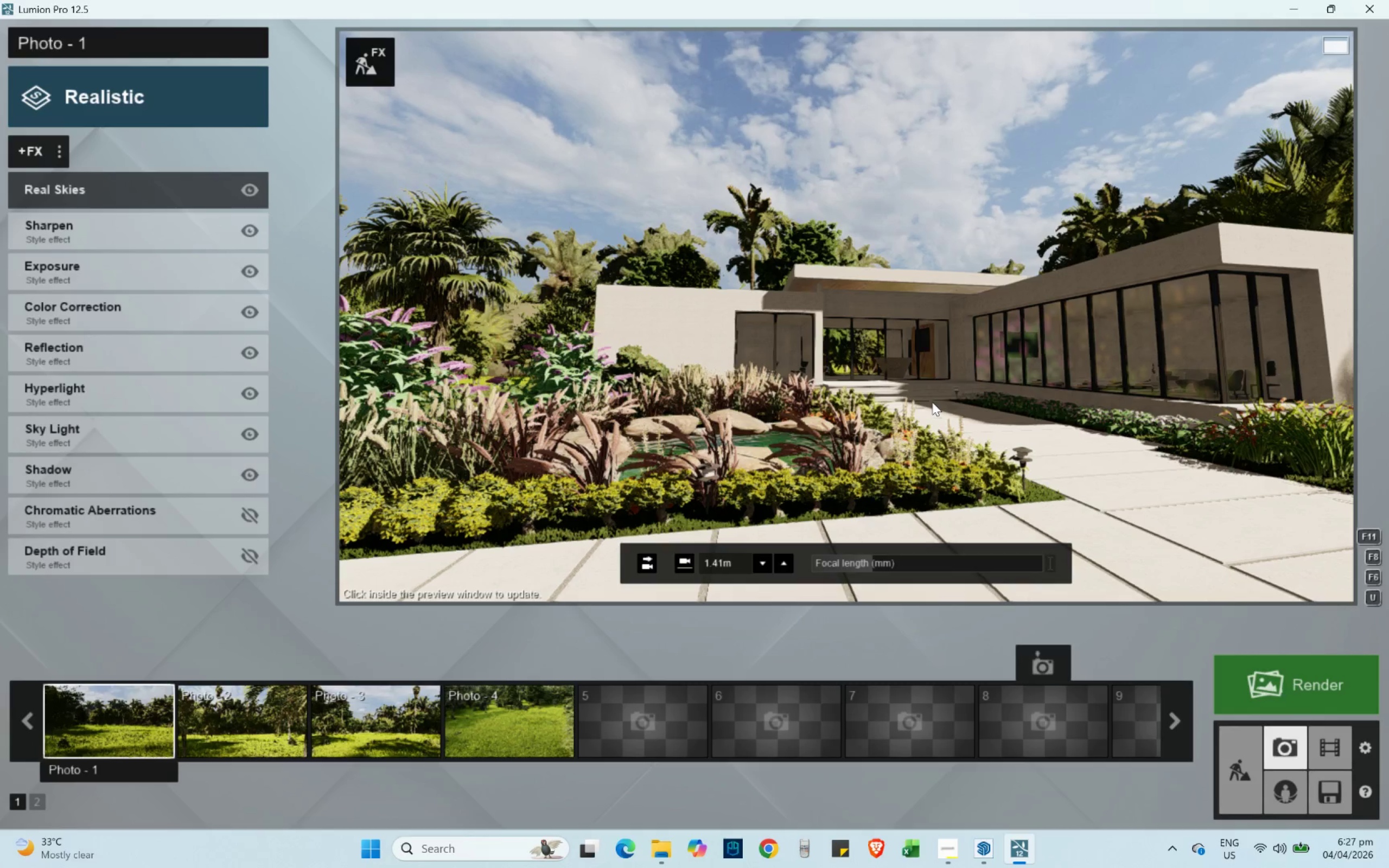 
wait(6.78)
 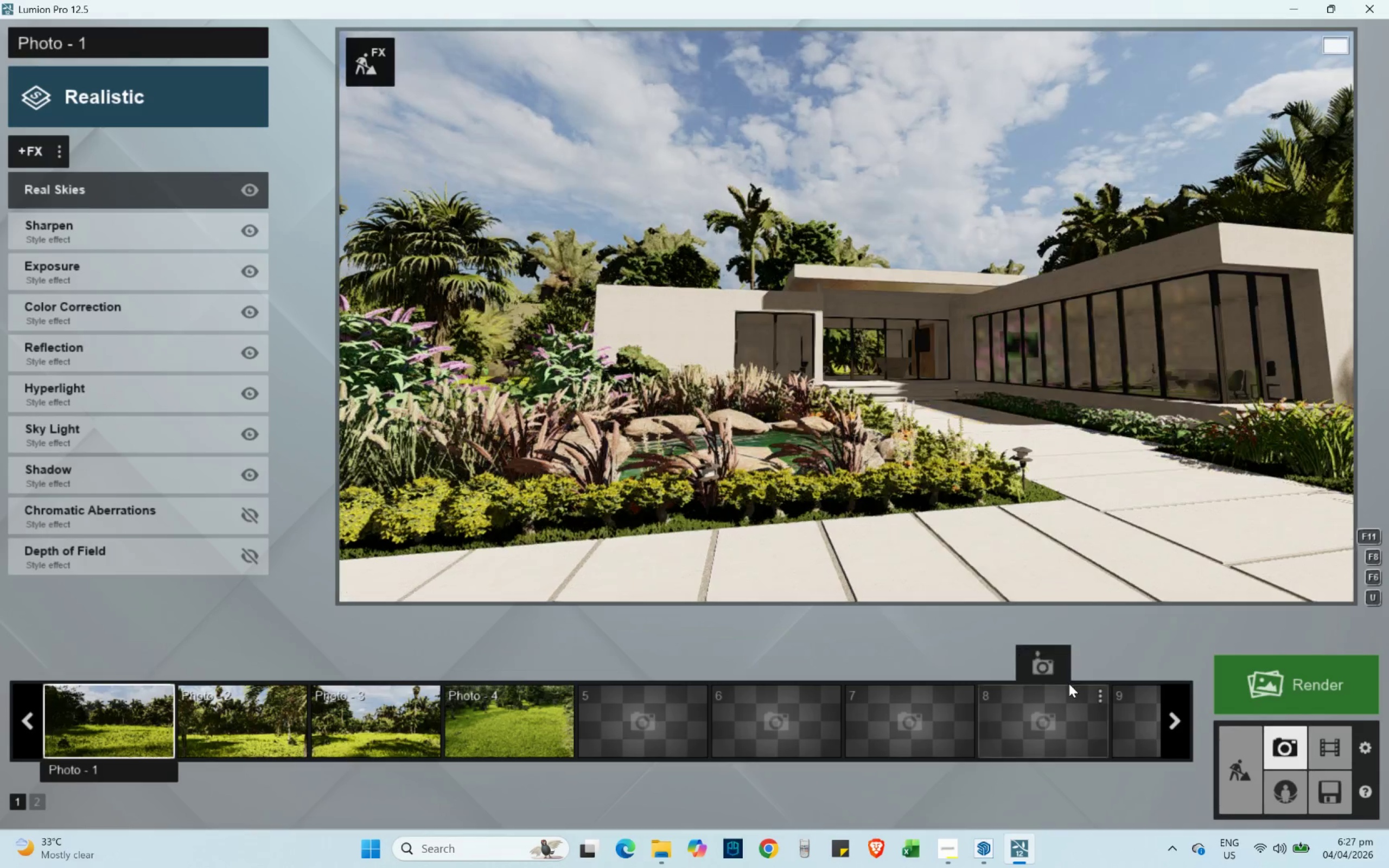 
left_click([1008, 407])
 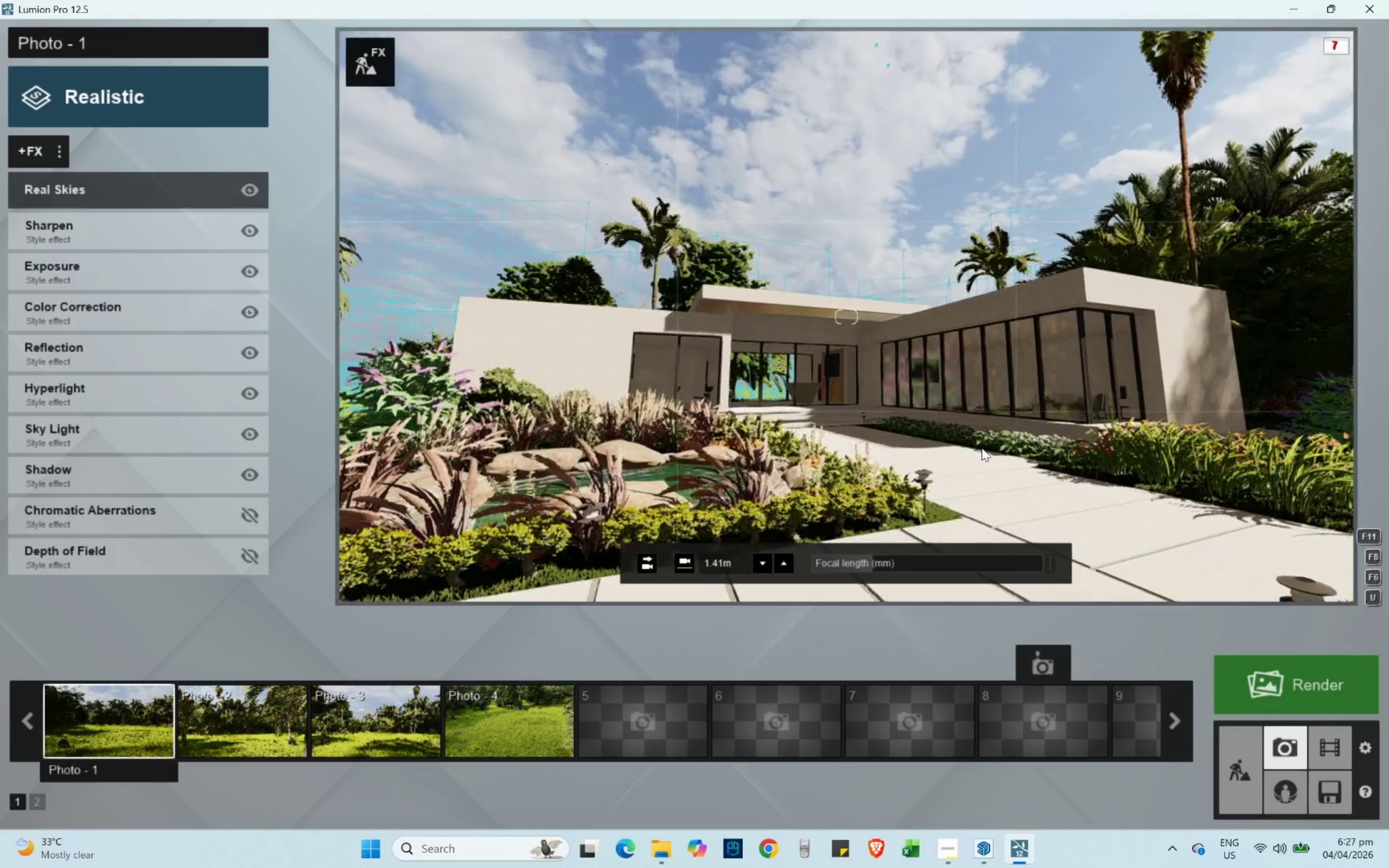 
key(E)
 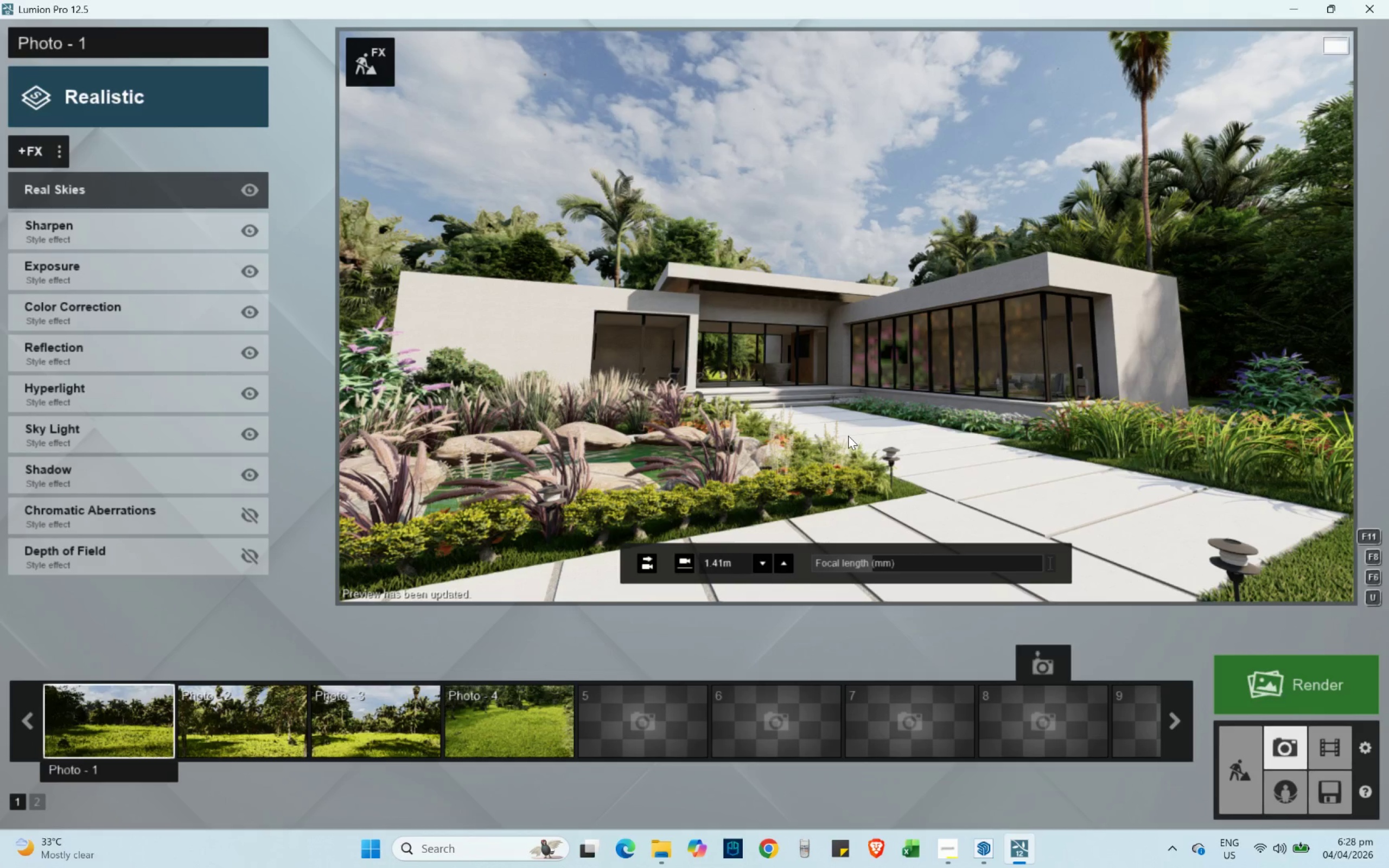 
wait(13.55)
 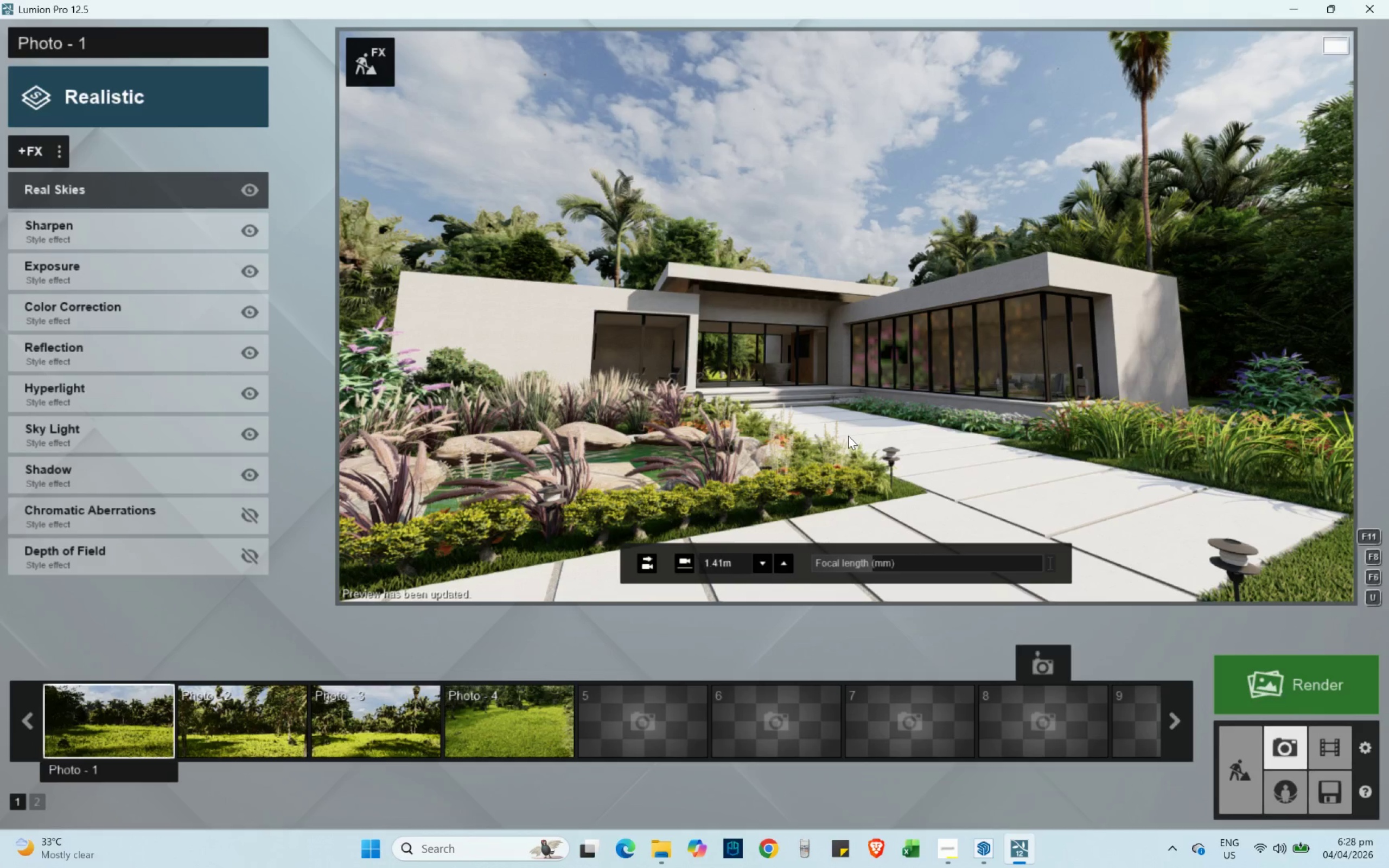 
key(Q)
 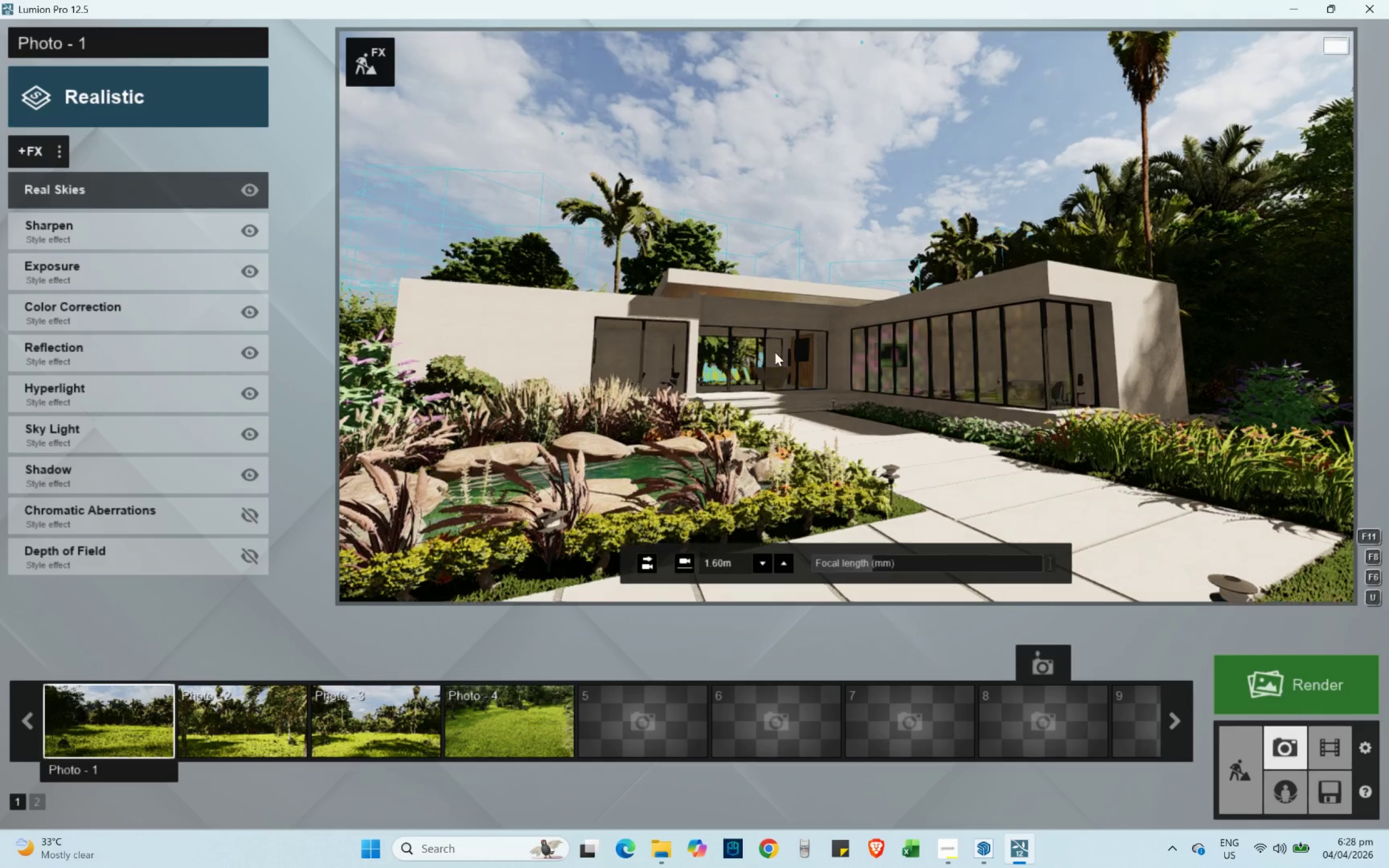 
key(Q)
 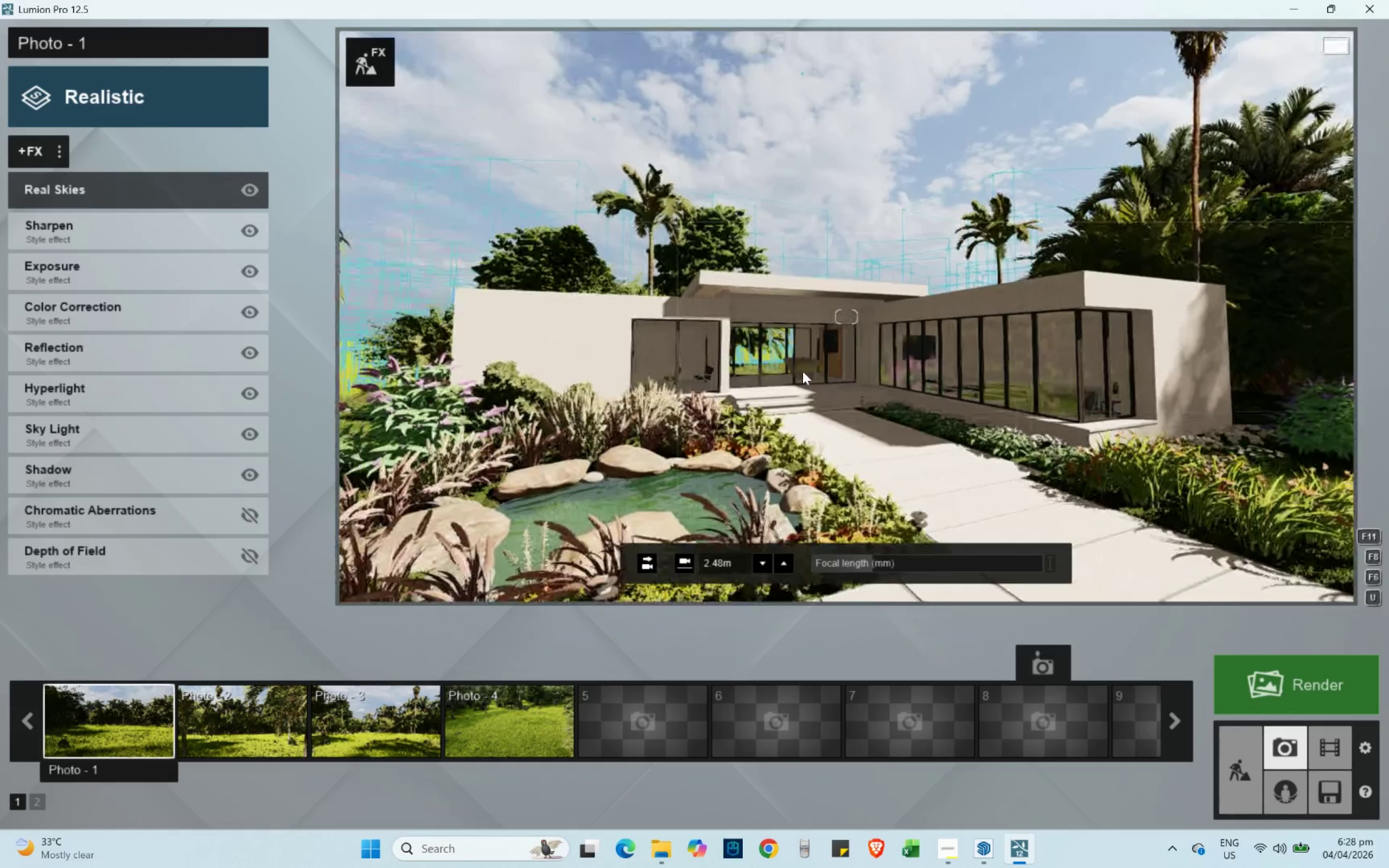 
hold_key(key=D, duration=1.33)
 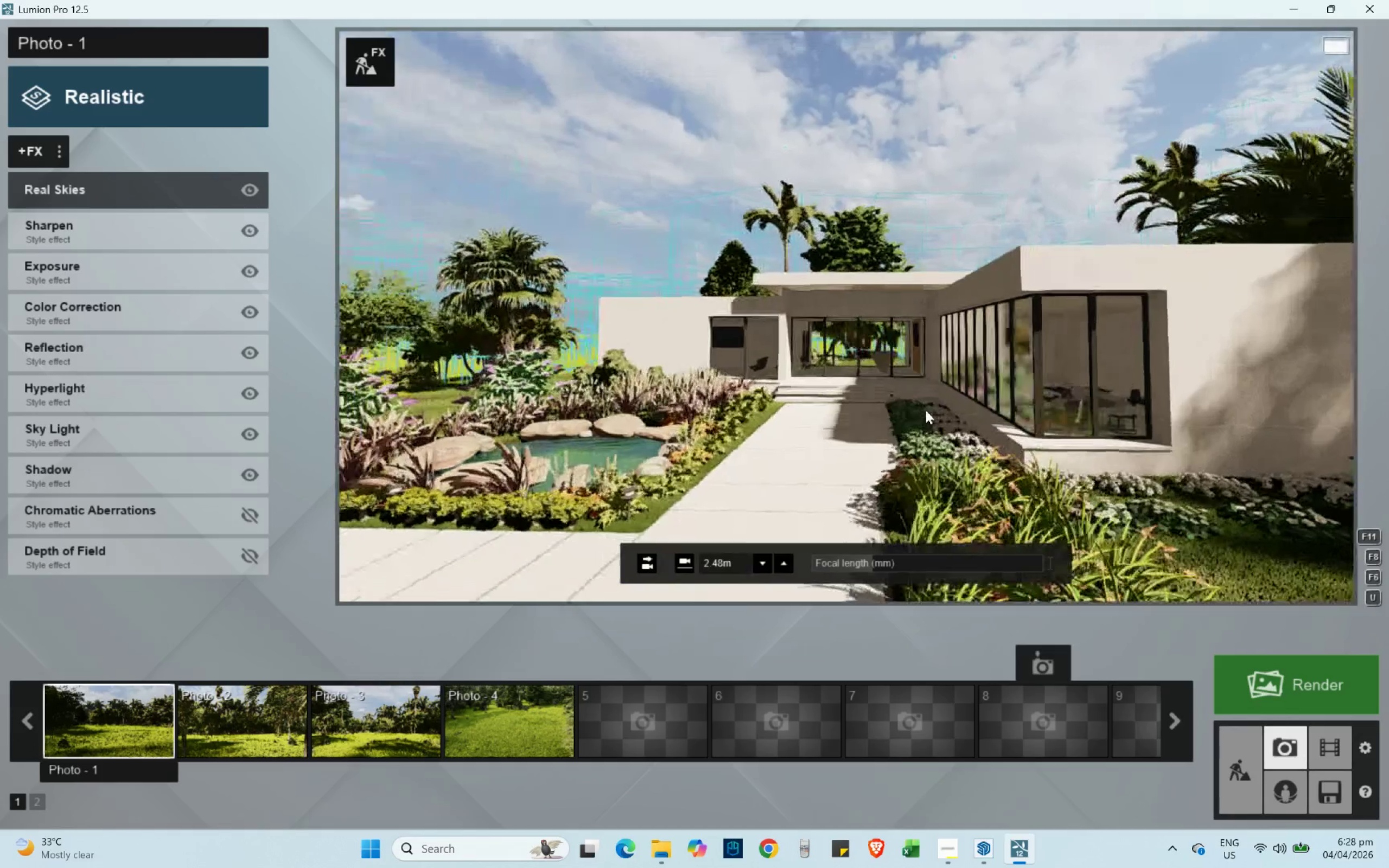 
type(ase)
 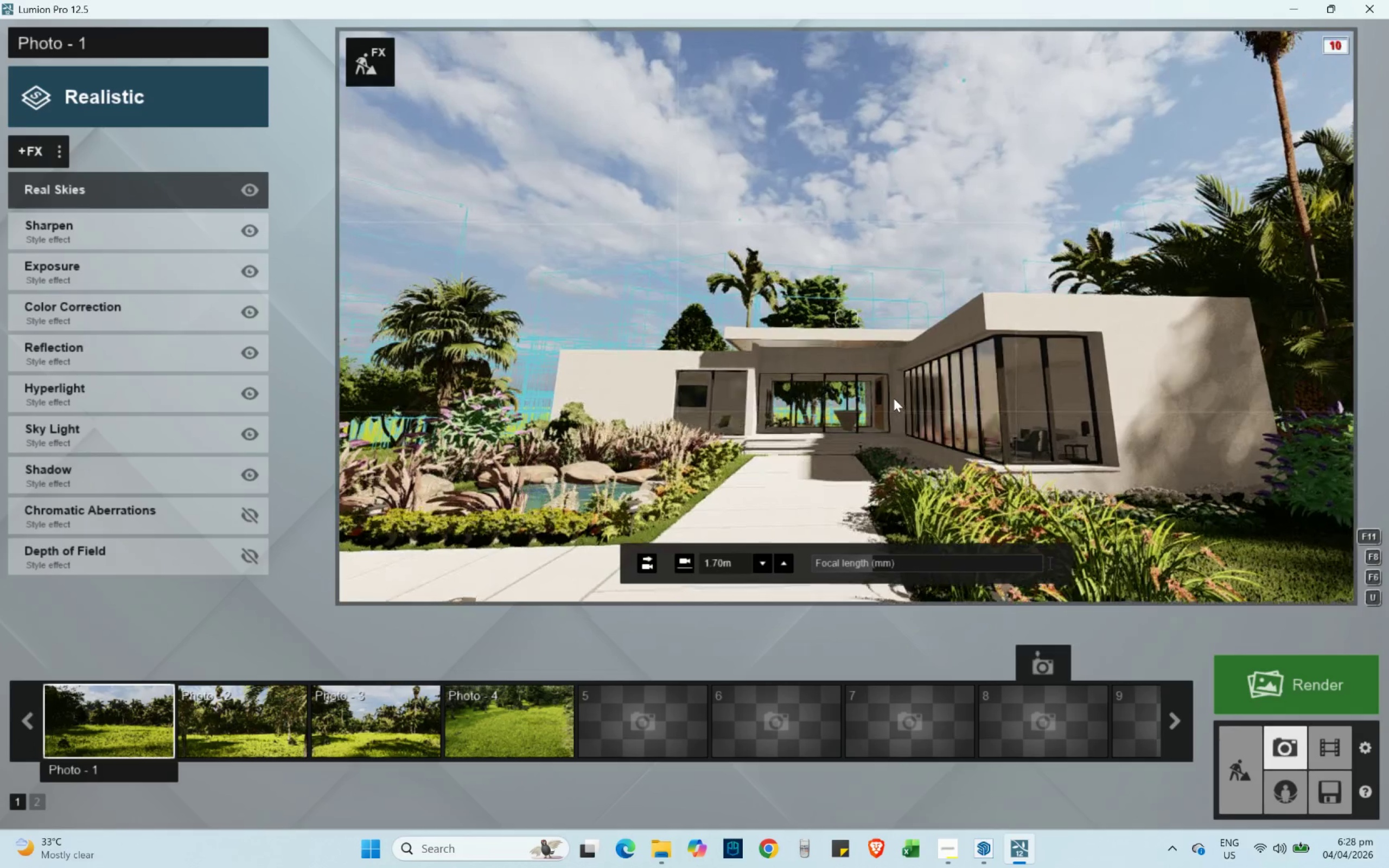 
left_click([919, 412])
 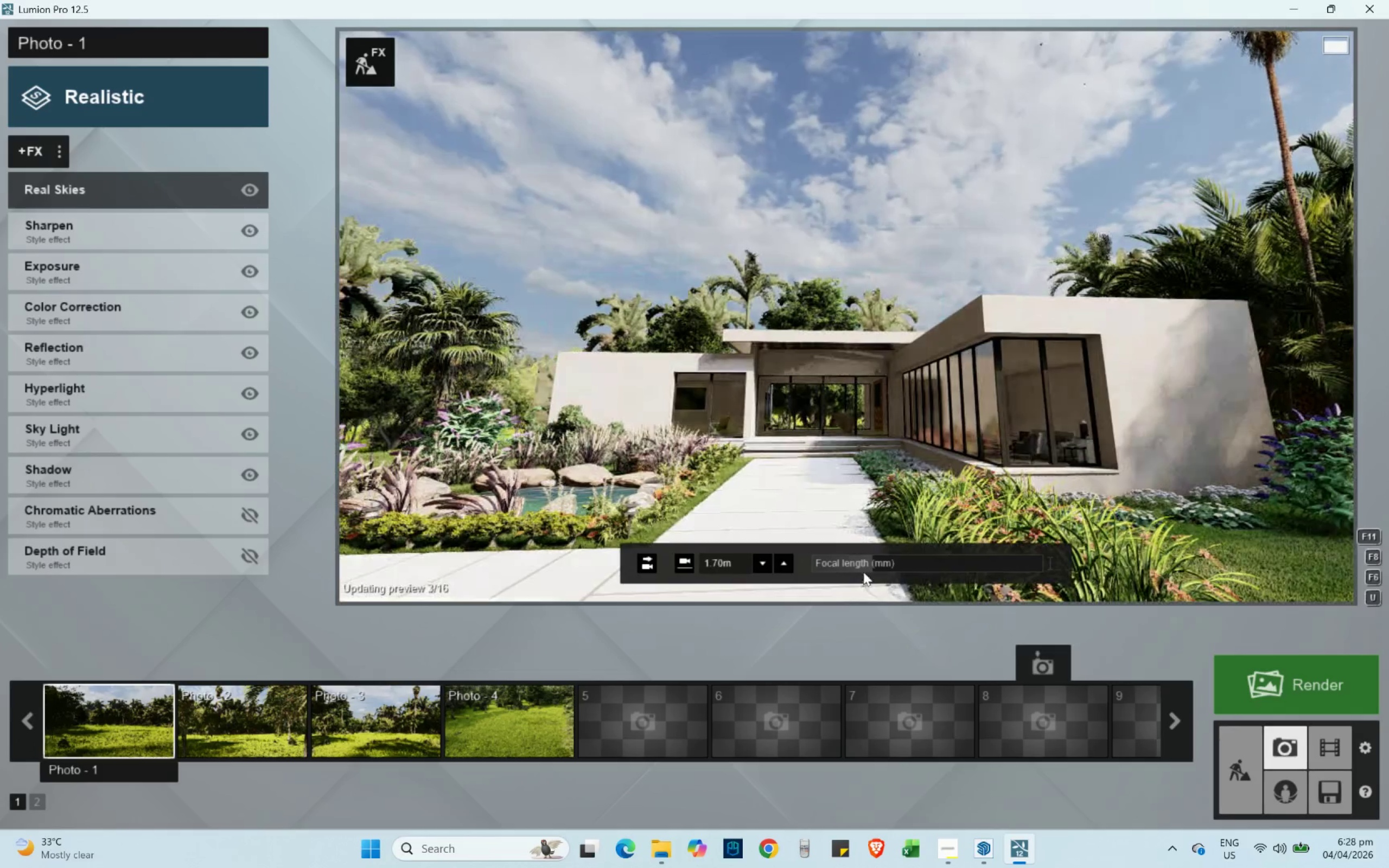 
left_click_drag(start_coordinate=[873, 566], to_coordinate=[983, 568])
 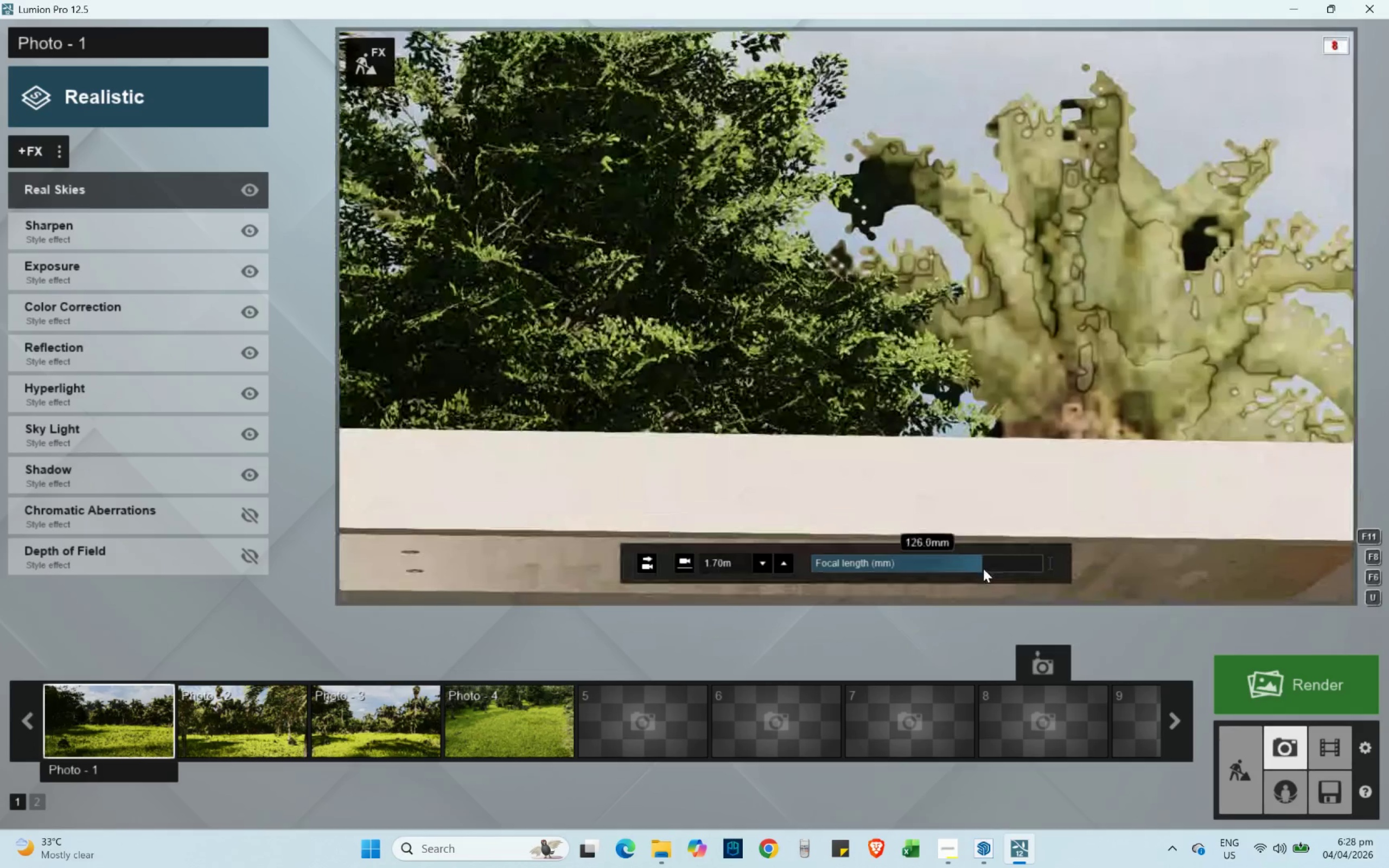 
hold_key(key=S, duration=2.47)
 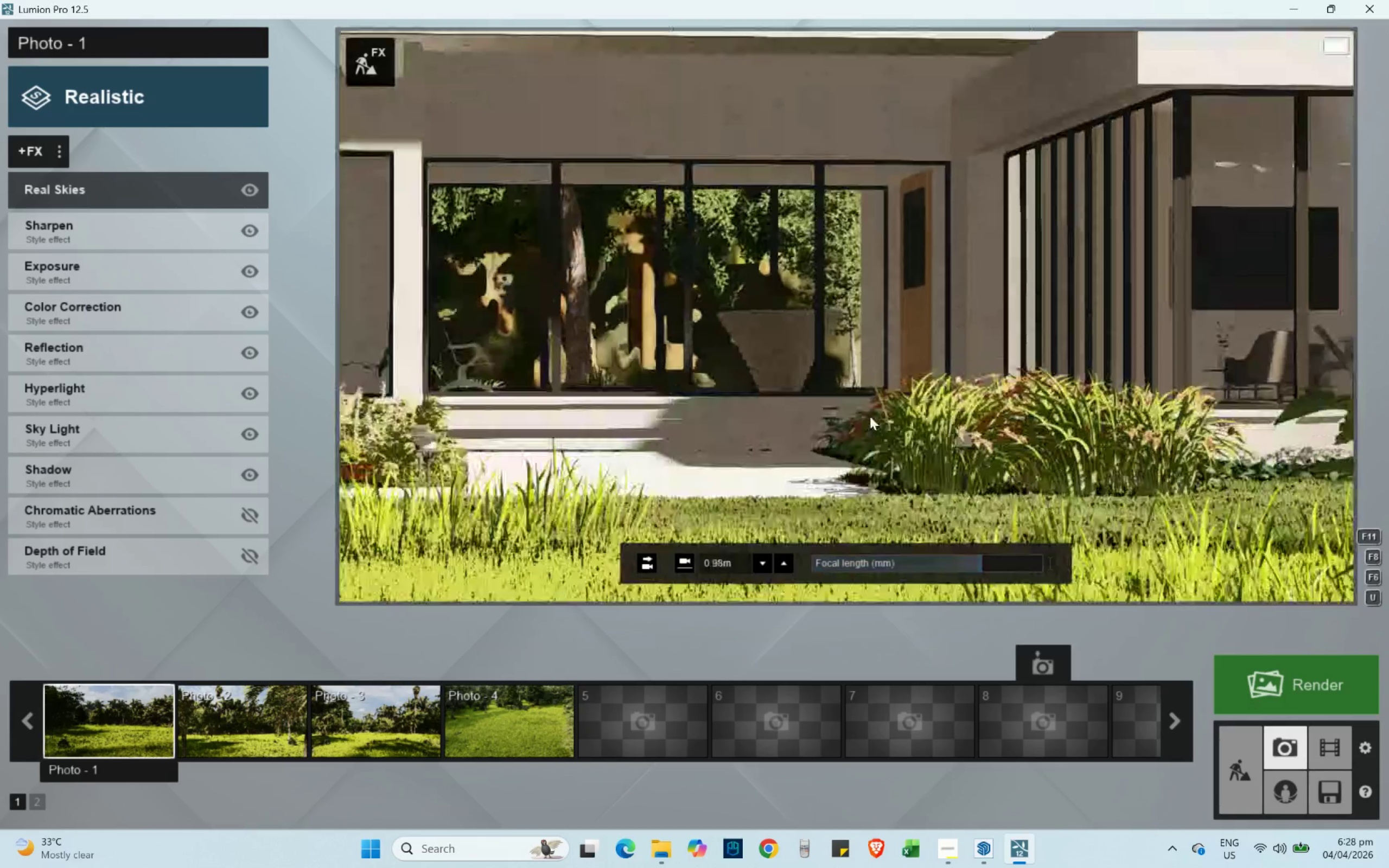 
hold_key(key=ShiftLeft, duration=0.67)
 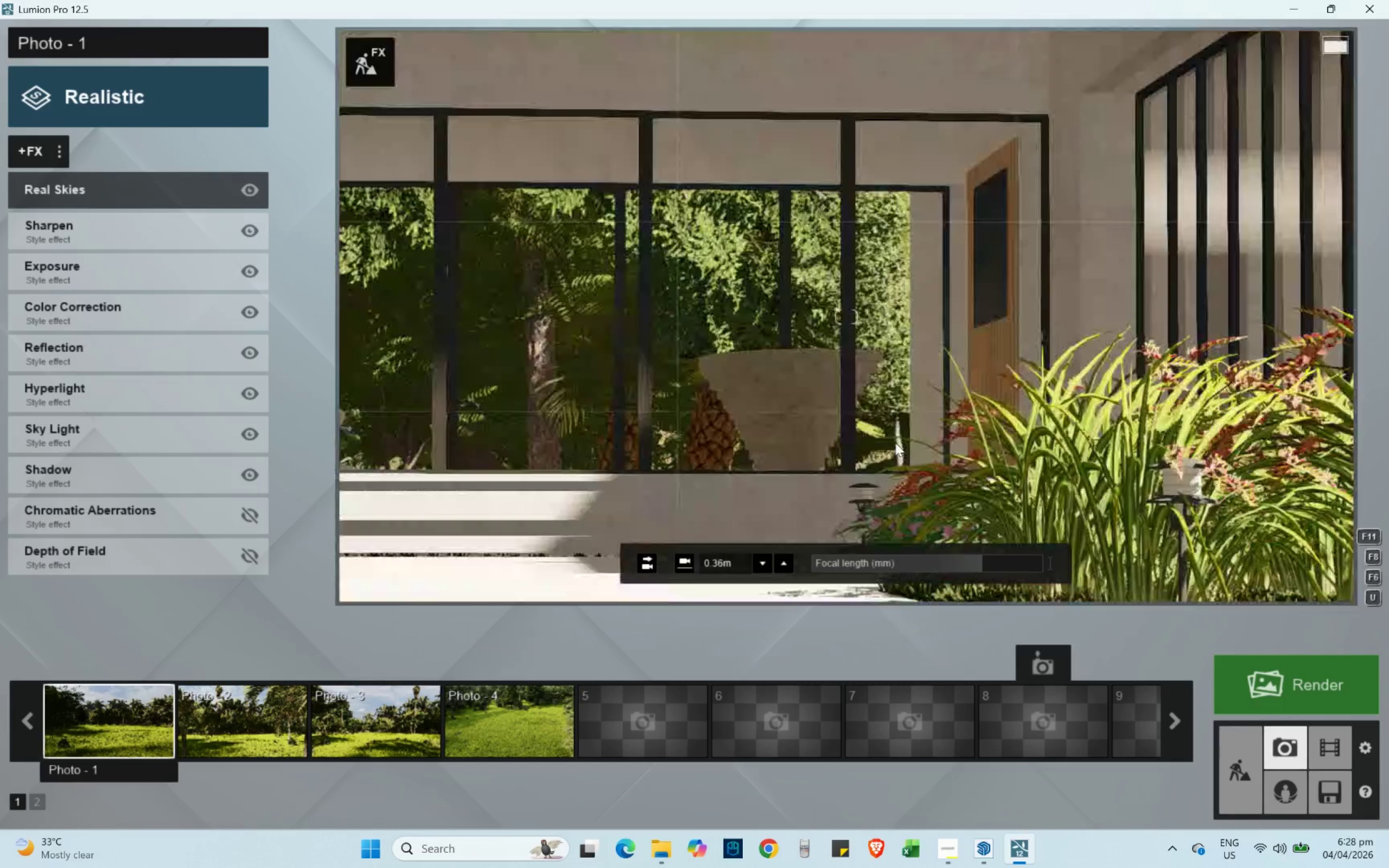 
hold_key(key=E, duration=0.36)
 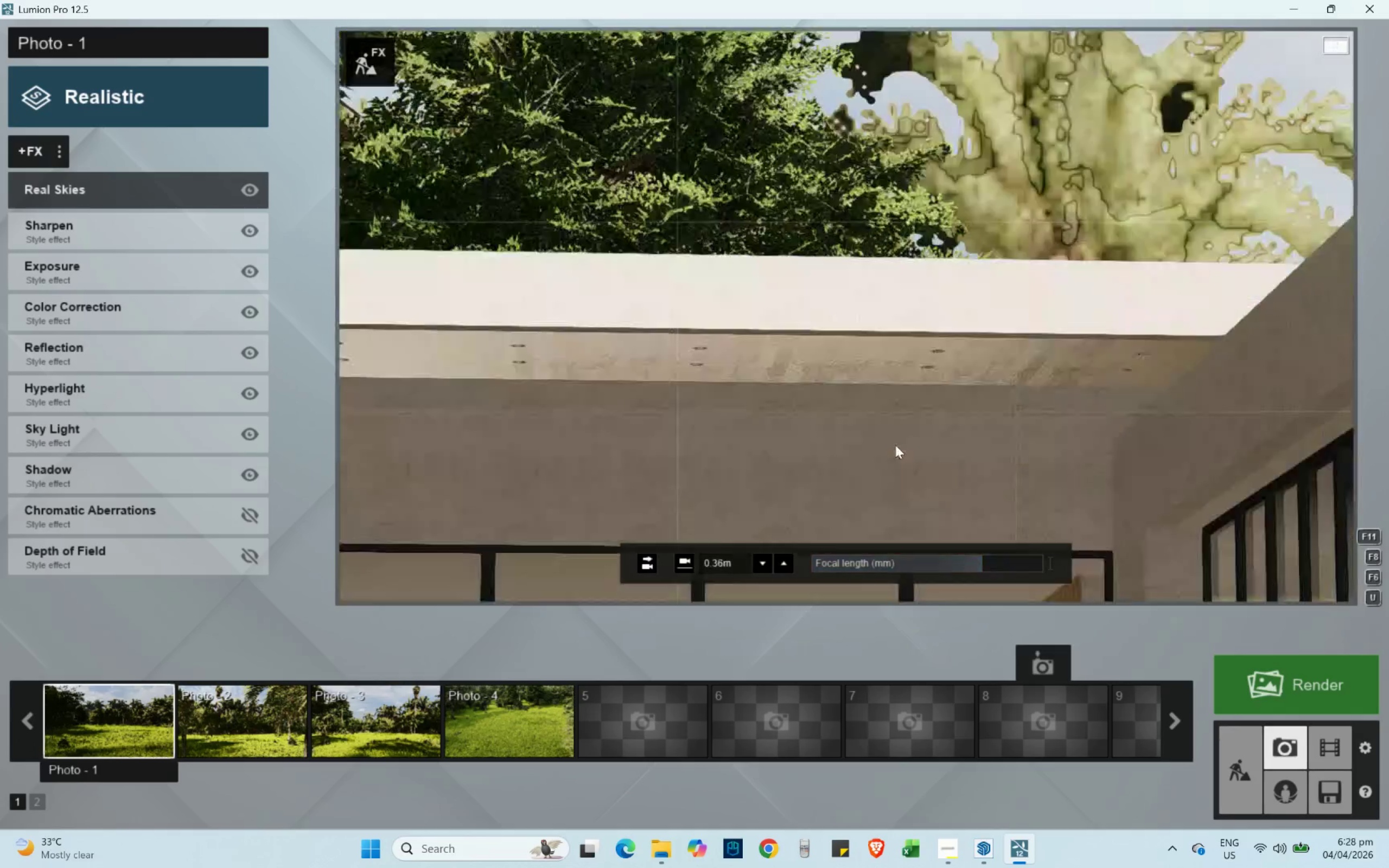 
hold_key(key=ShiftLeft, duration=1.31)
left_click_drag(start_coordinate=[982, 566], to_coordinate=[953, 563])
 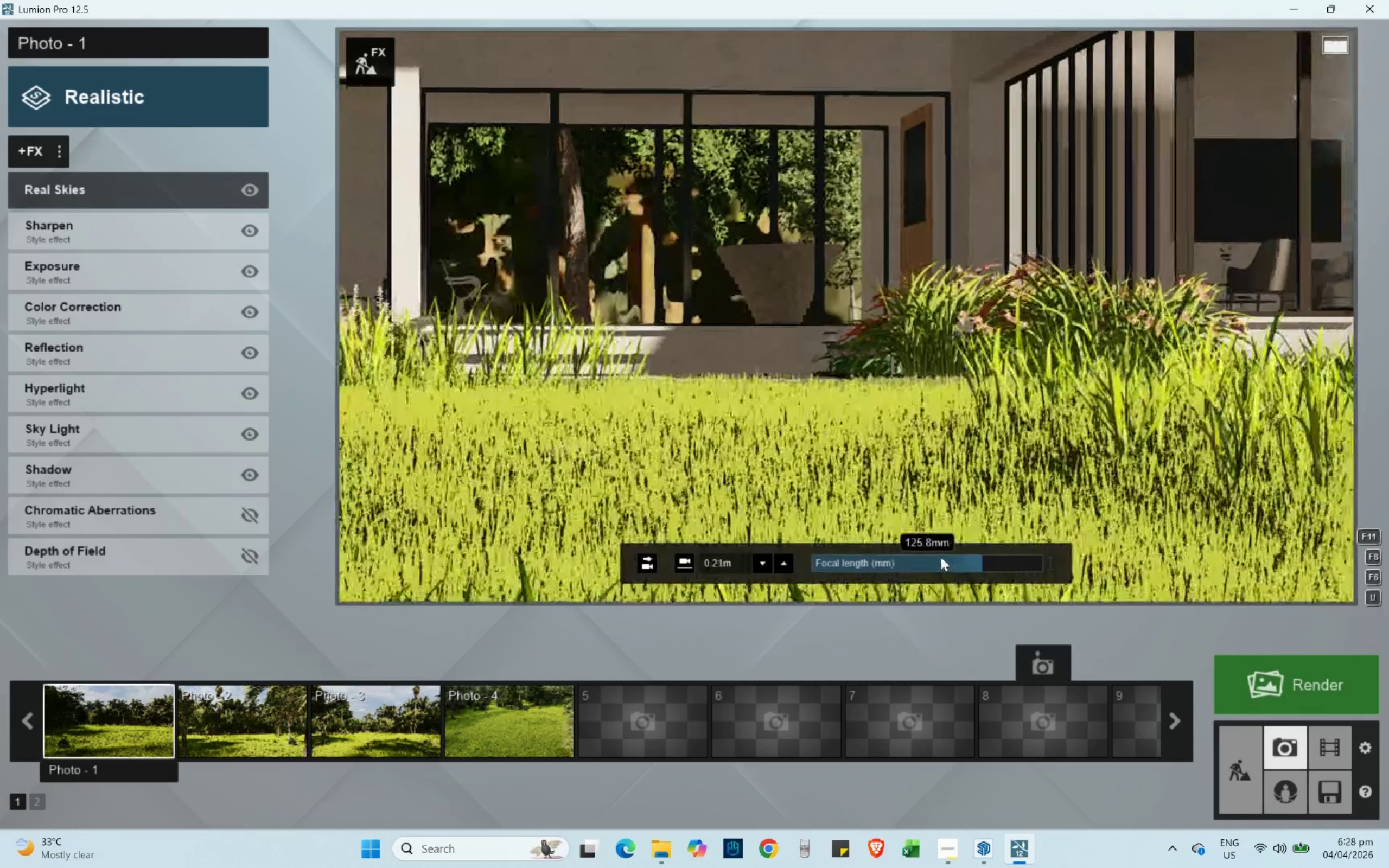 
key(Q)
 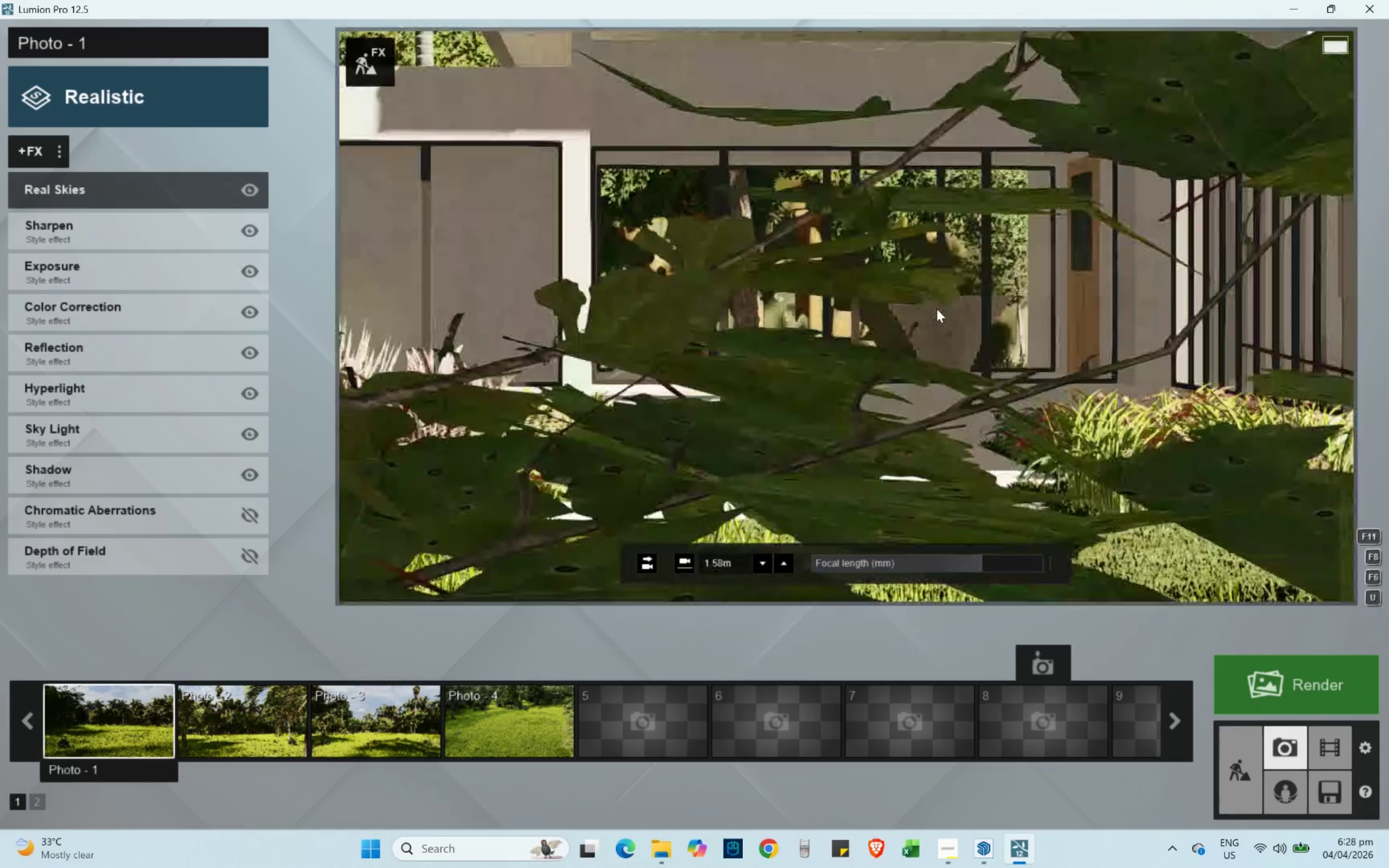 
hold_key(key=W, duration=0.5)
 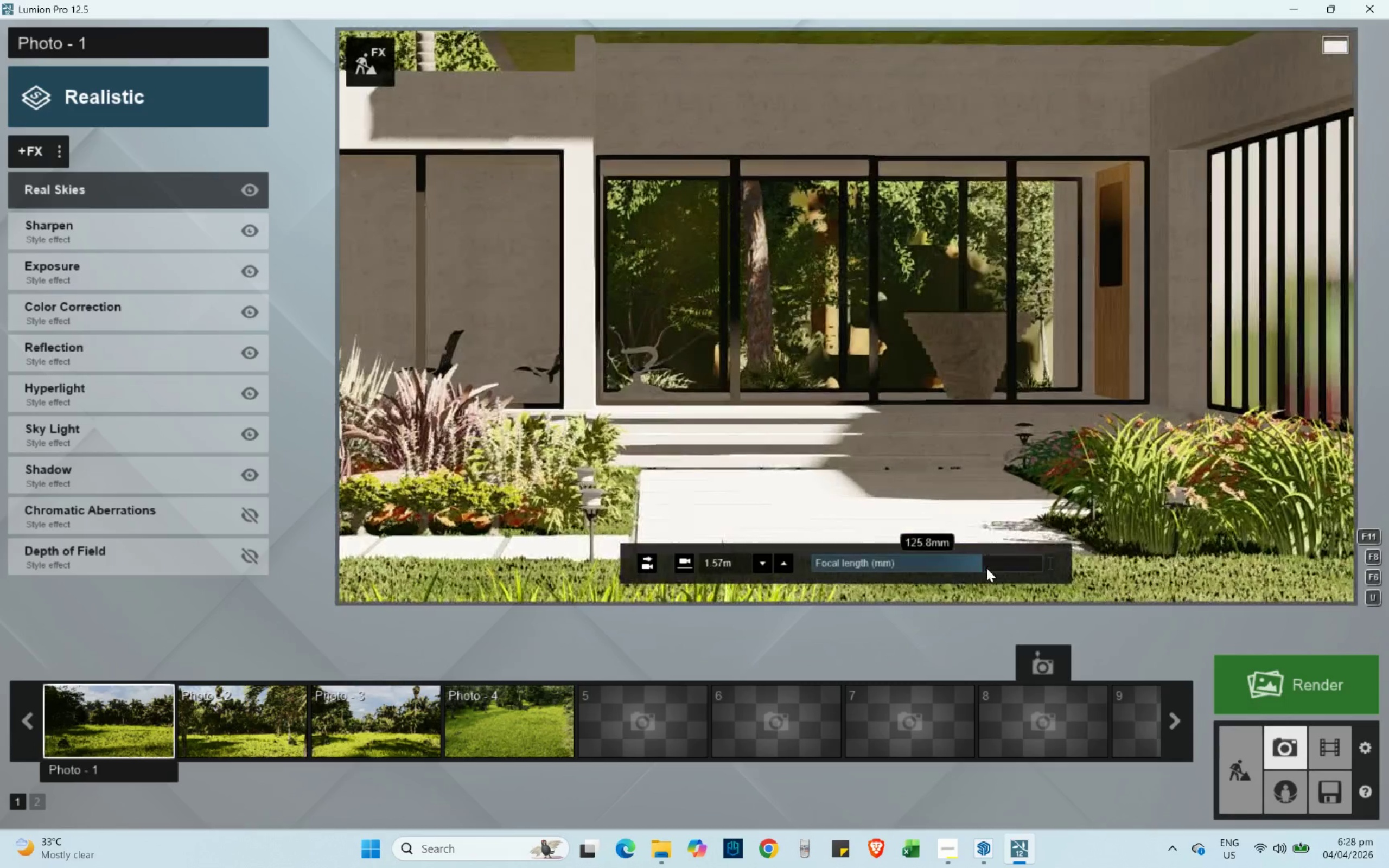 
left_click_drag(start_coordinate=[980, 566], to_coordinate=[915, 553])
 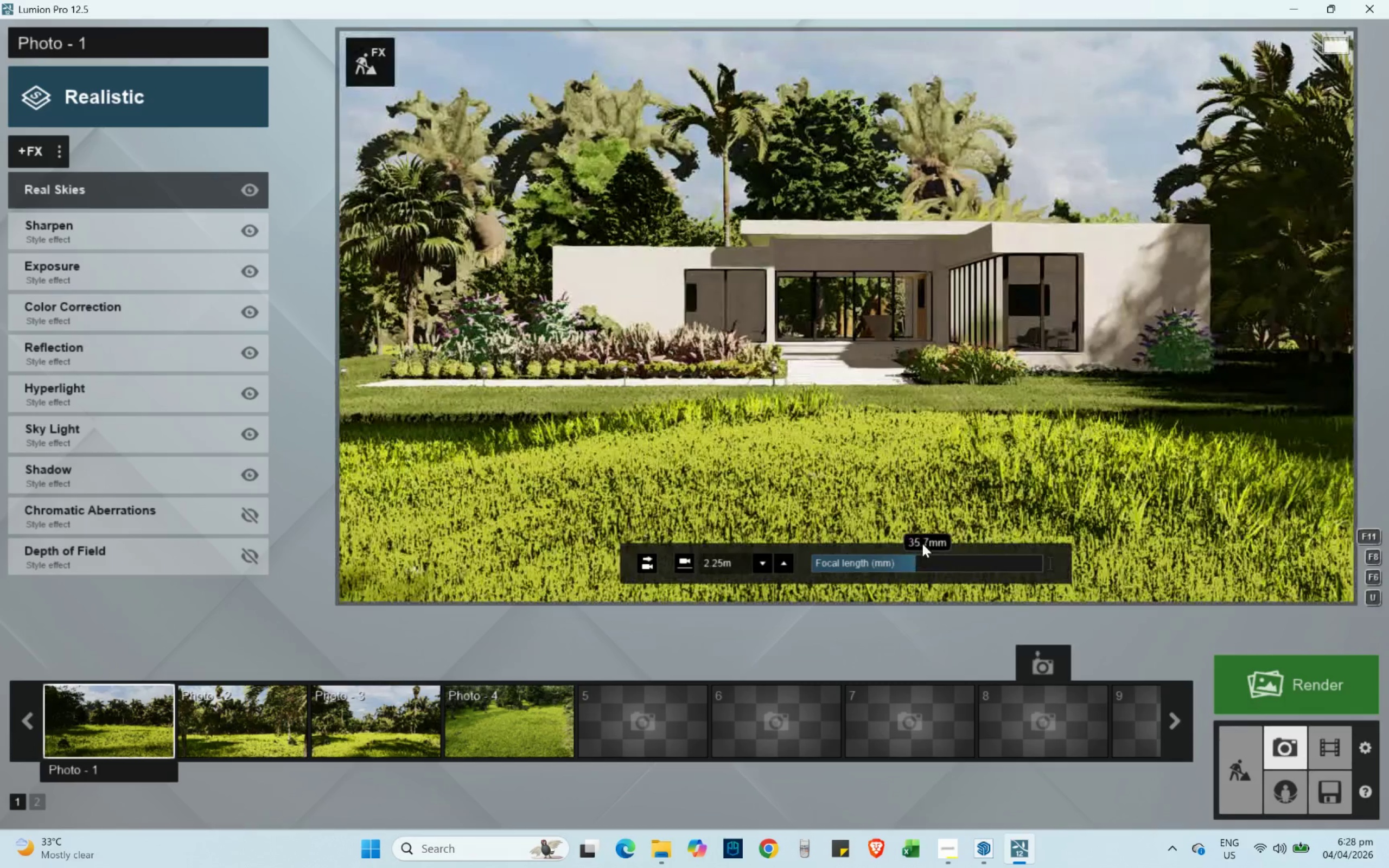 
hold_key(key=W, duration=1.2)
 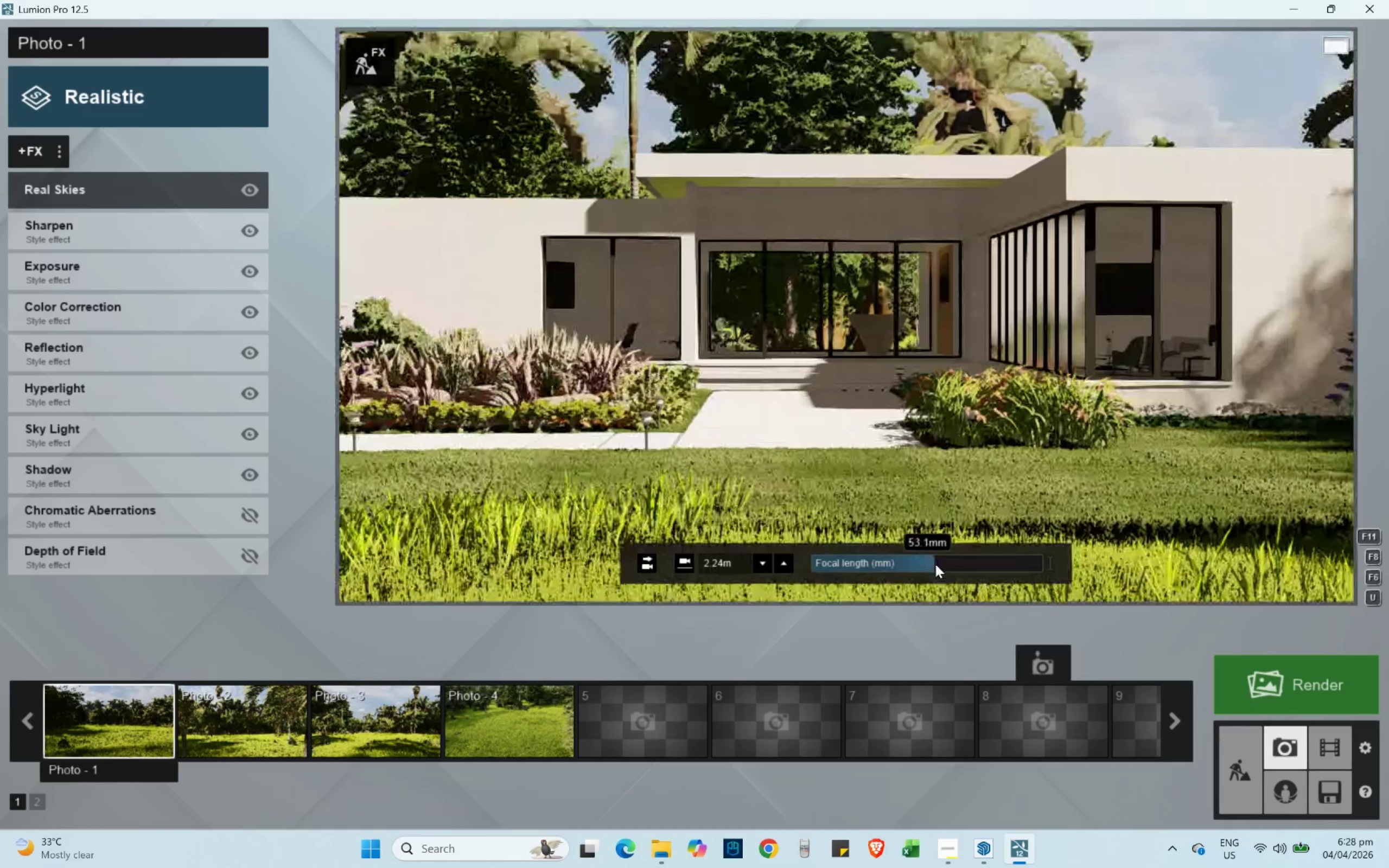 
type(dsss)
 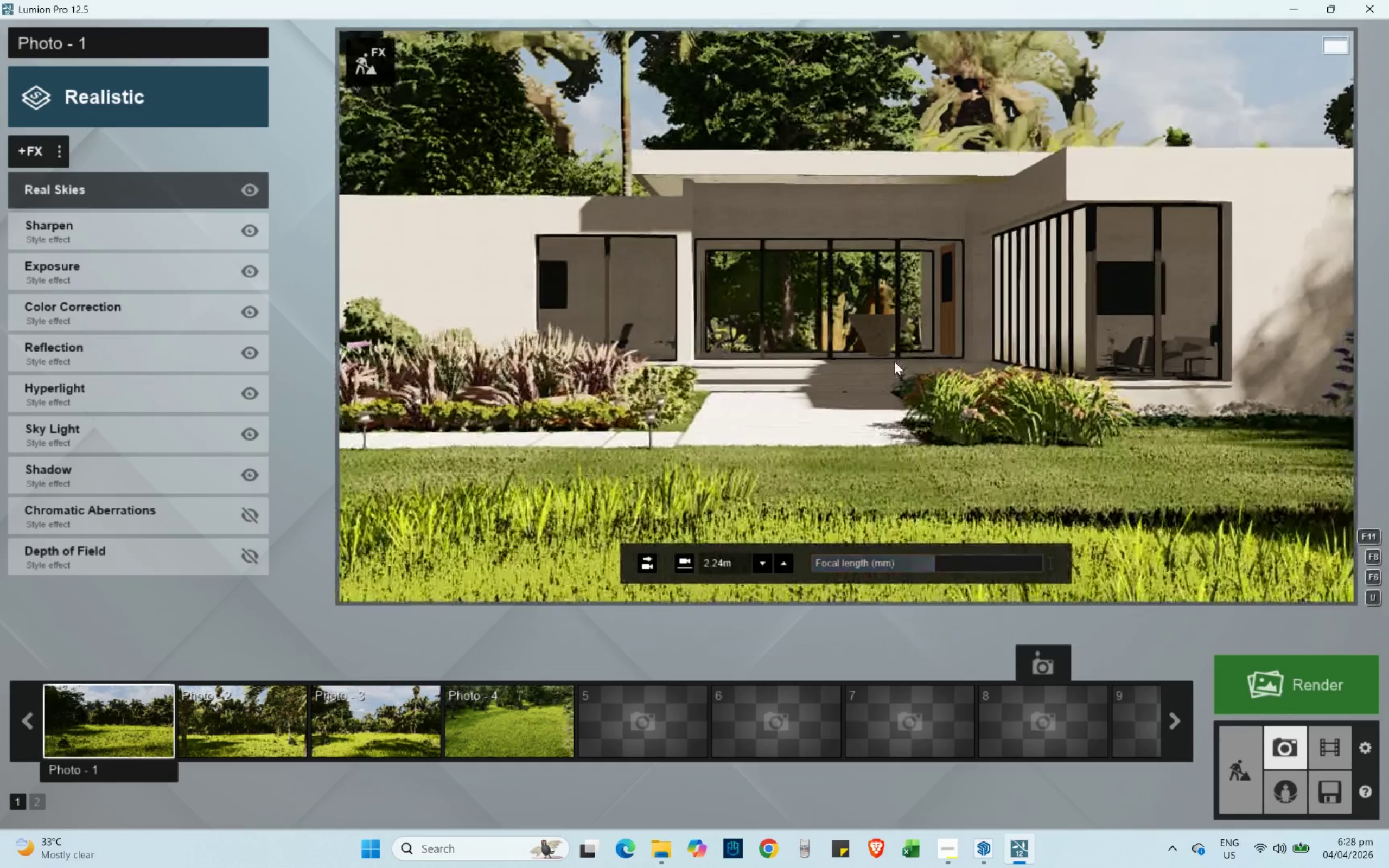 
left_click_drag(start_coordinate=[925, 563], to_coordinate=[935, 564])
 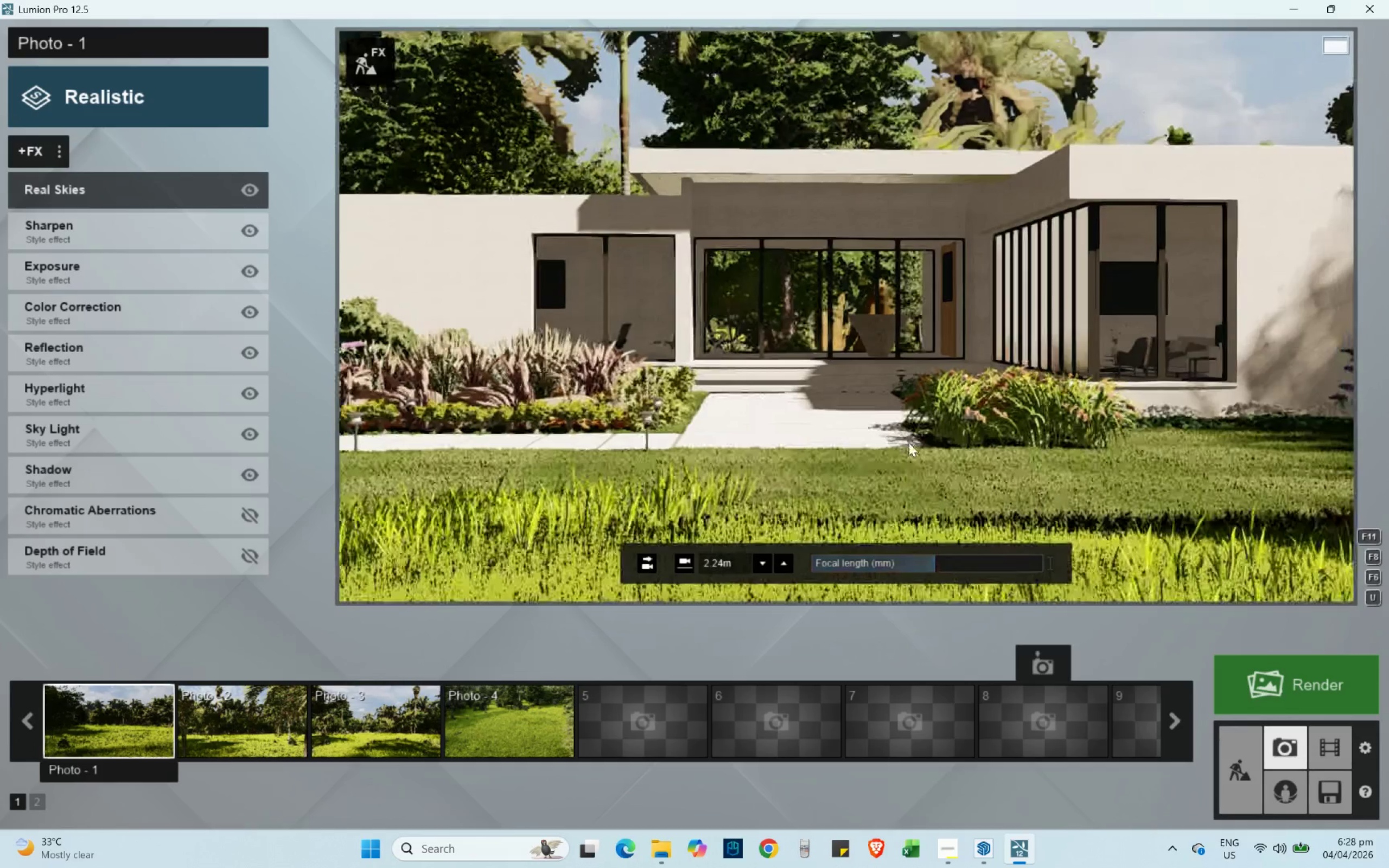 
left_click([894, 361])
 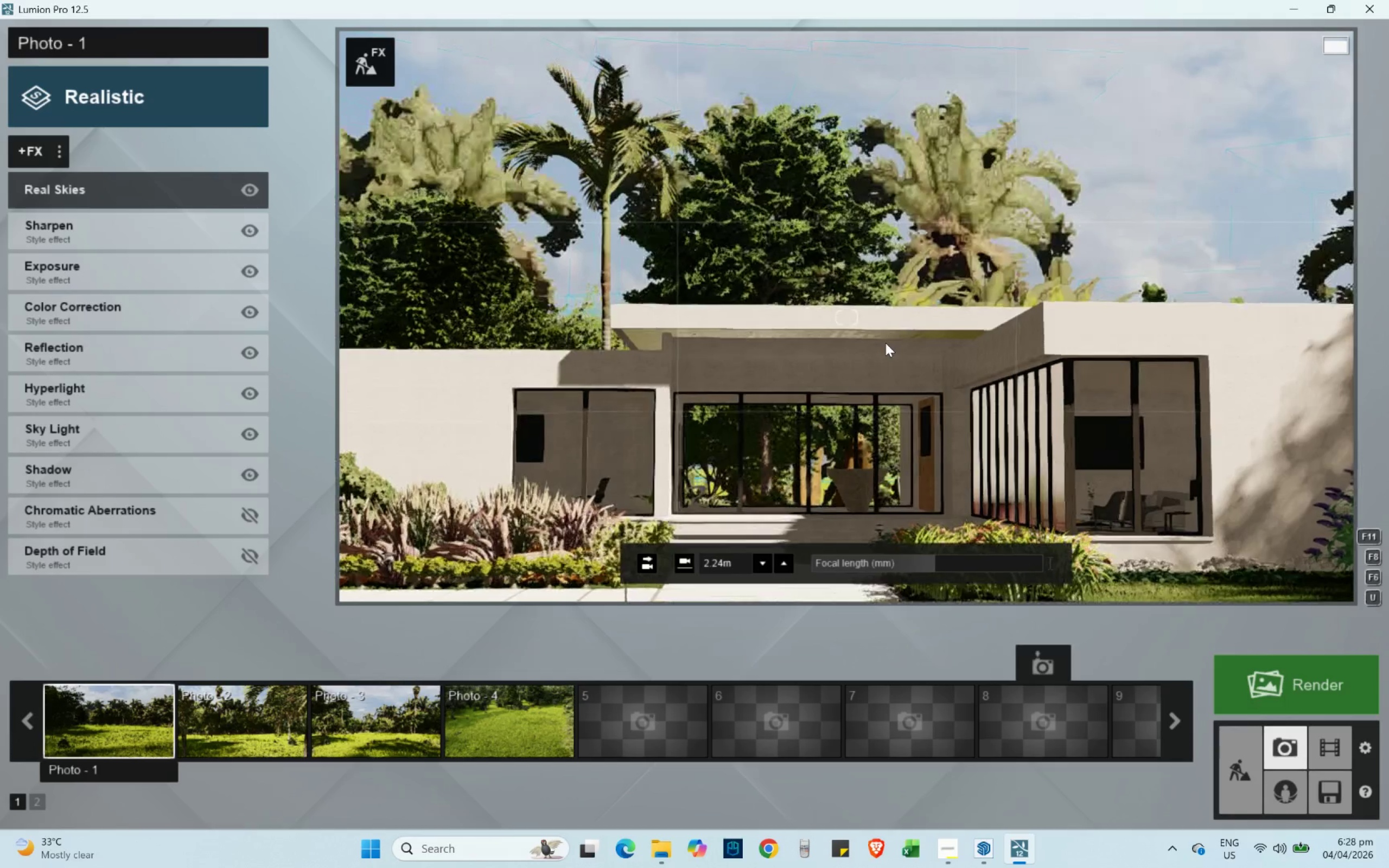 
type(ssss)
 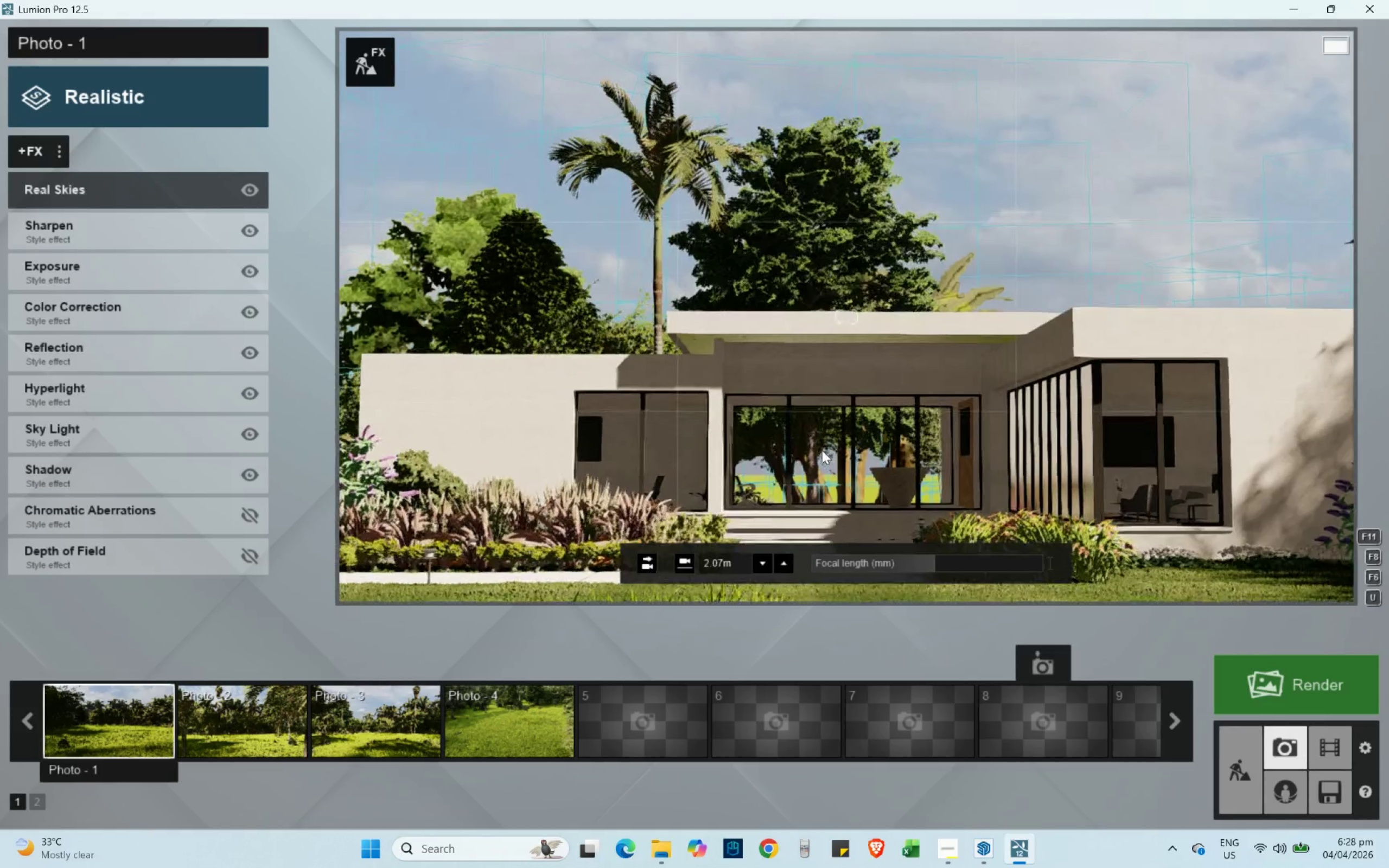 
type(sssdssd)
 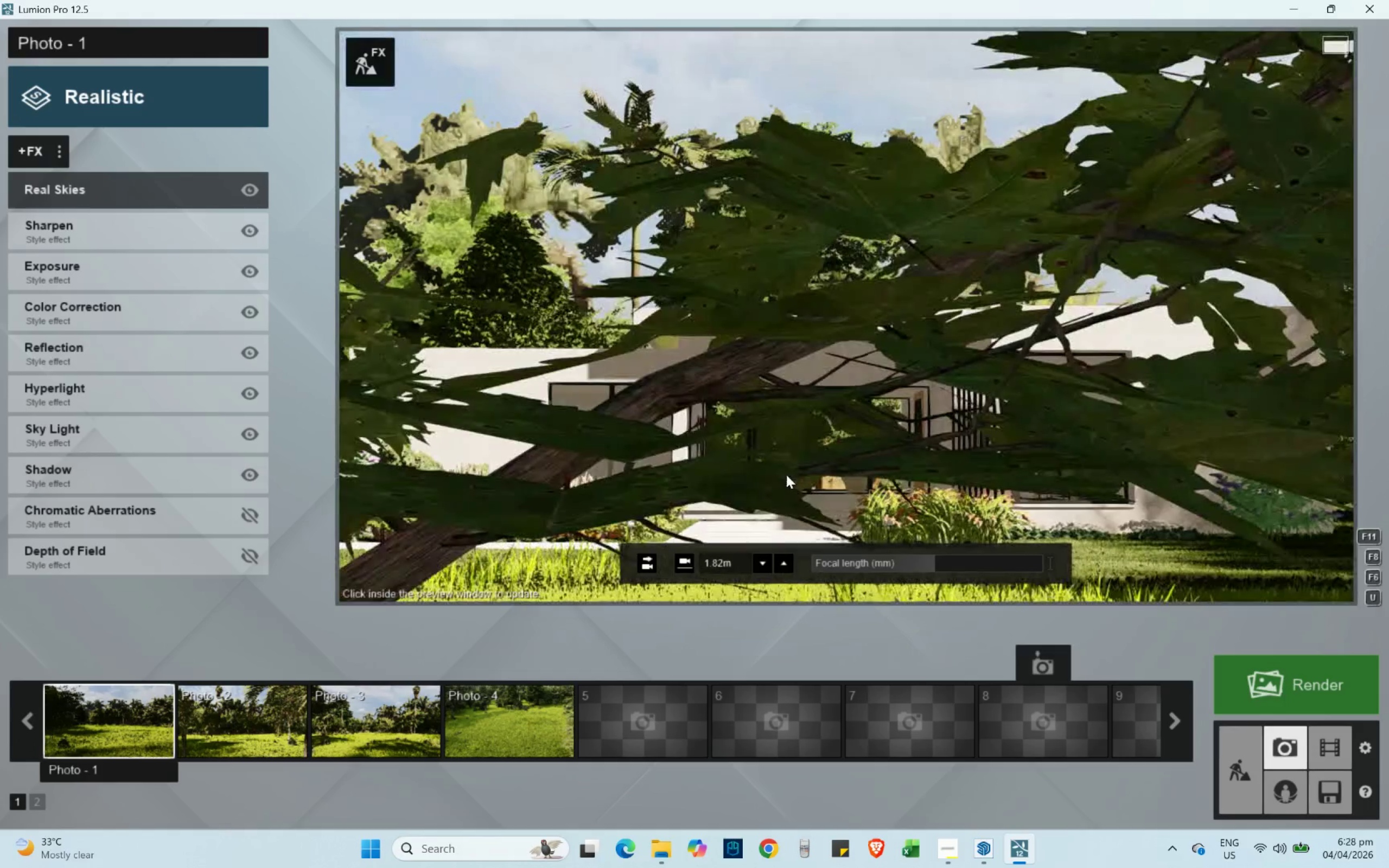 
type(ww)
 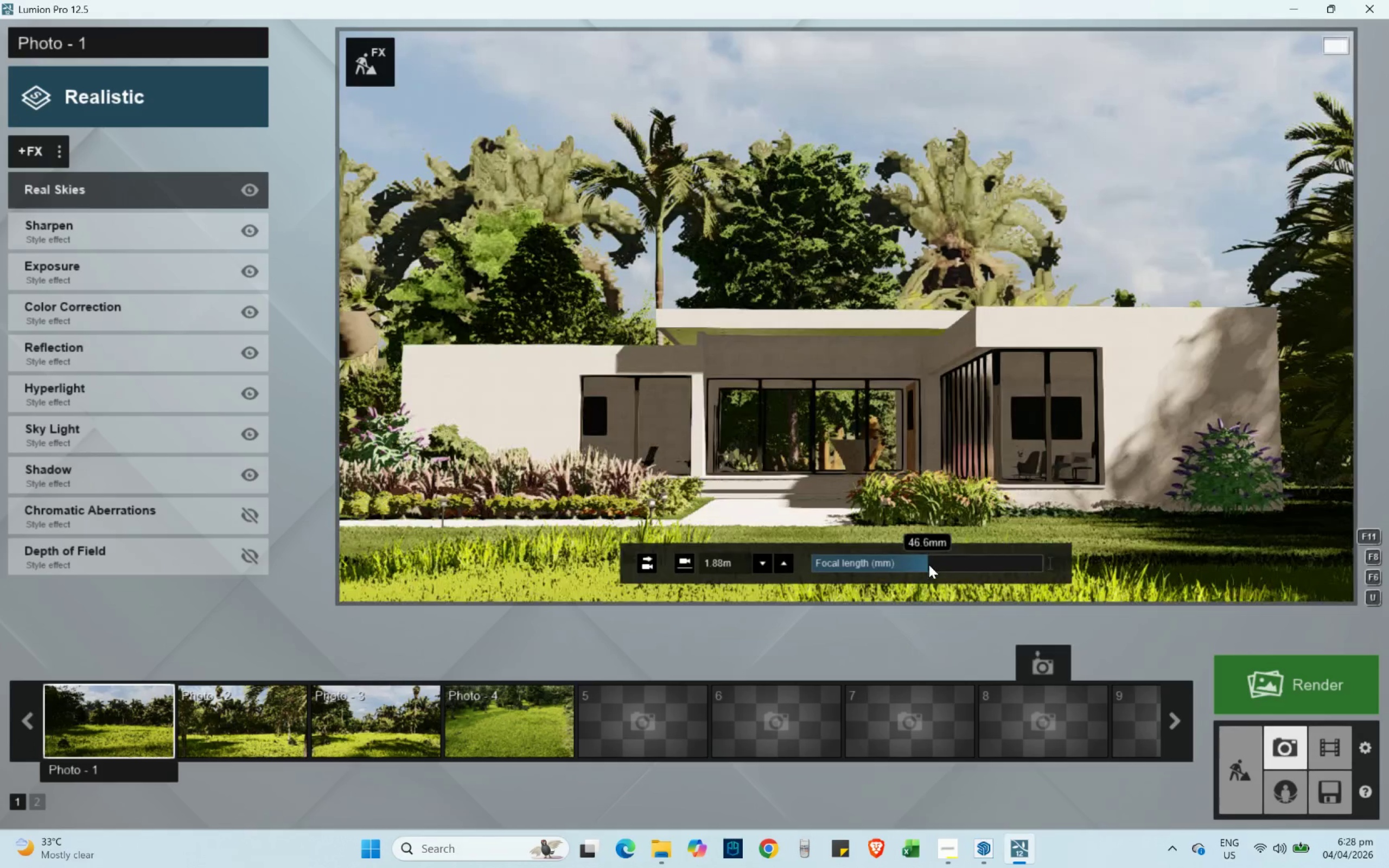 
left_click([875, 503])
 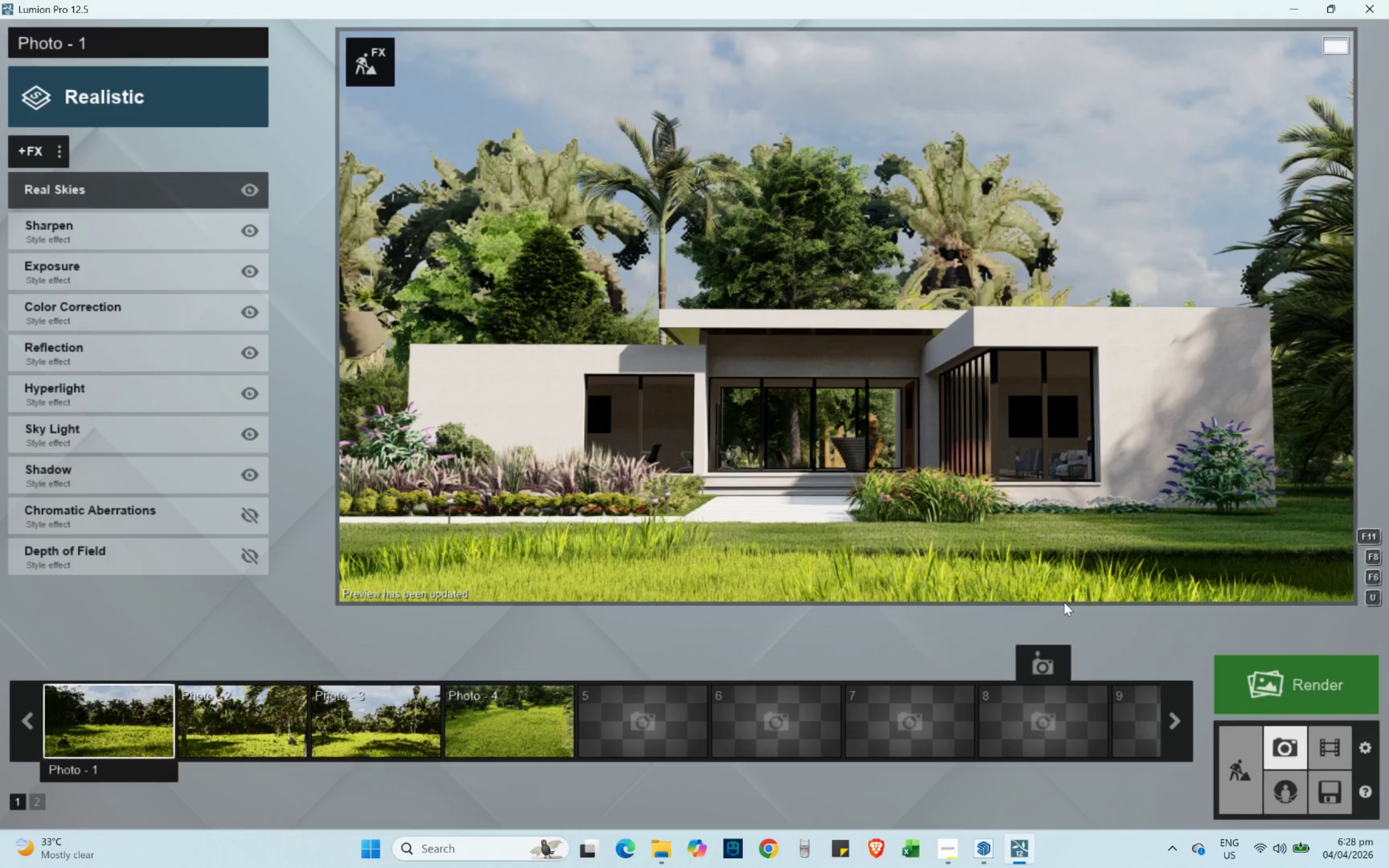 
wait(7.06)
 